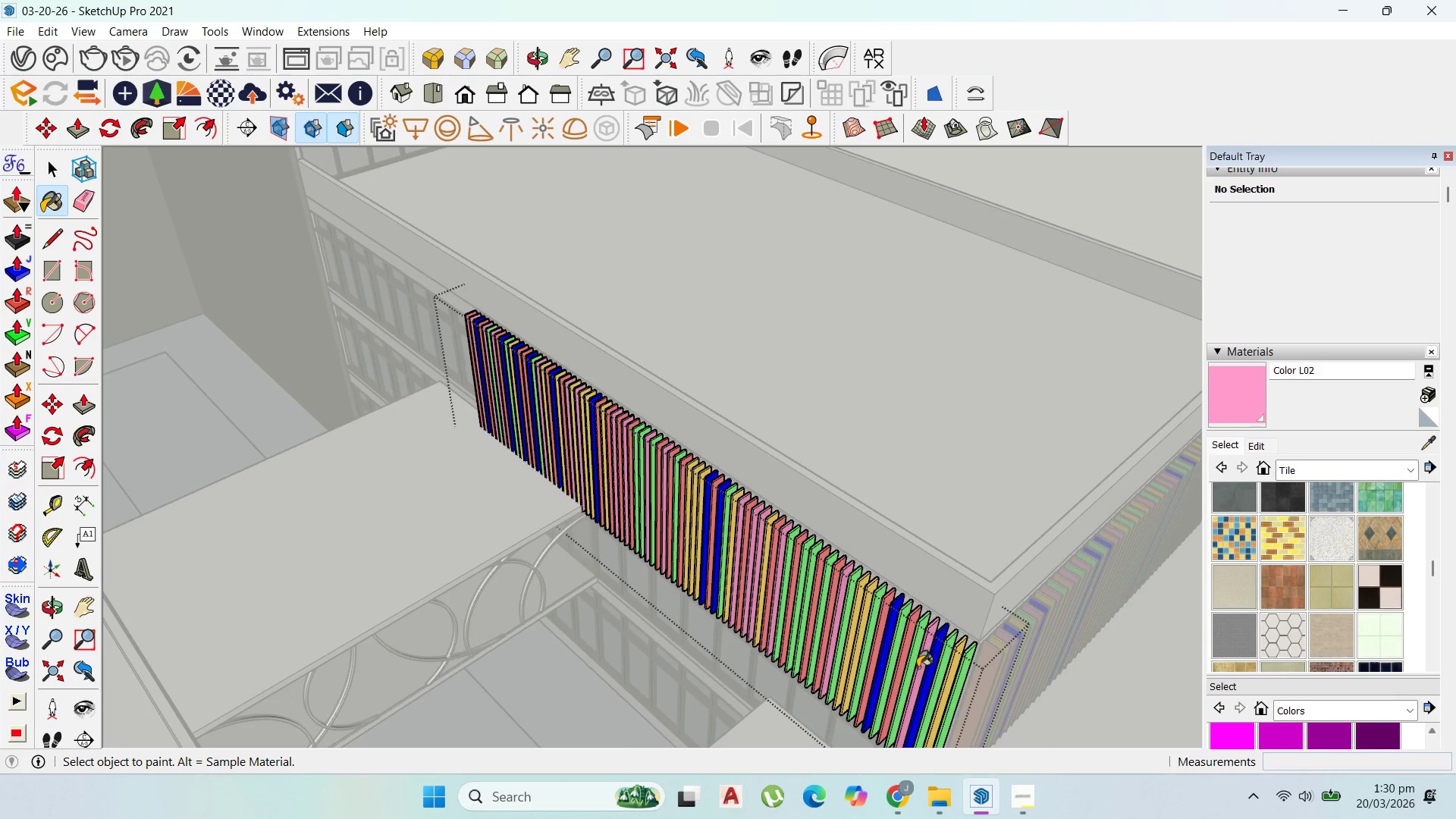 
double_click([868, 626])
 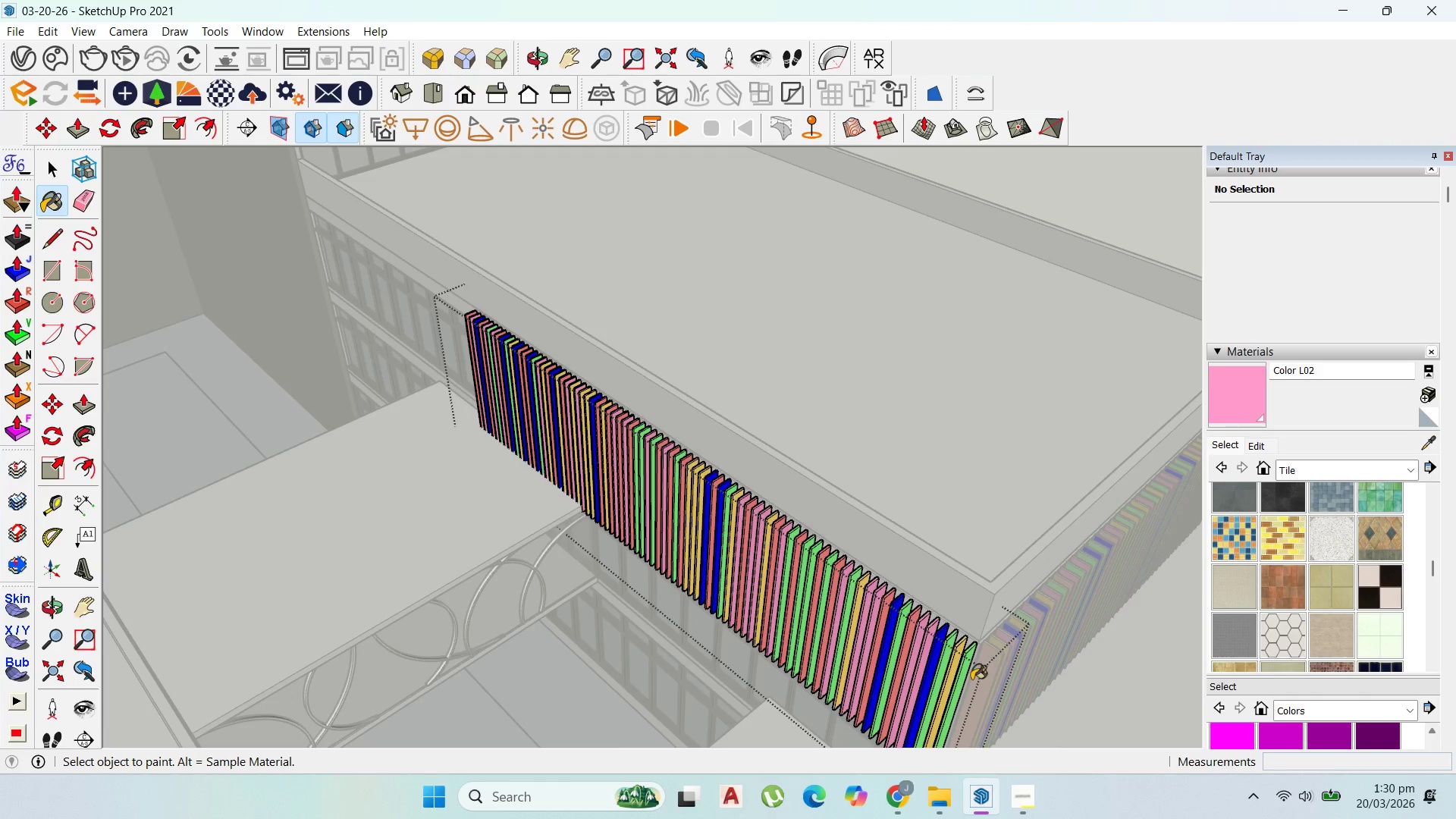 
left_click([963, 671])
 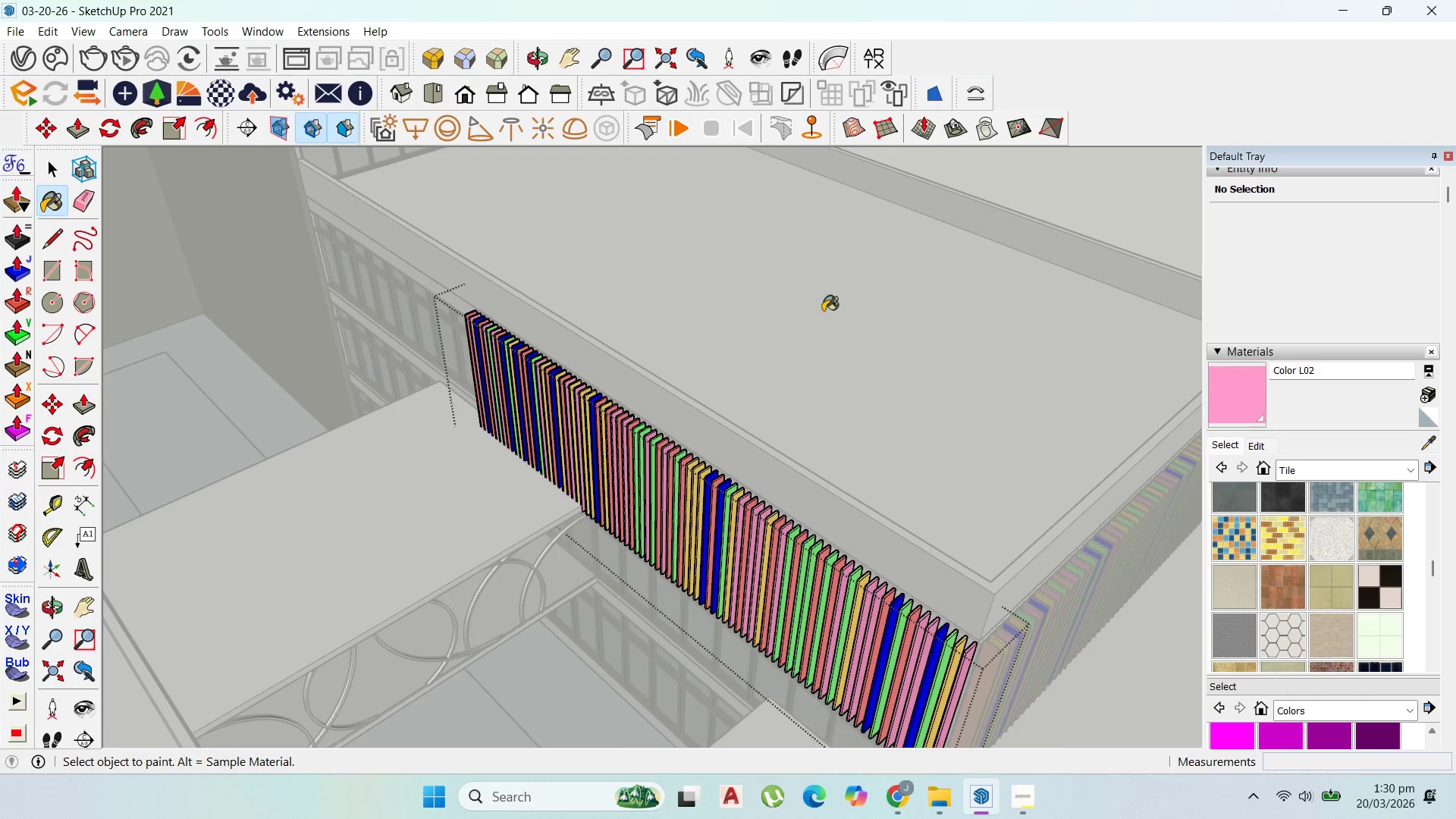 
scroll: coordinate [732, 296], scroll_direction: down, amount: 6.0
 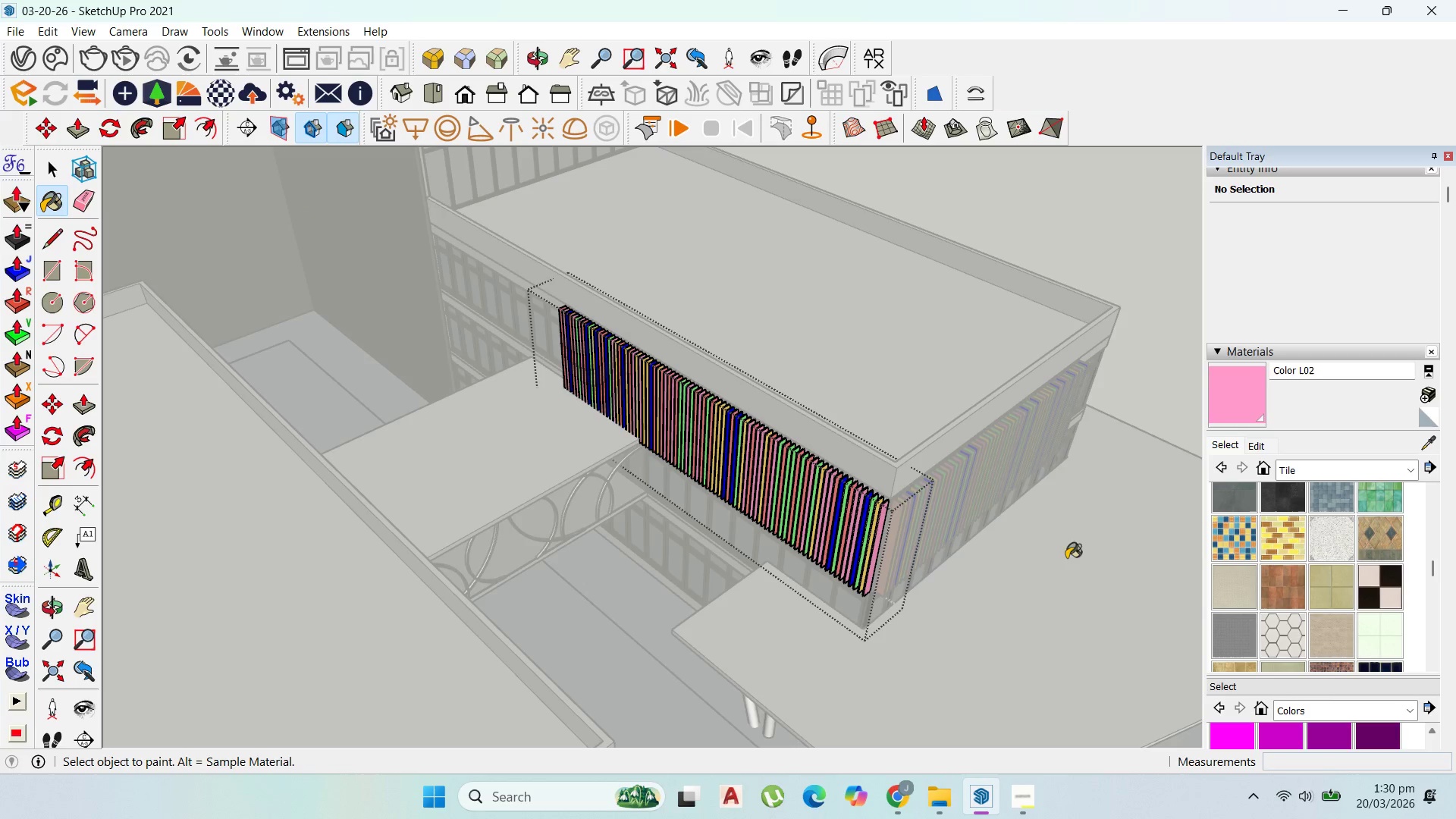 
key(Escape)
 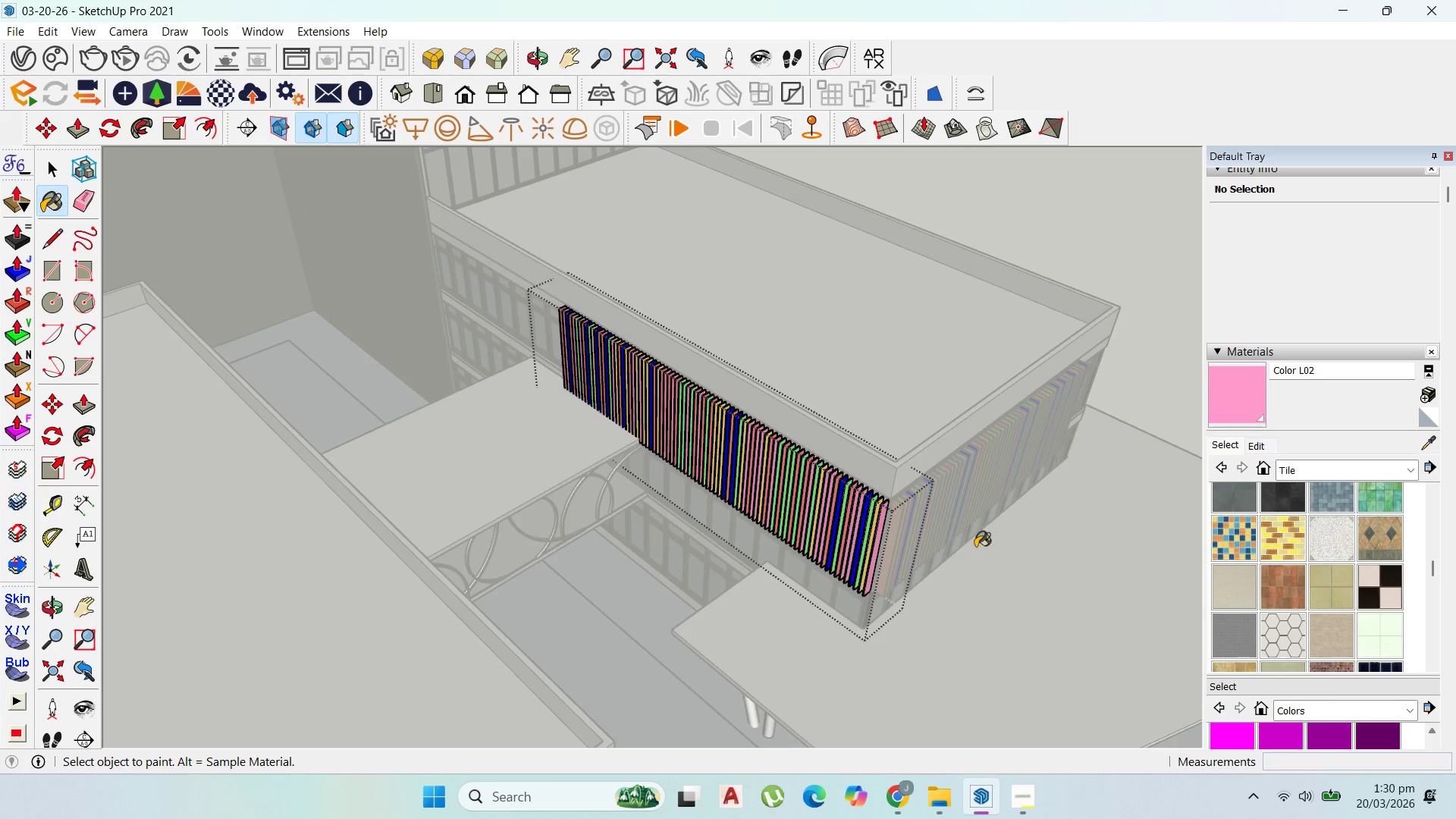 
key(Escape)
 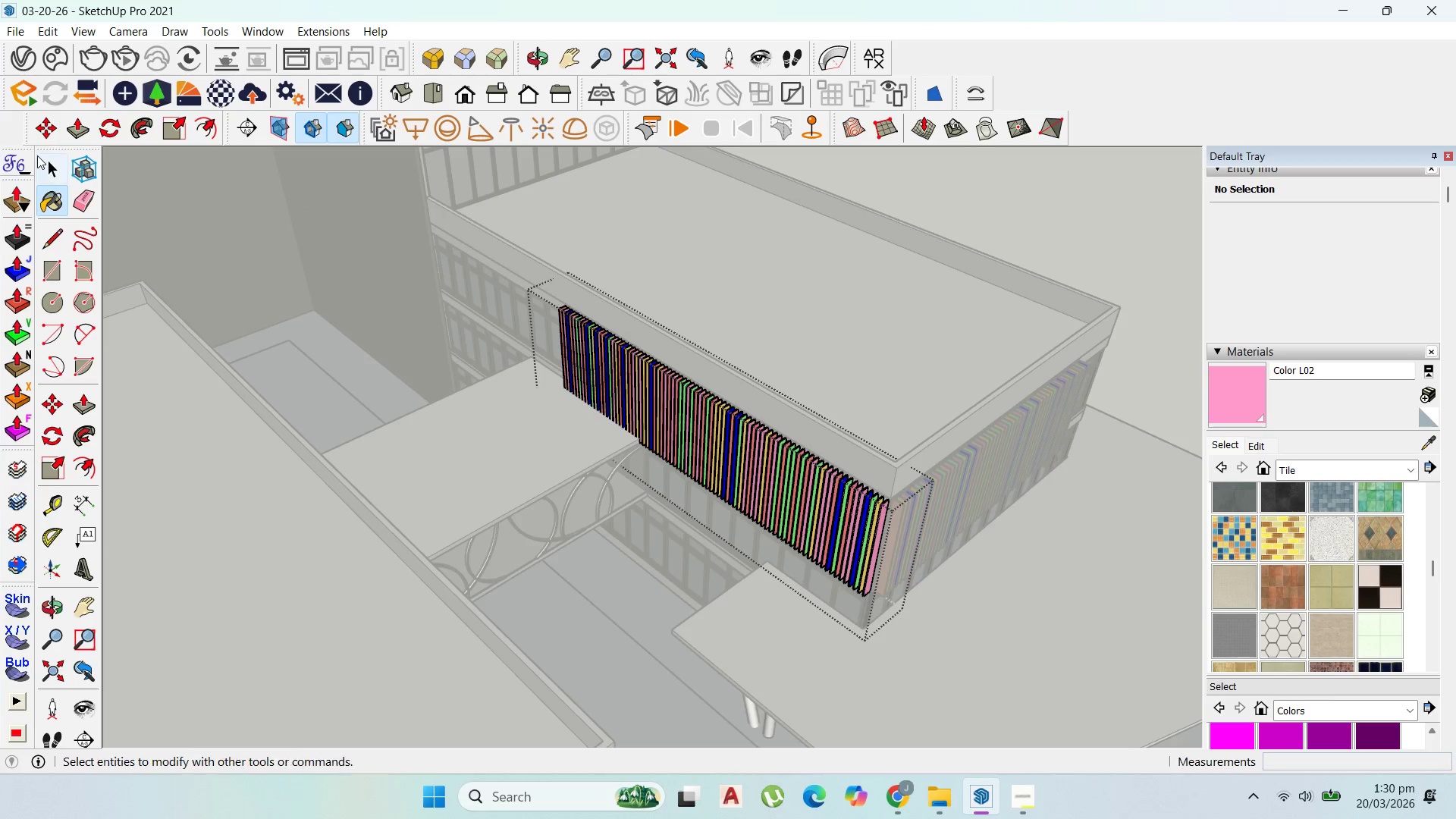 
key(Escape)
 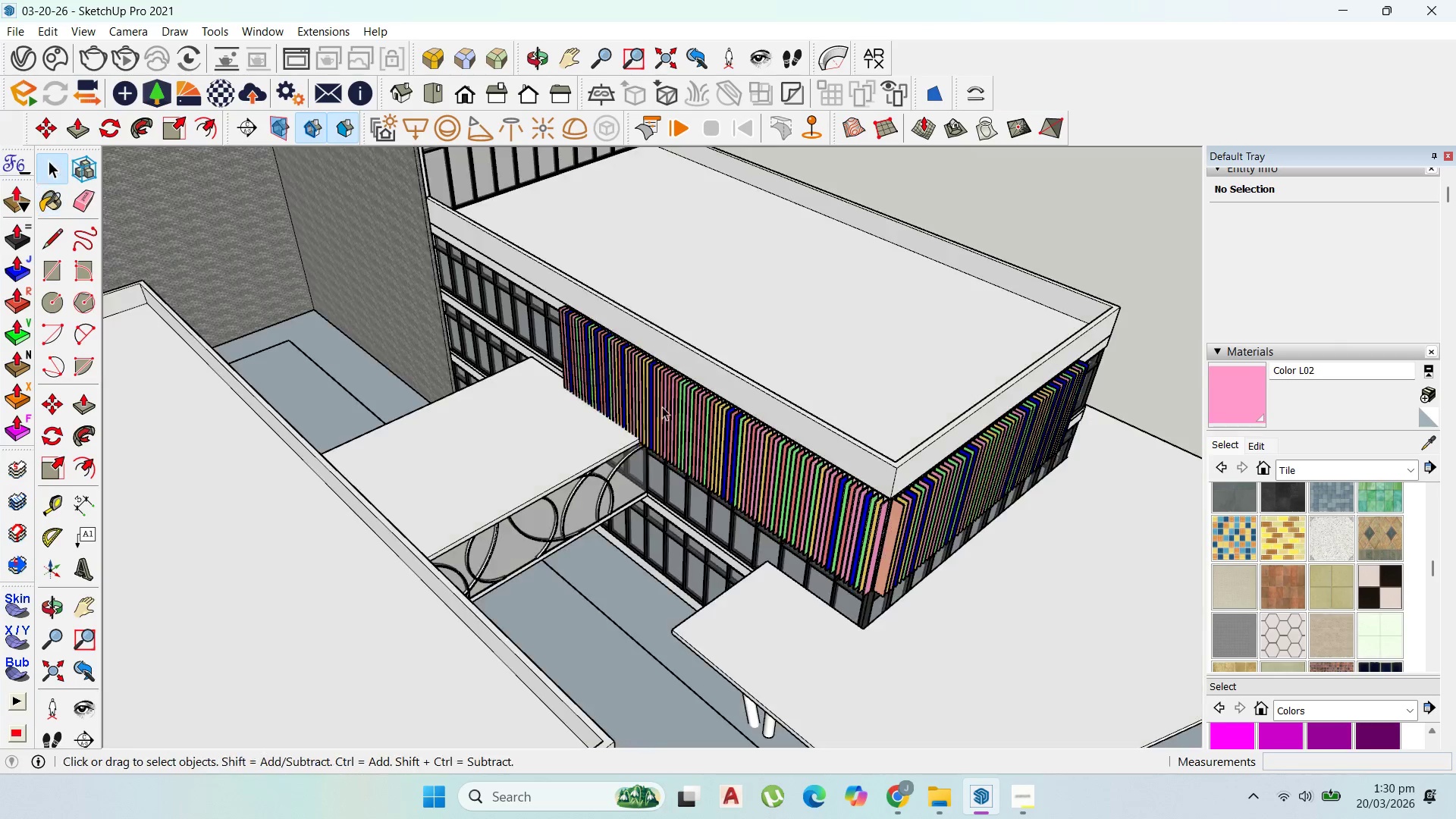 
key(Escape)
 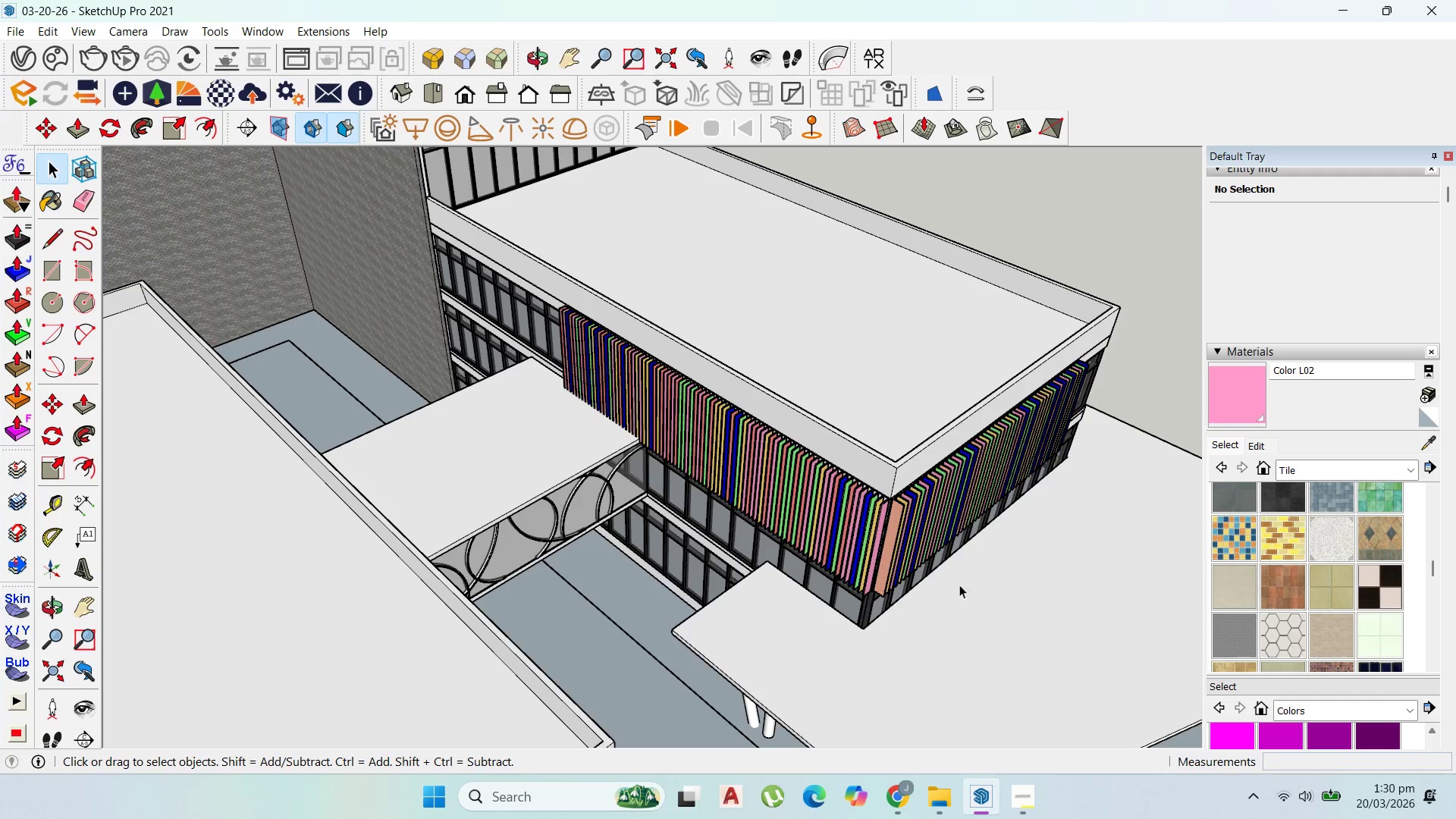 
key(Escape)
 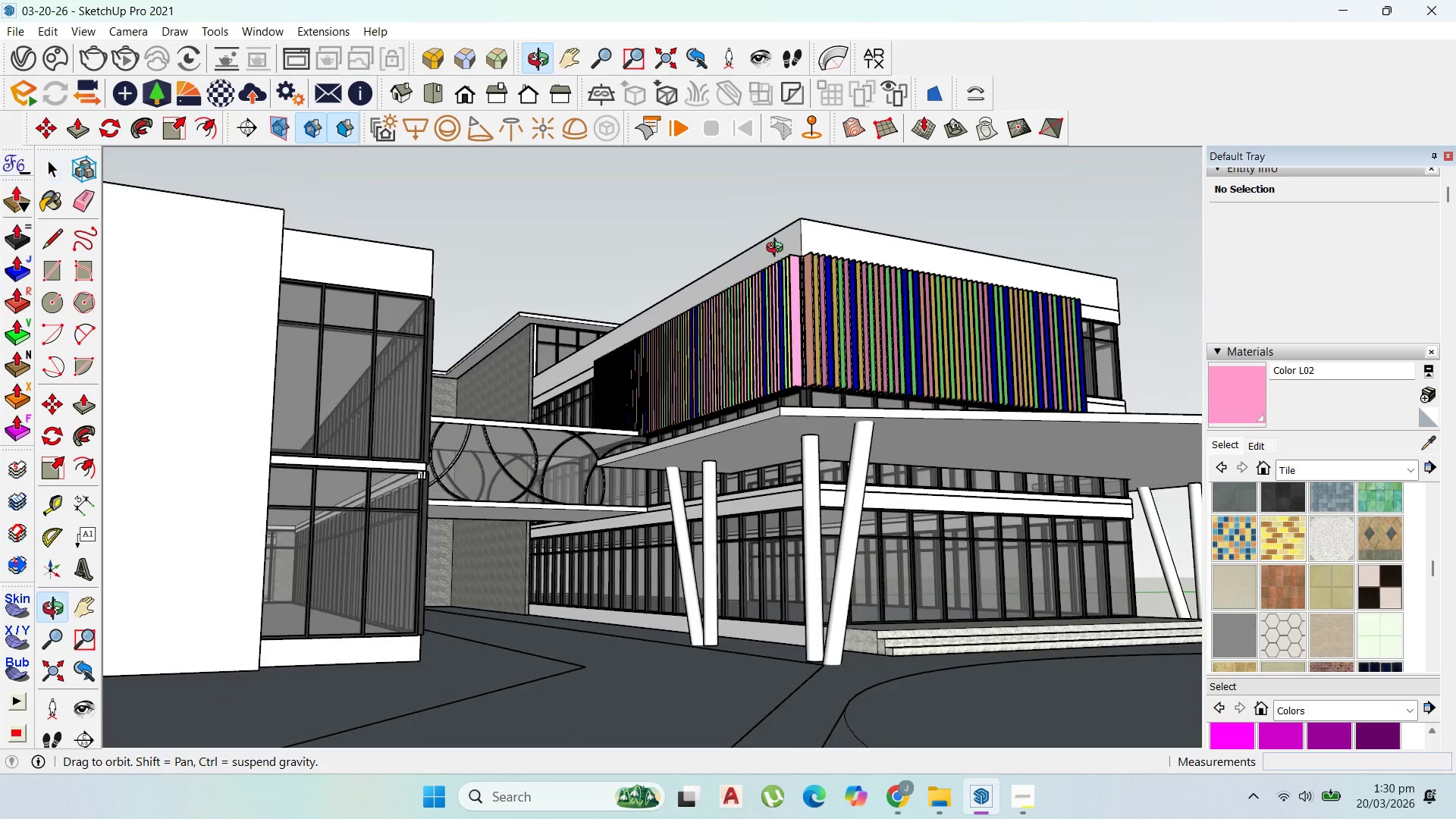 
scroll: coordinate [809, 278], scroll_direction: up, amount: 3.0
 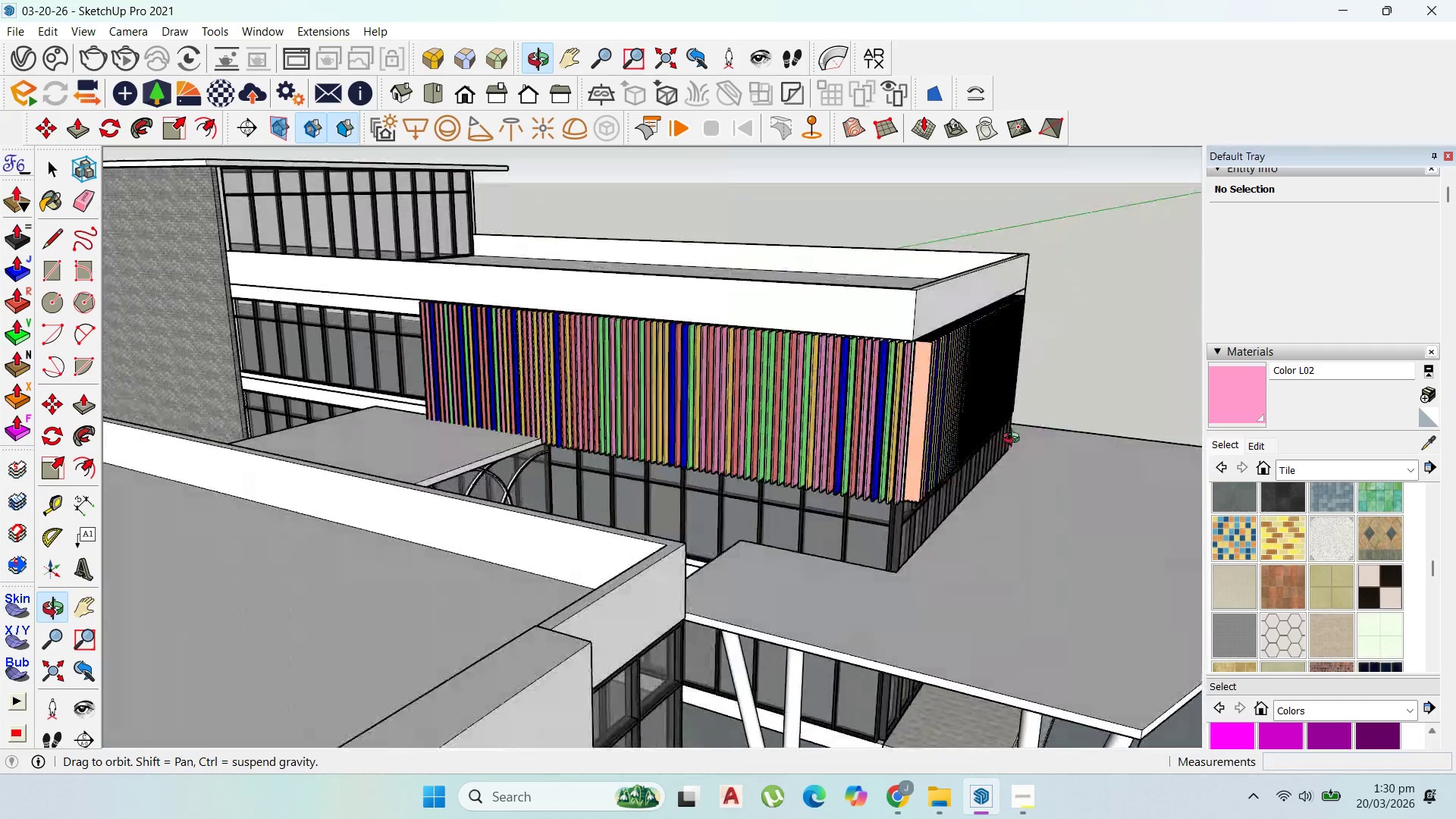 
scroll: coordinate [982, 462], scroll_direction: down, amount: 6.0
 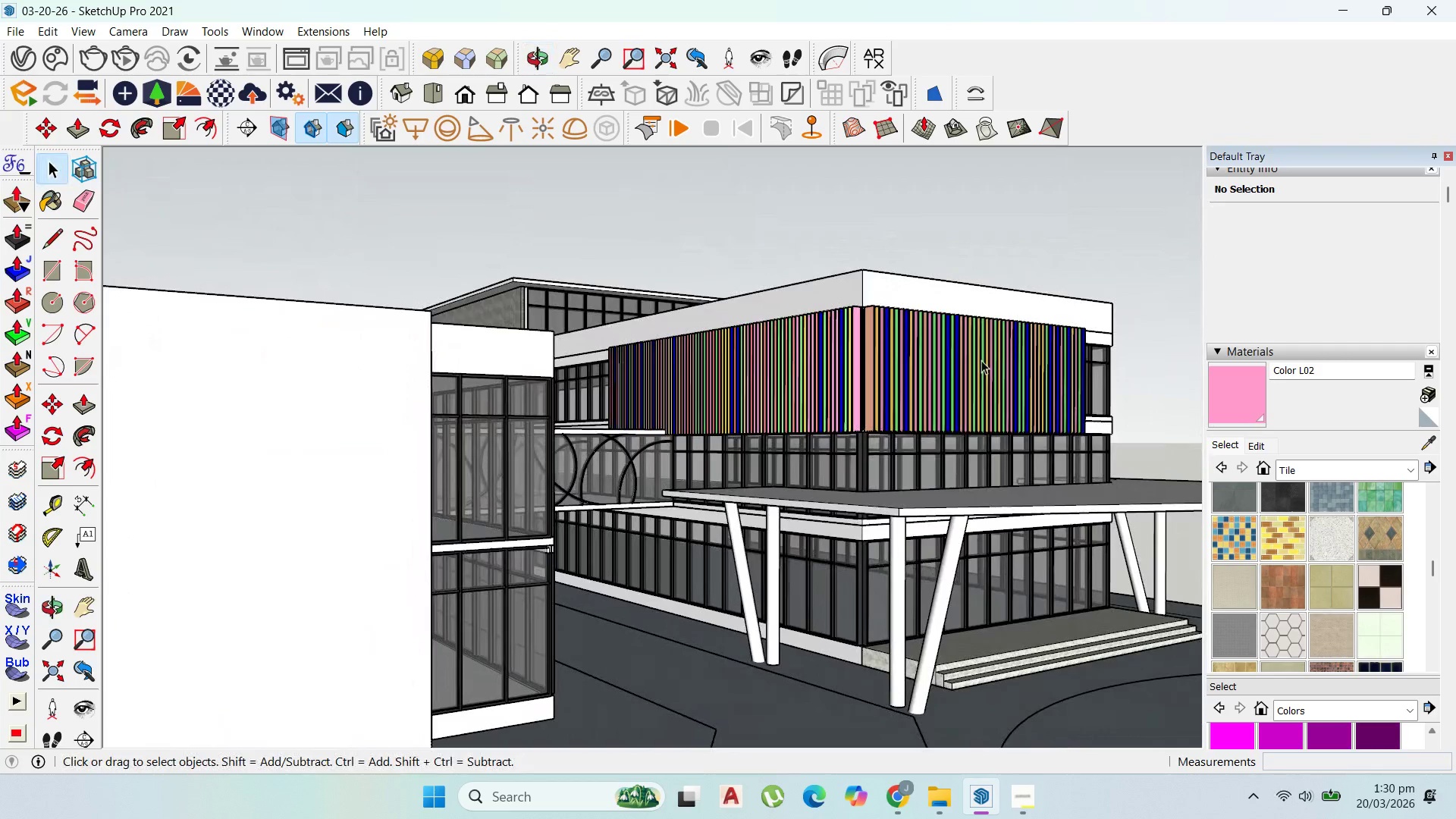 
left_click([980, 372])
 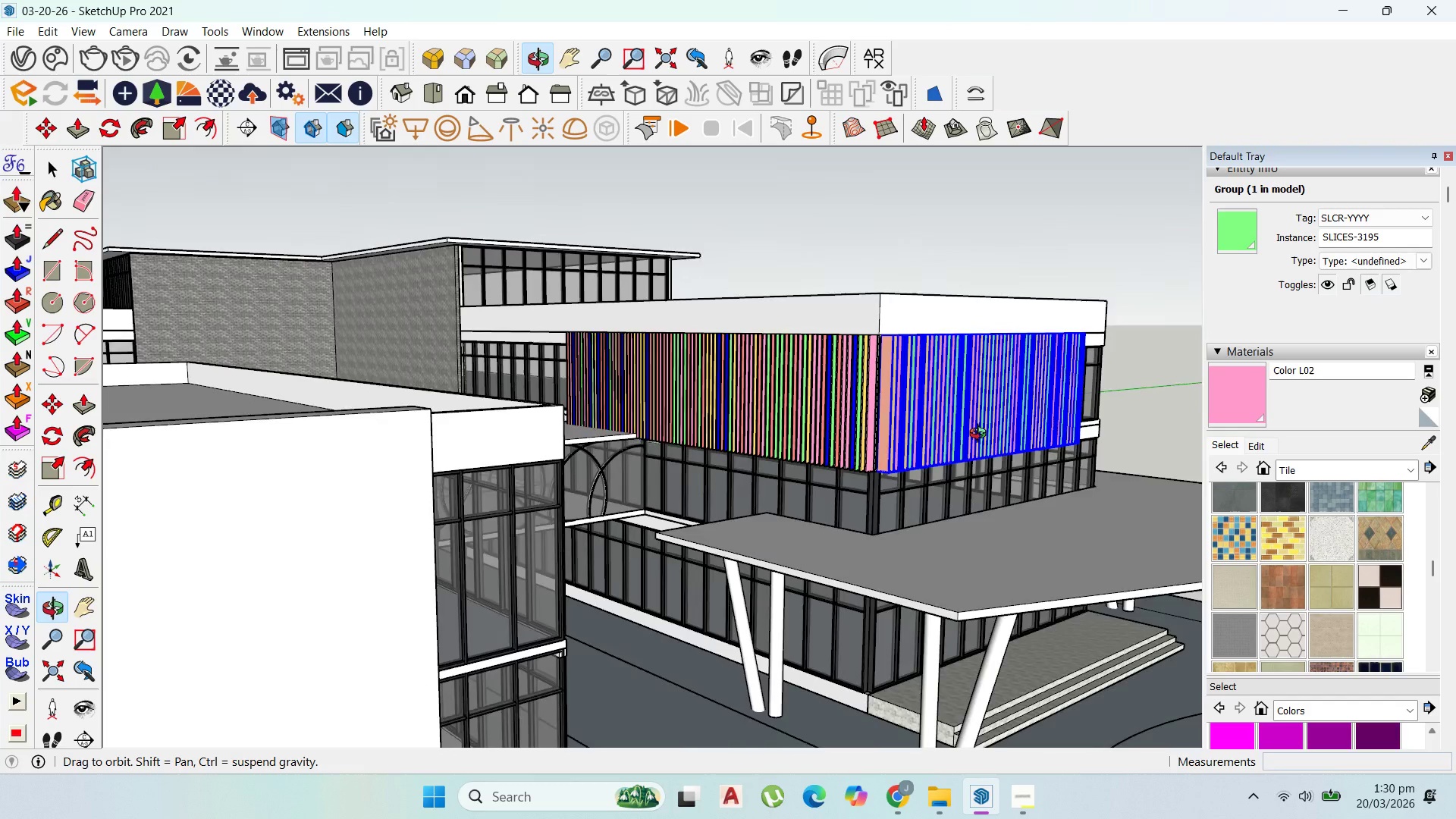 
scroll: coordinate [980, 365], scroll_direction: up, amount: 1.0
 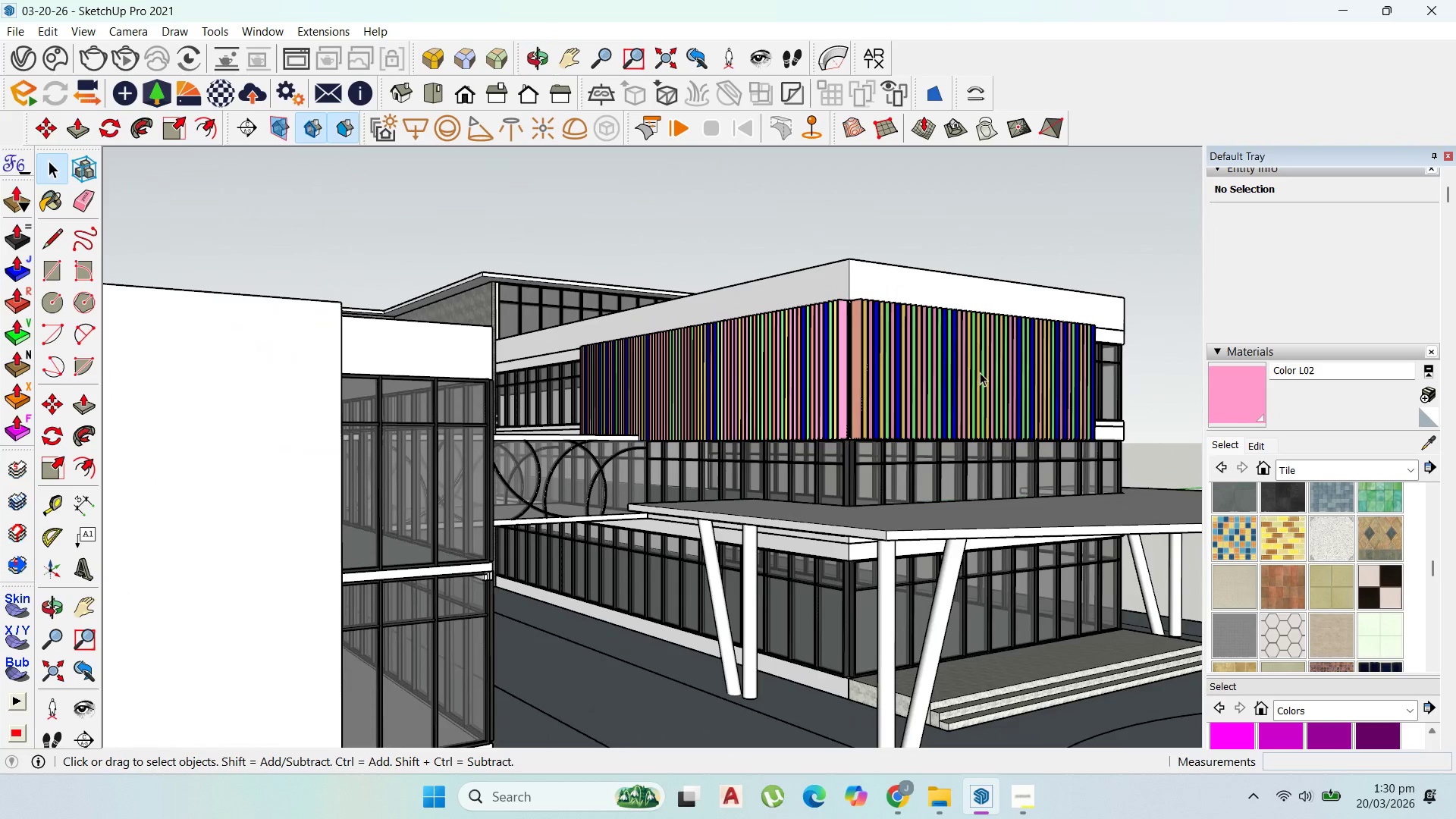 
wait(5.53)
 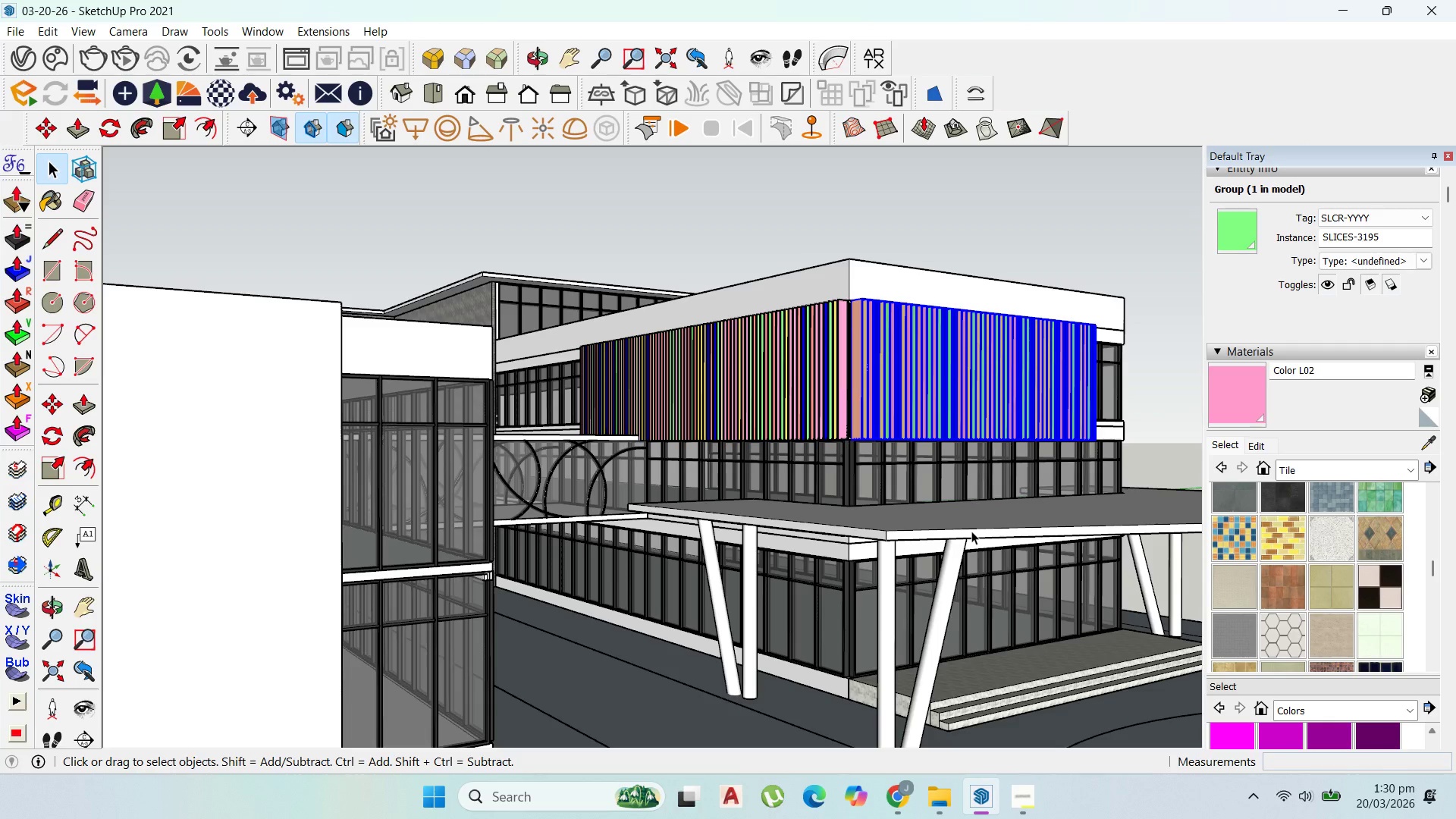 
scroll: coordinate [970, 410], scroll_direction: down, amount: 5.0
 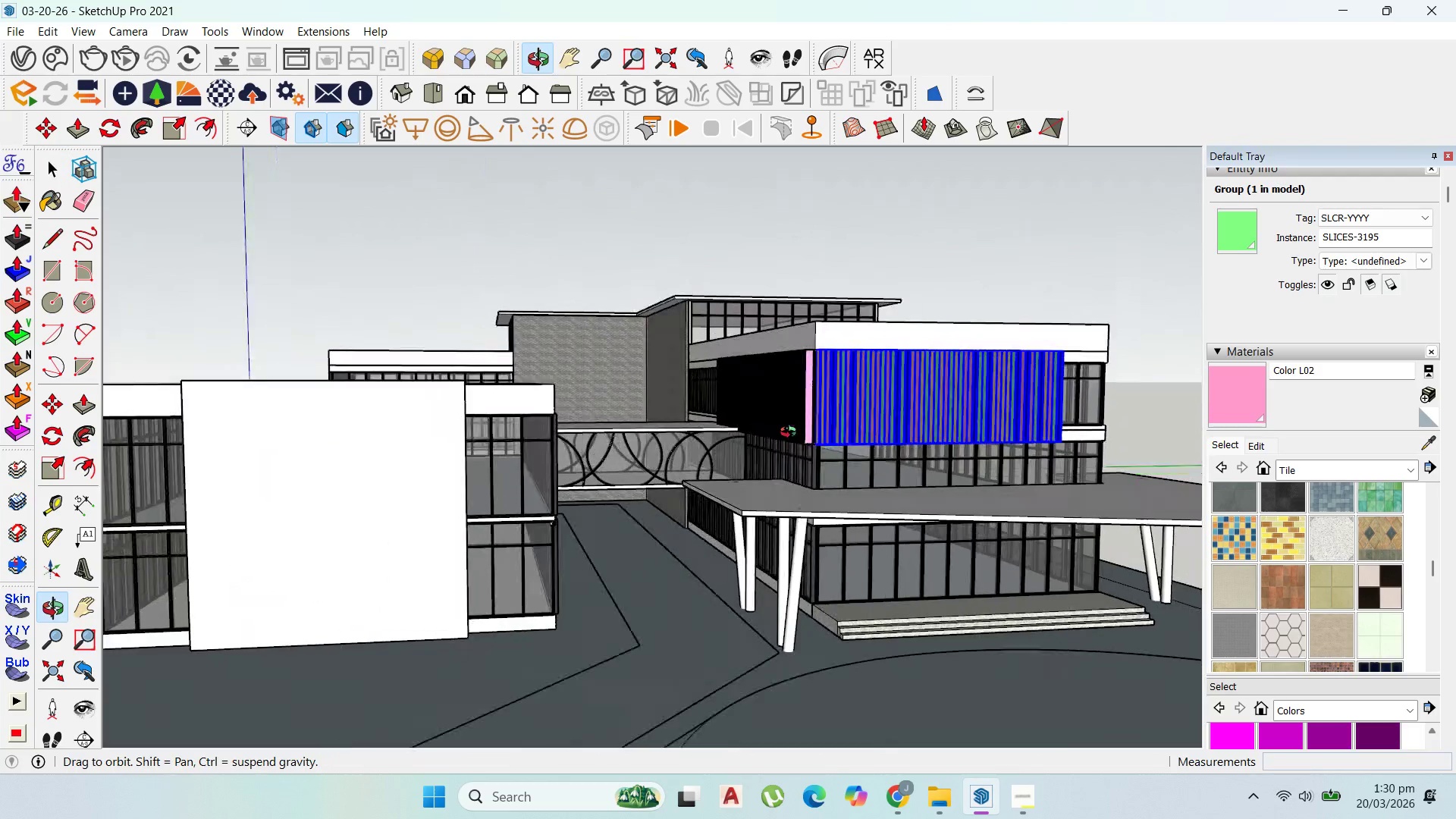 
scroll: coordinate [778, 297], scroll_direction: up, amount: 26.0
 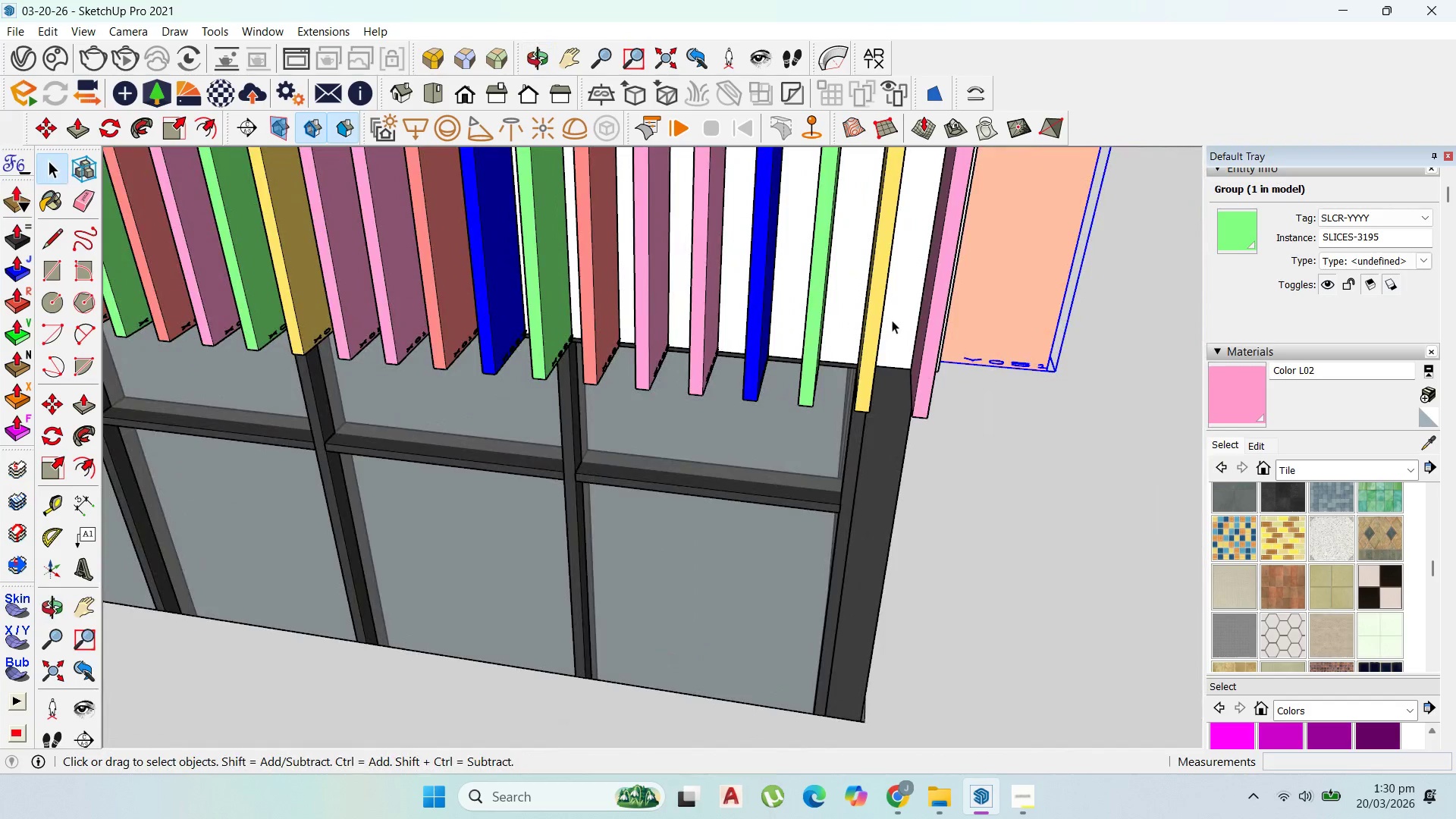 
double_click([892, 320])
 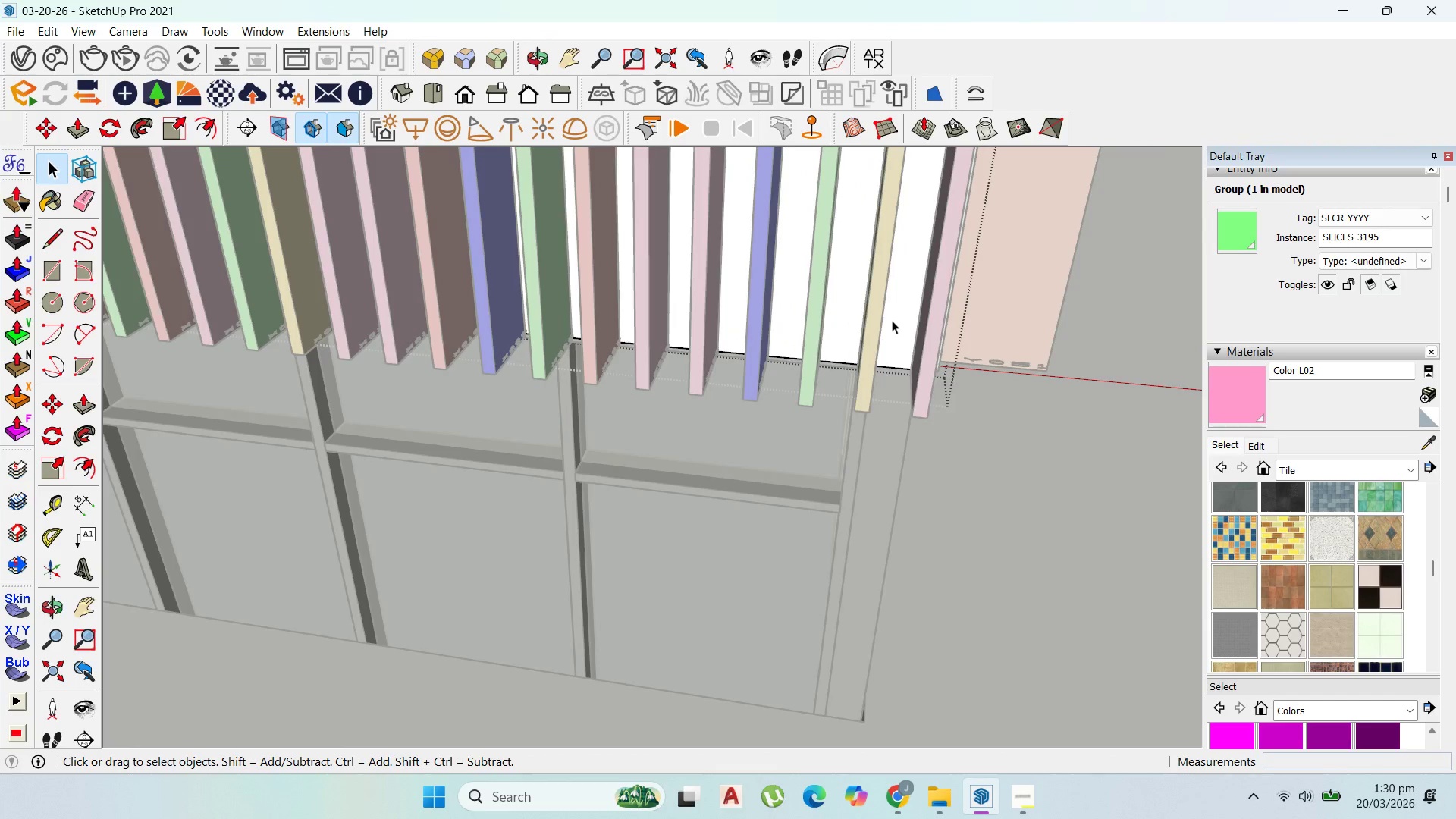 
triple_click([892, 320])
 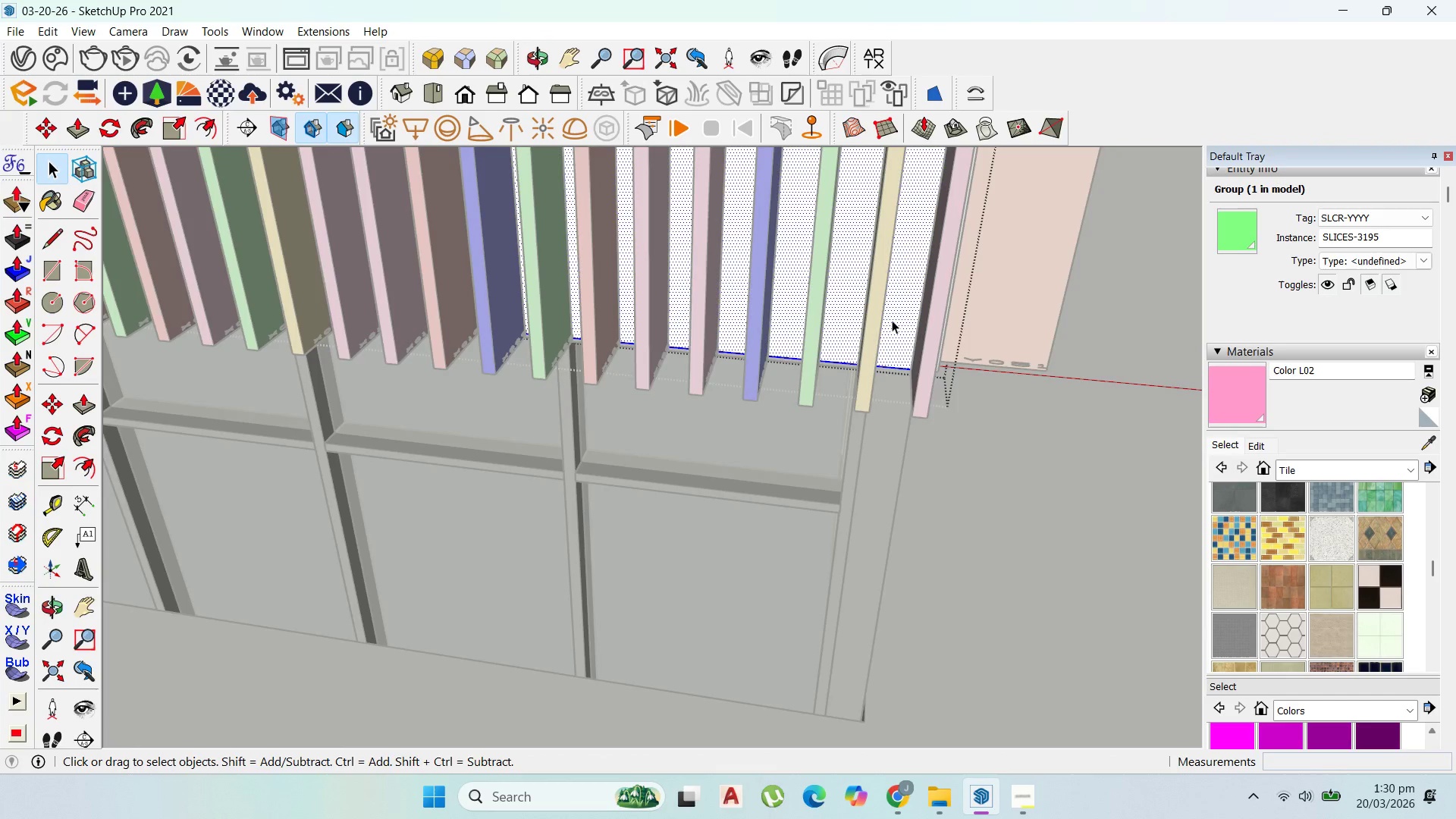 
triple_click([892, 320])
 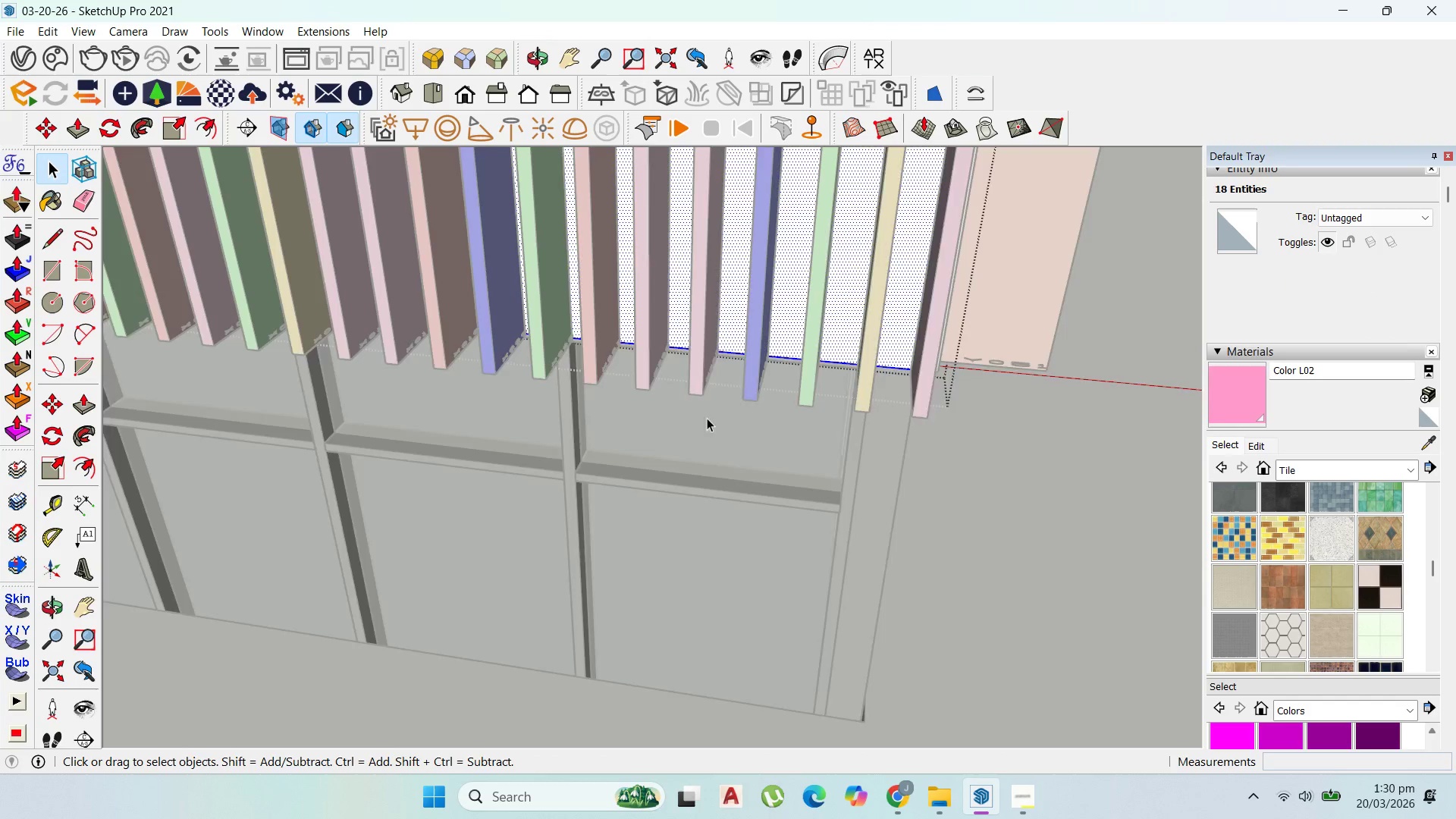 
scroll: coordinate [504, 429], scroll_direction: down, amount: 4.0
 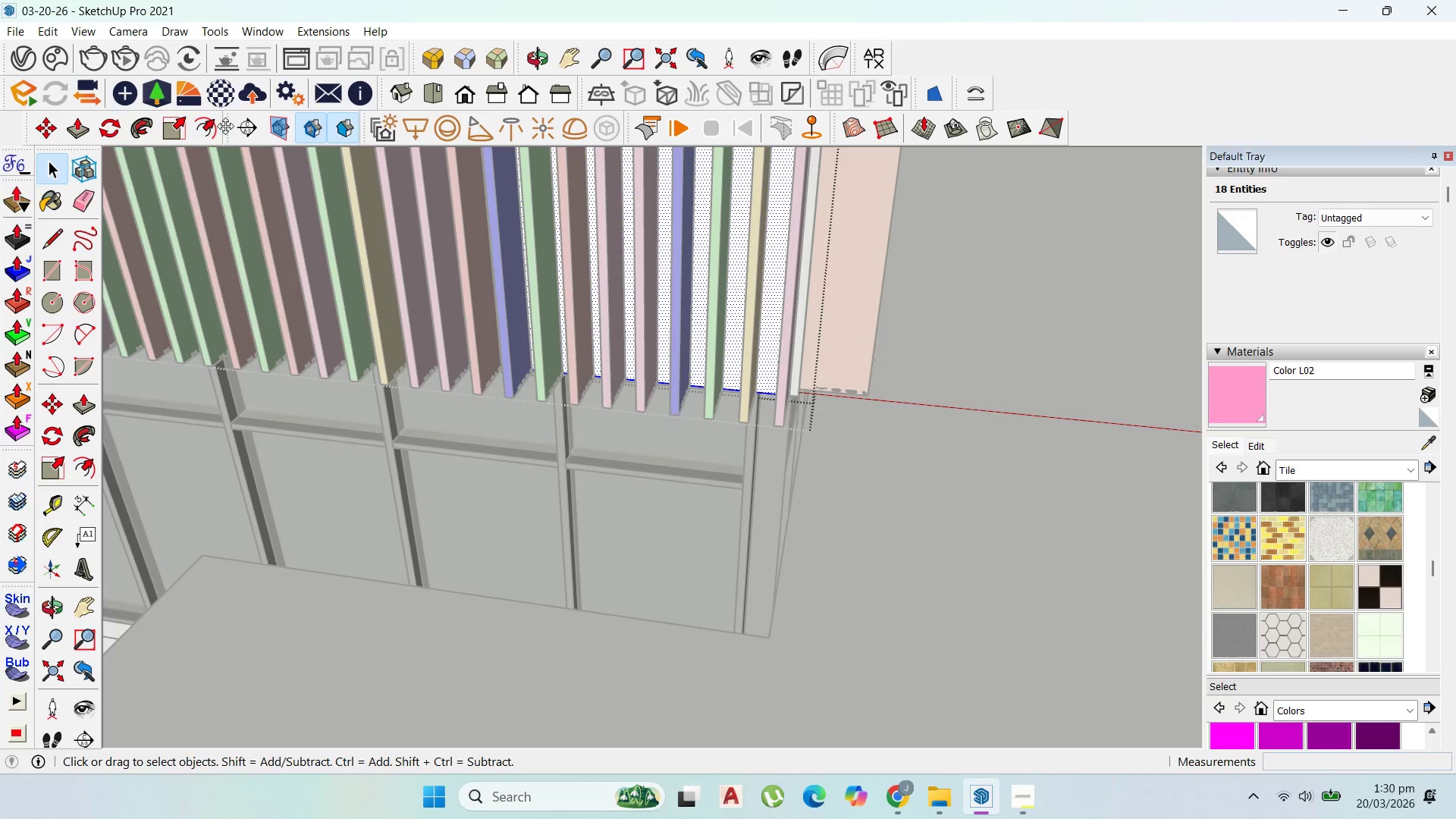 
left_click([216, 126])
 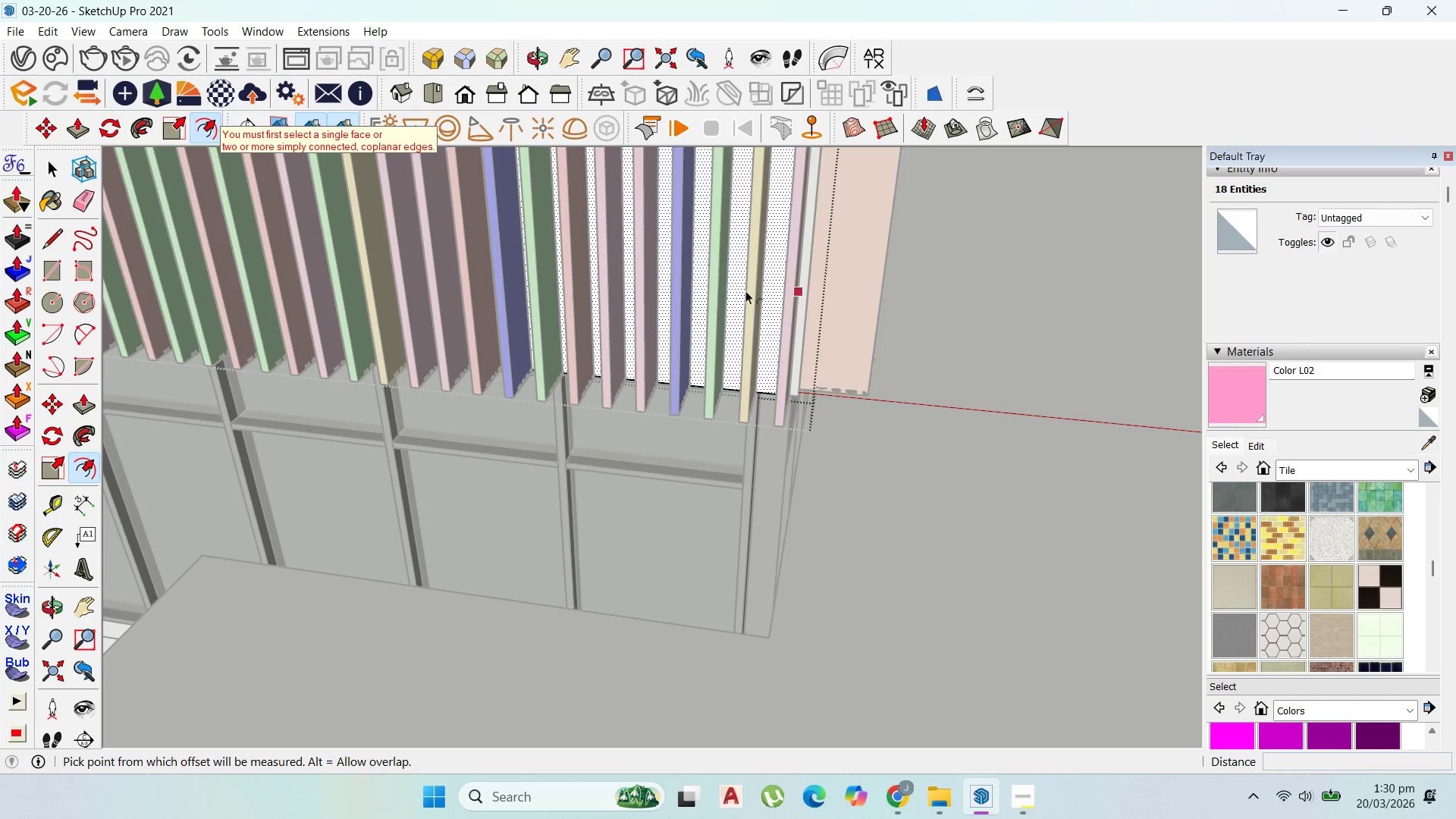 
scroll: coordinate [764, 419], scroll_direction: up, amount: 5.0
 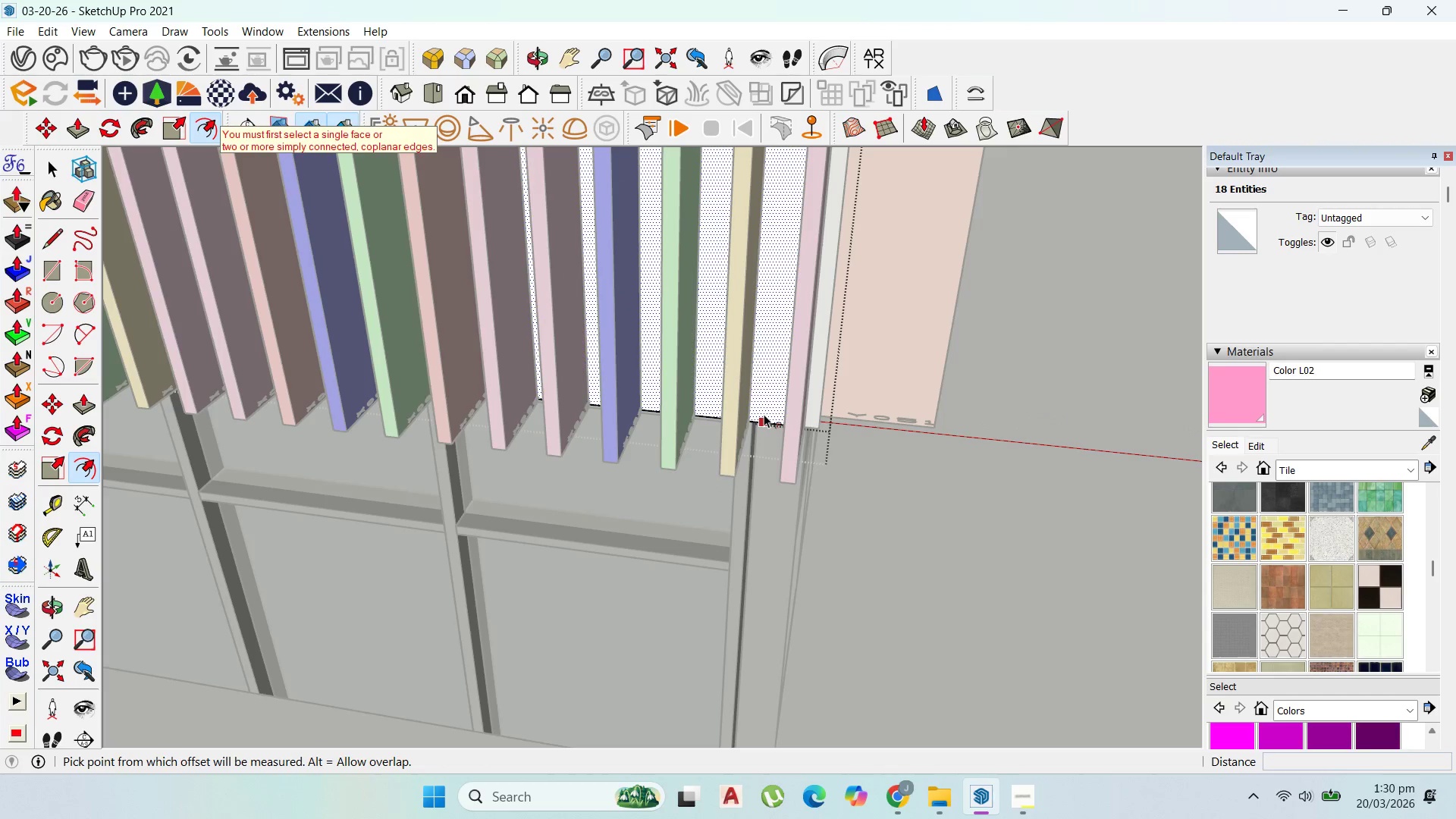 
left_click_drag(start_coordinate=[764, 414], to_coordinate=[761, 389])
 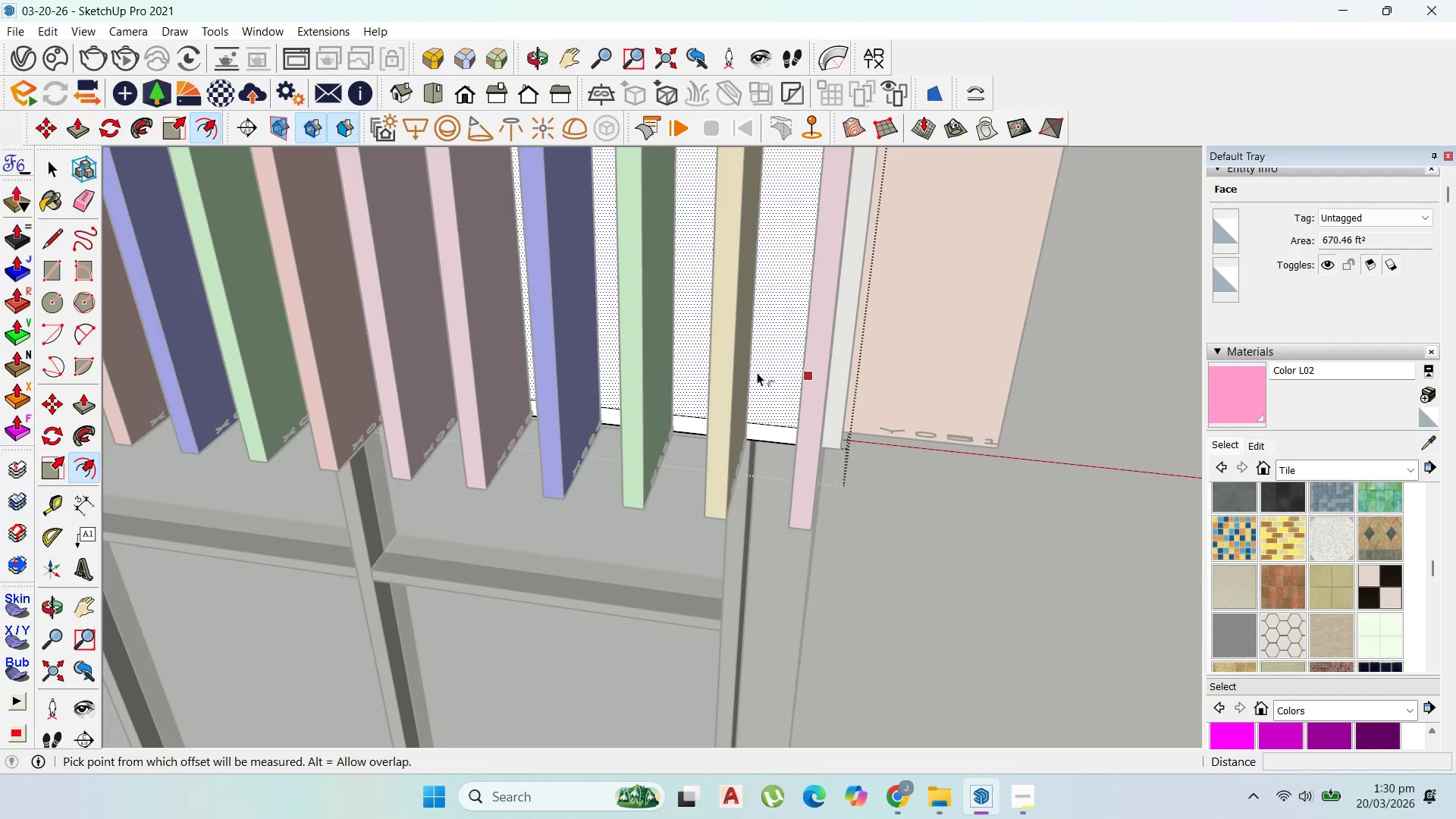 
type(50)
 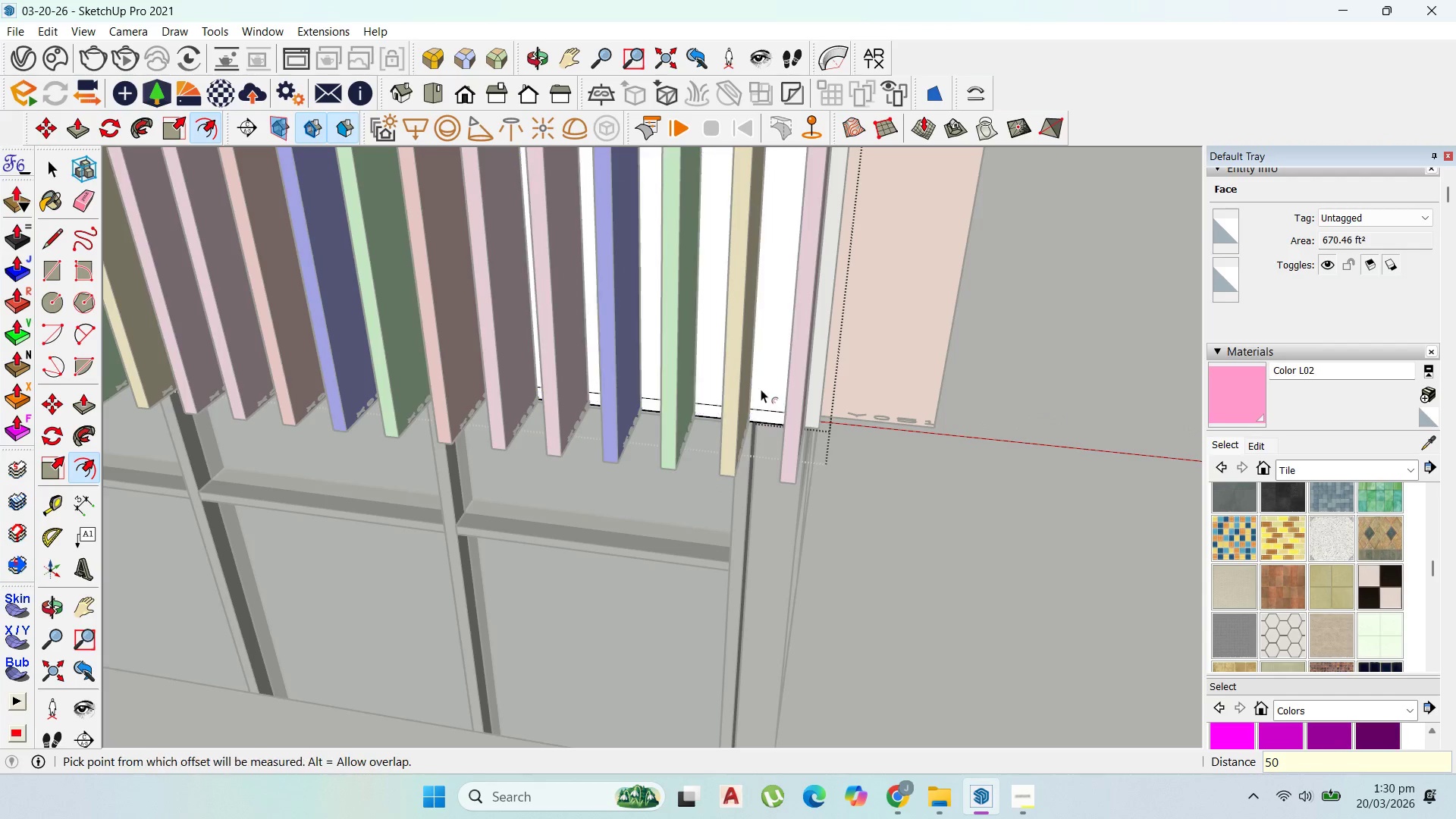 
key(Enter)
 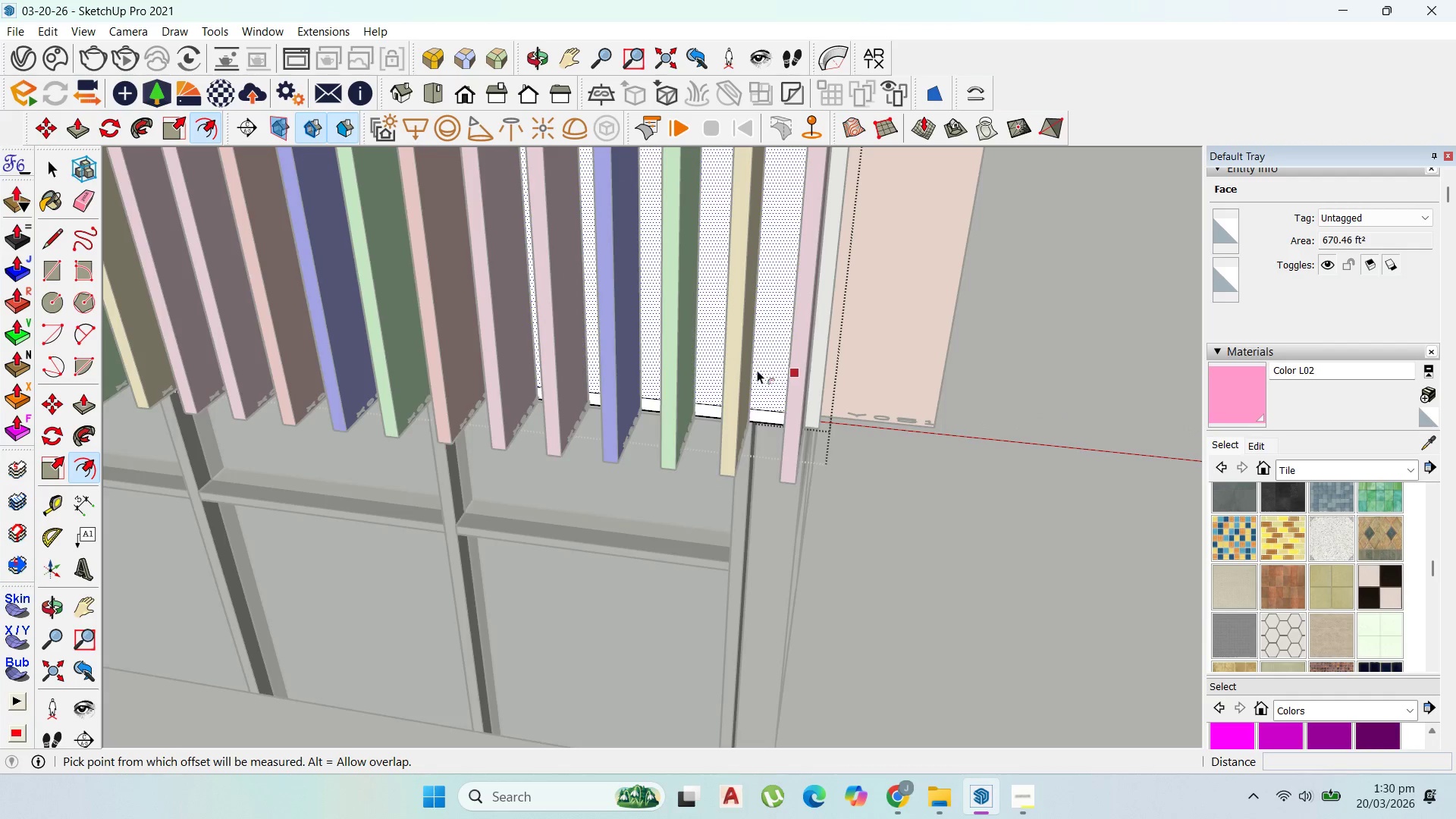 
key(P)
 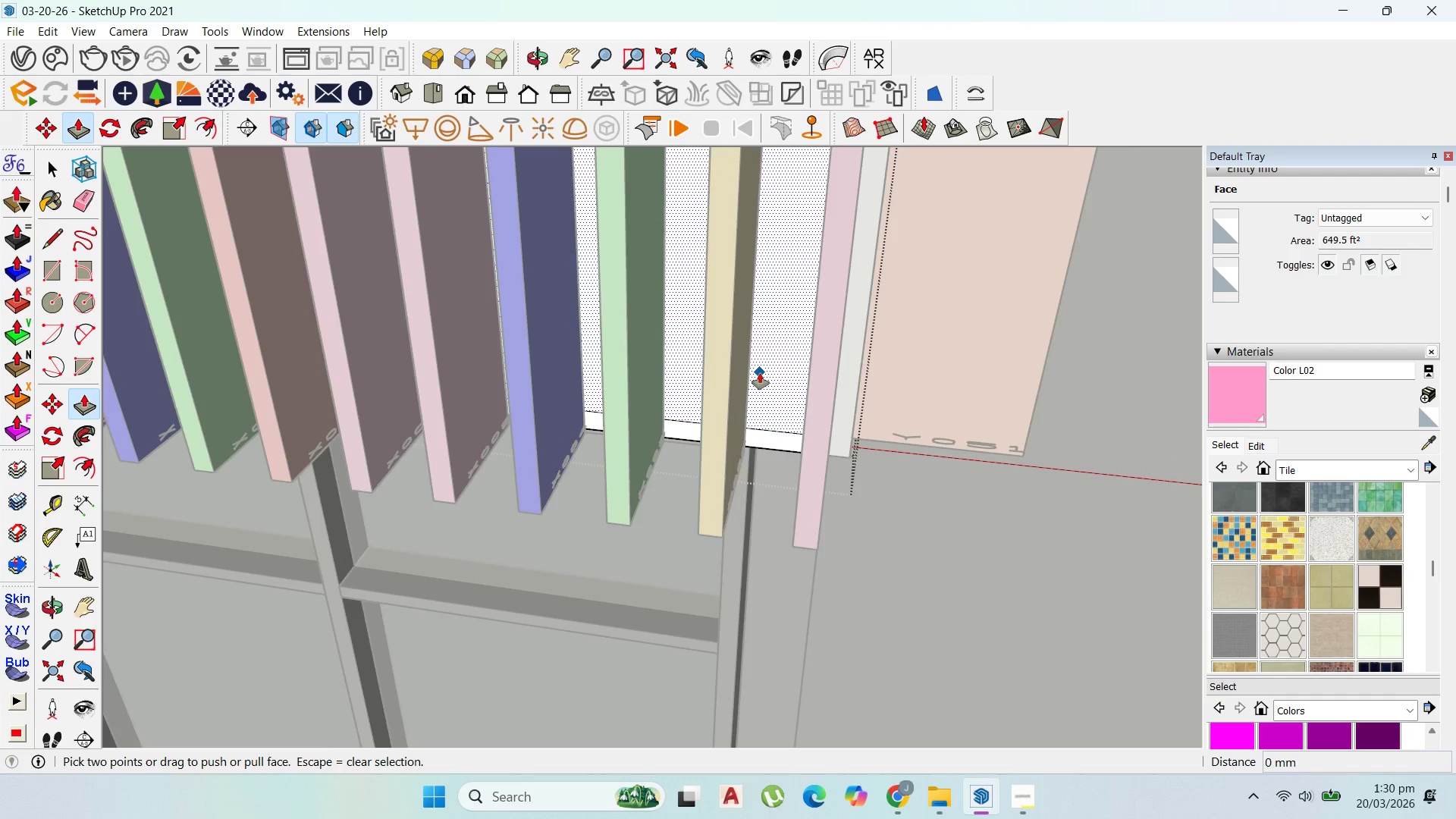 
scroll: coordinate [757, 372], scroll_direction: up, amount: 4.0
 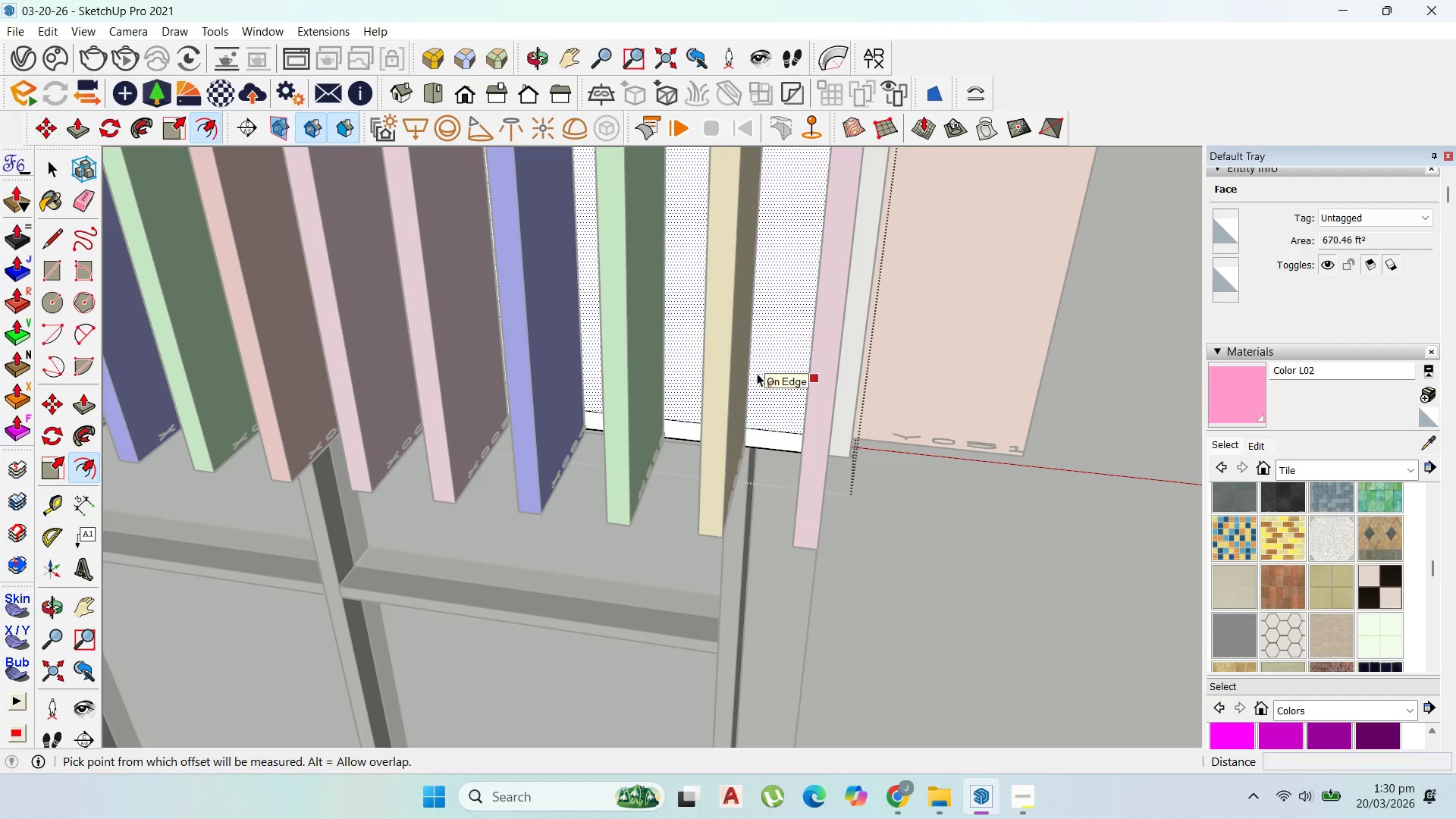 
left_click([760, 373])
 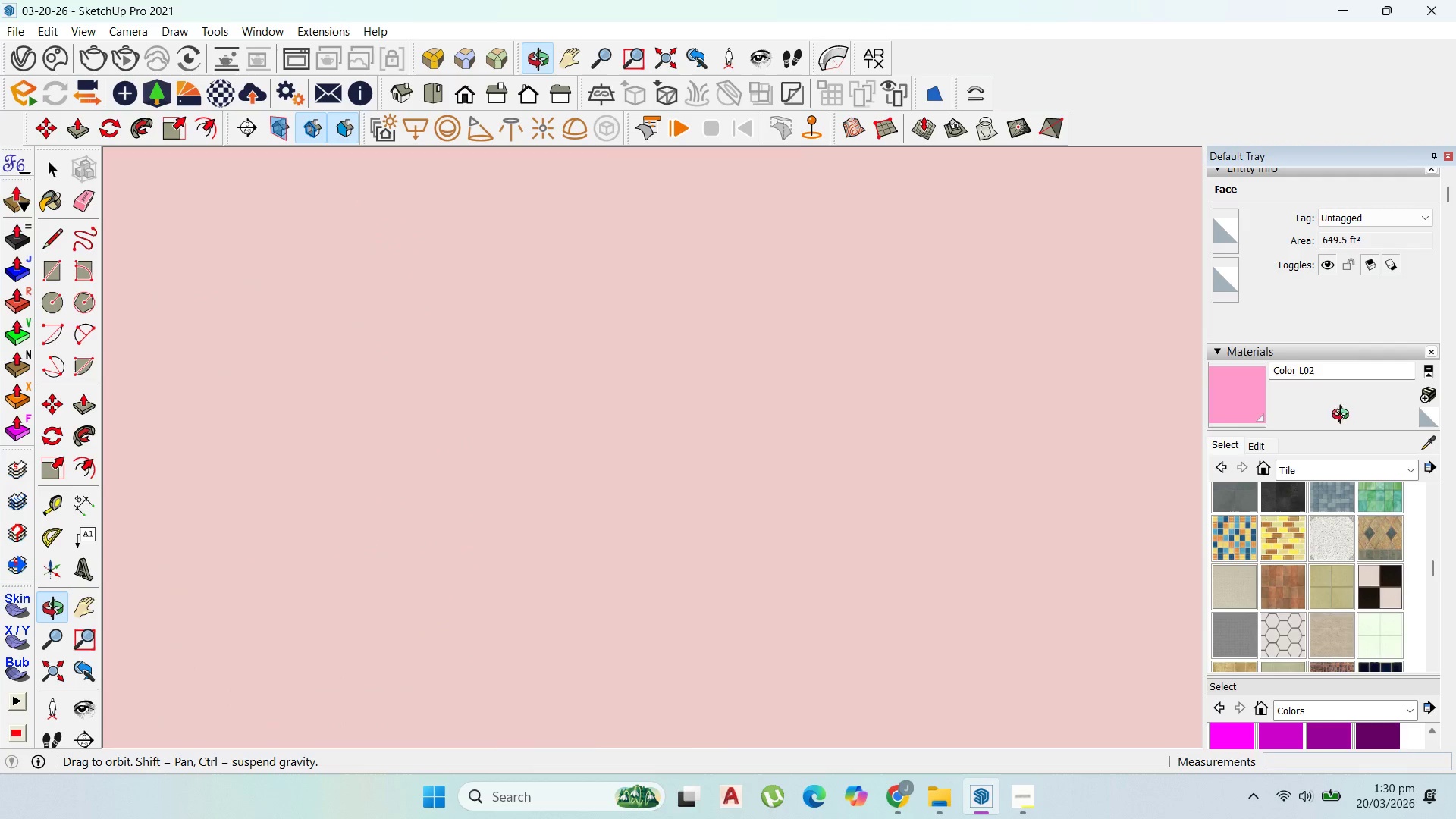 
scroll: coordinate [542, 461], scroll_direction: up, amount: 7.0
 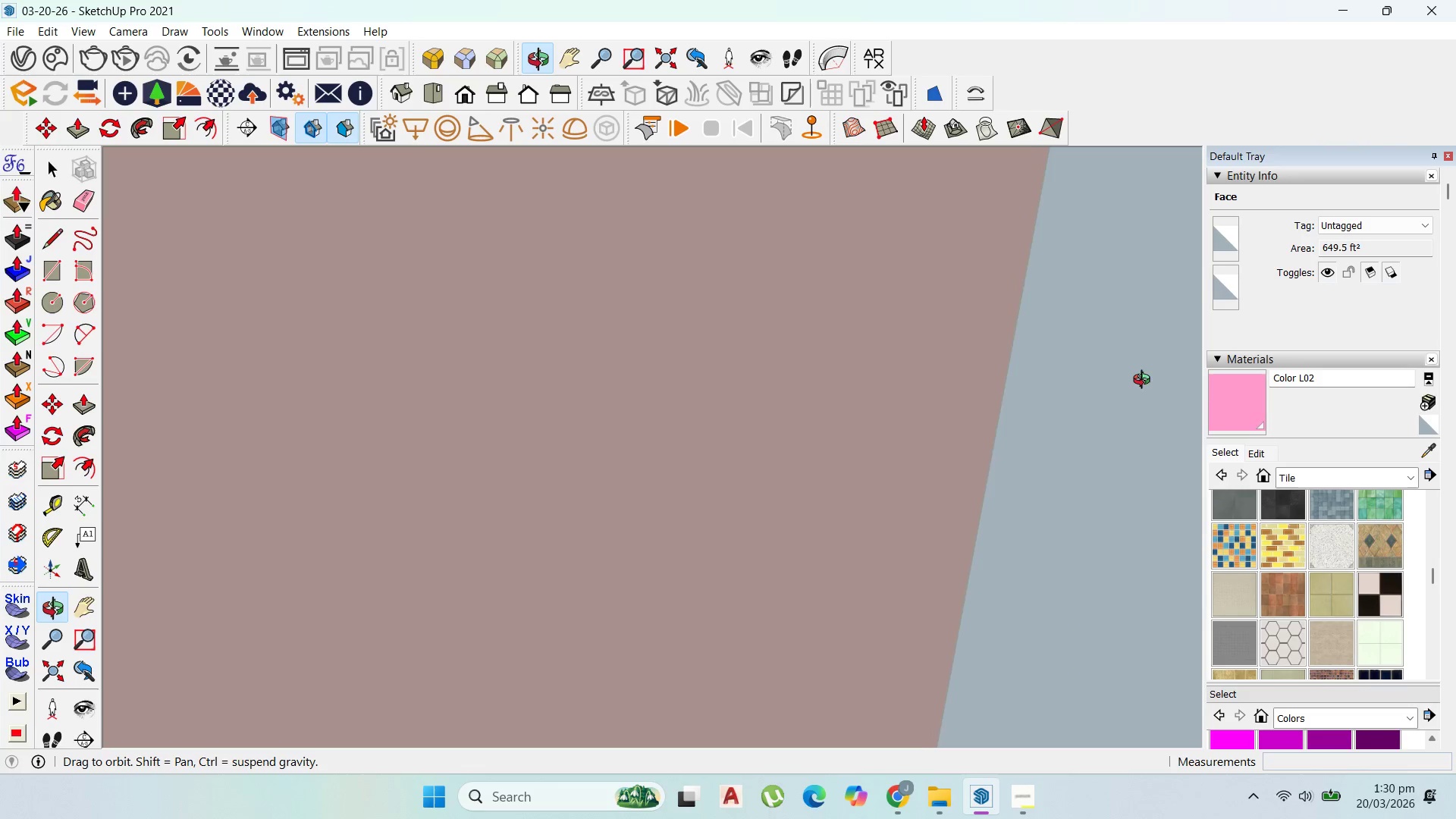 
scroll: coordinate [985, 374], scroll_direction: down, amount: 30.0
 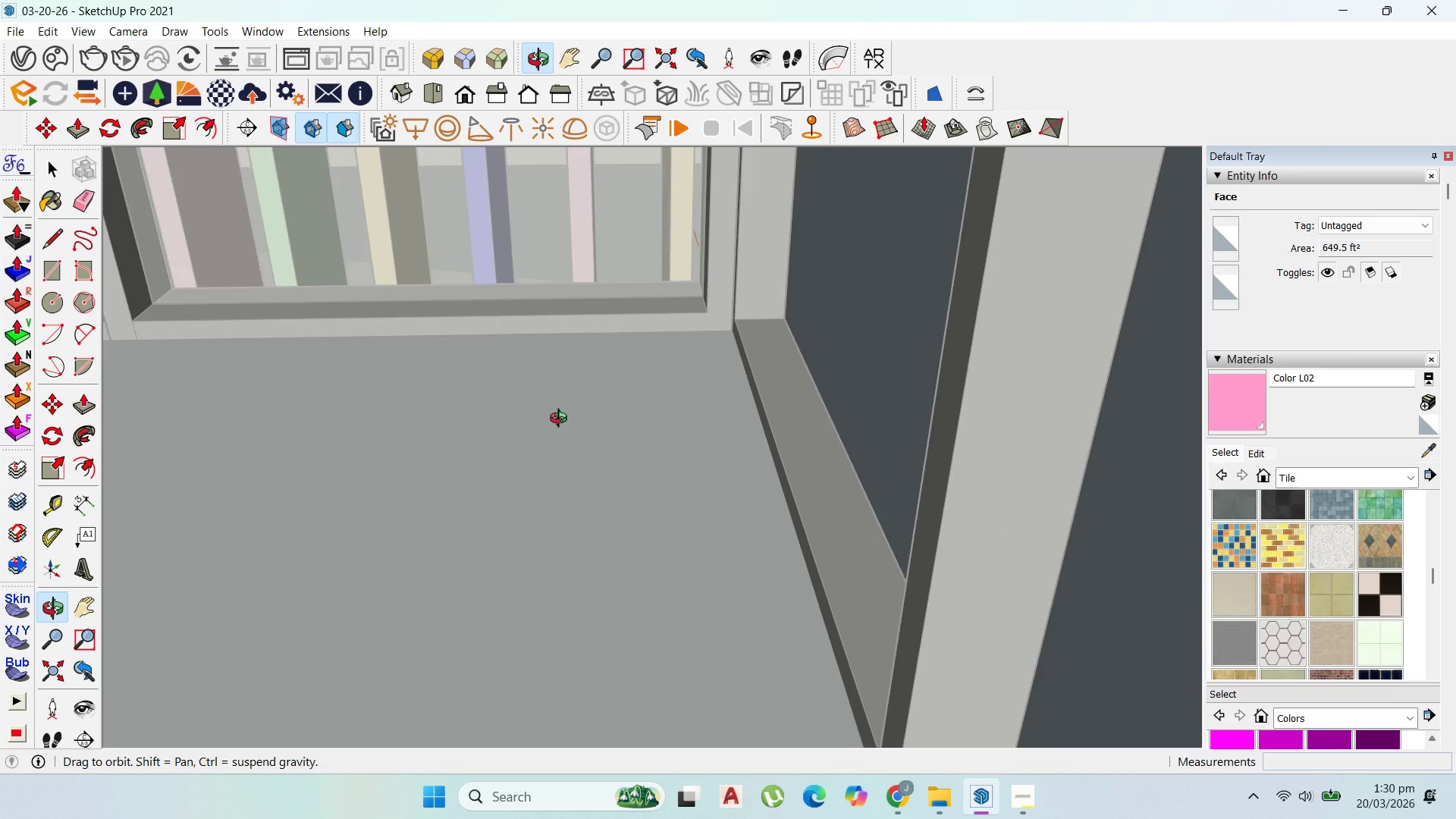 
scroll: coordinate [900, 473], scroll_direction: up, amount: 3.0
 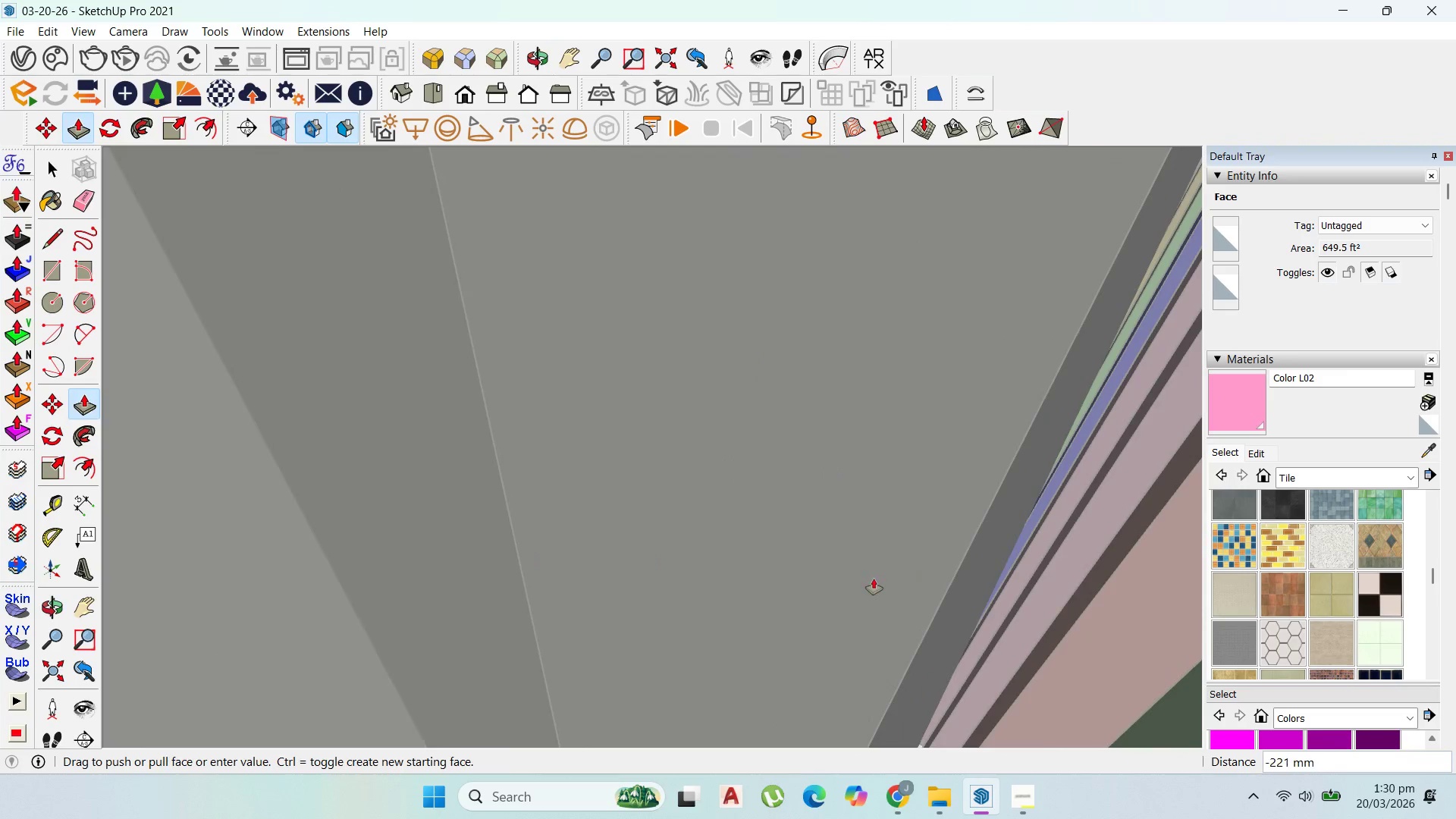 
left_click([971, 547])
 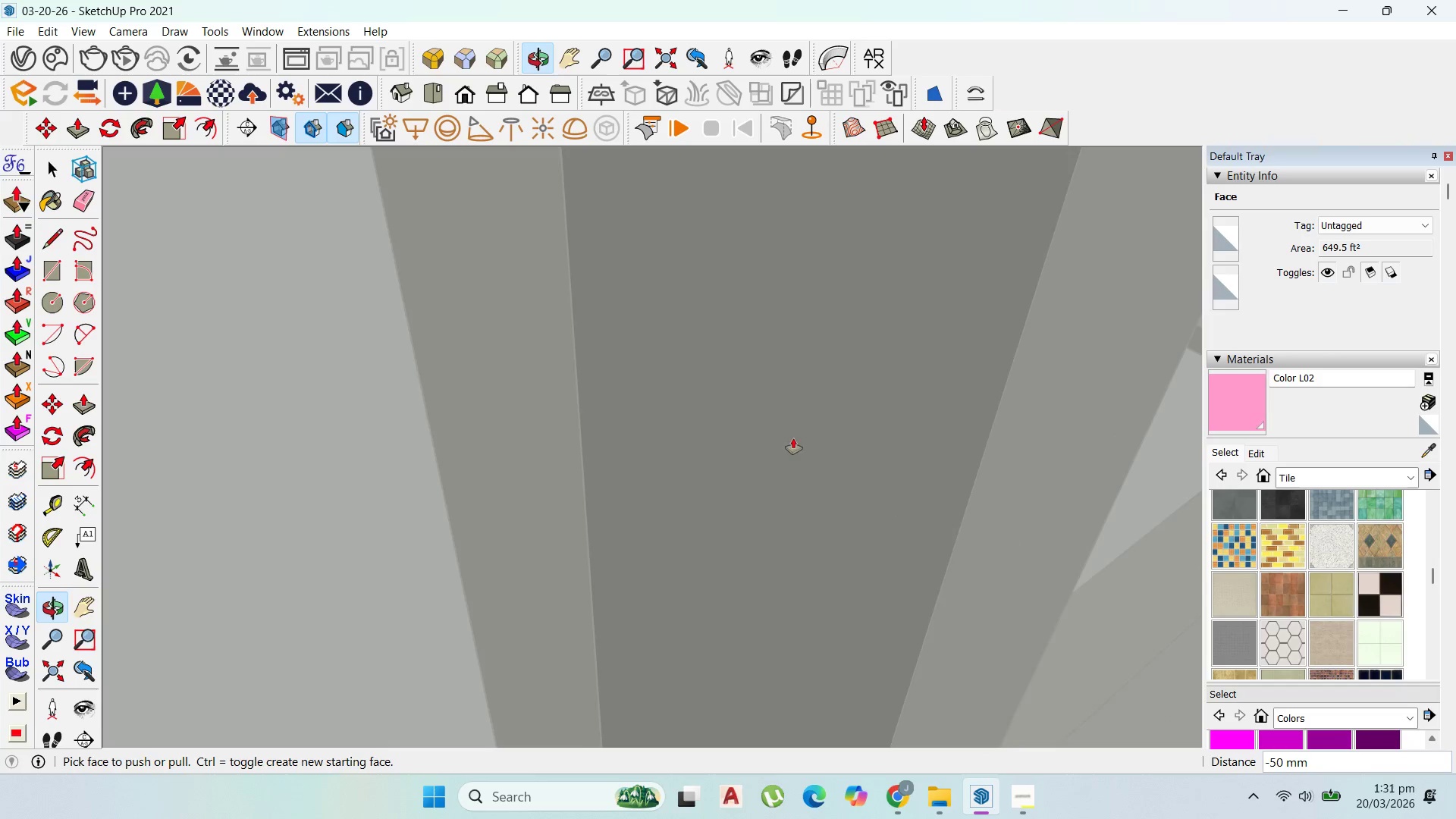 
scroll: coordinate [870, 357], scroll_direction: down, amount: 18.0
 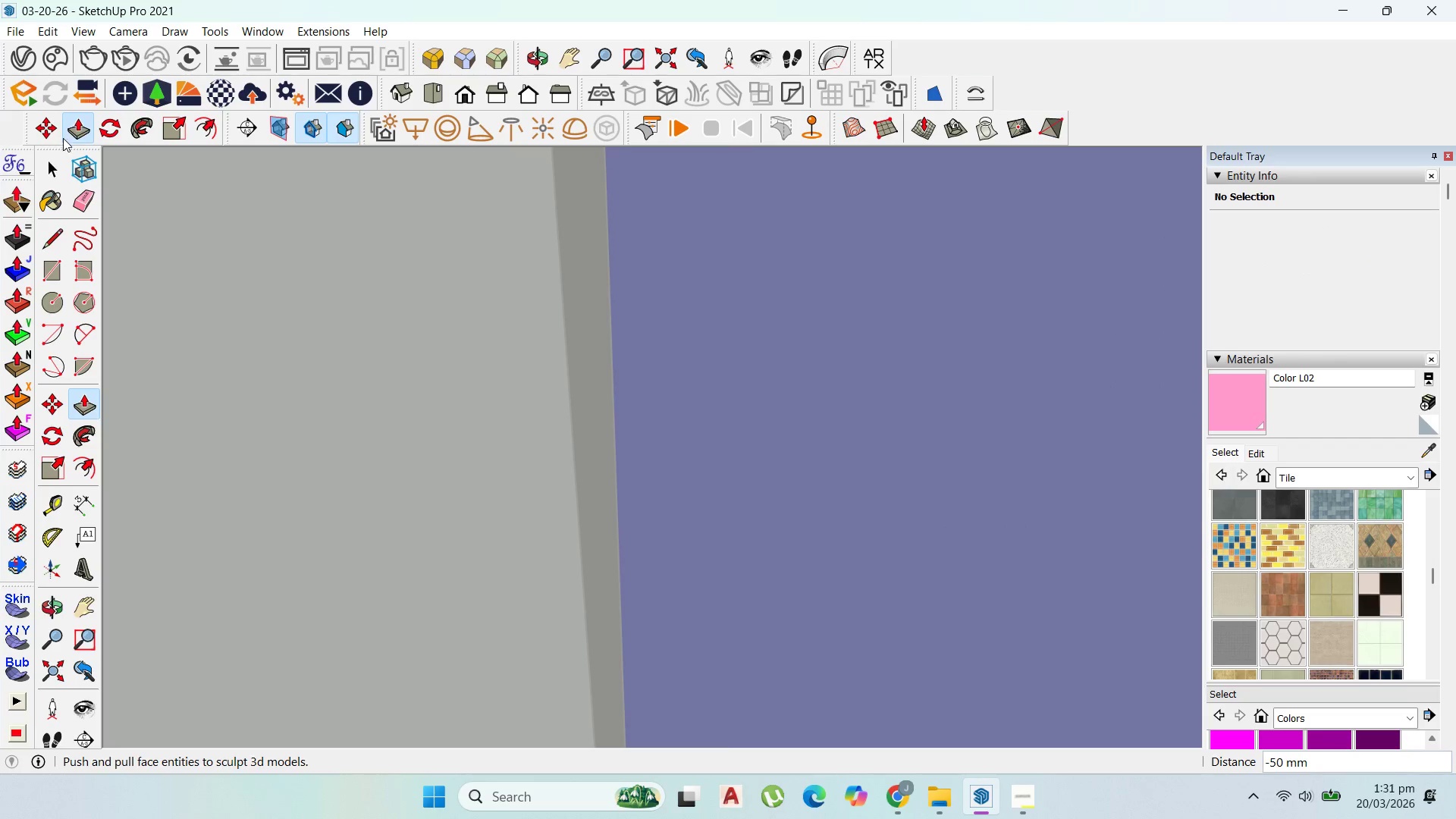 
left_click([53, 152])
 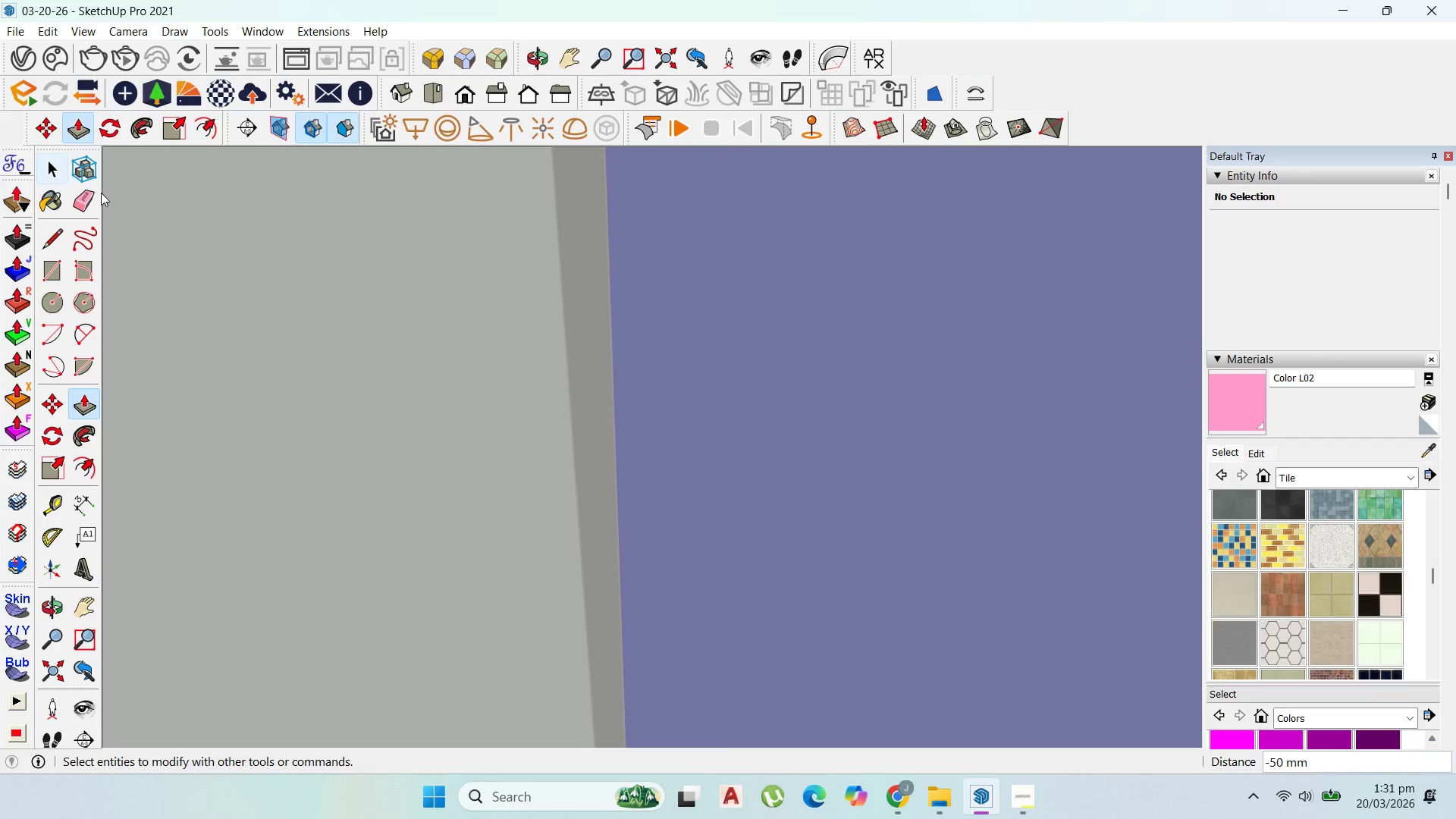 
key(Escape)
 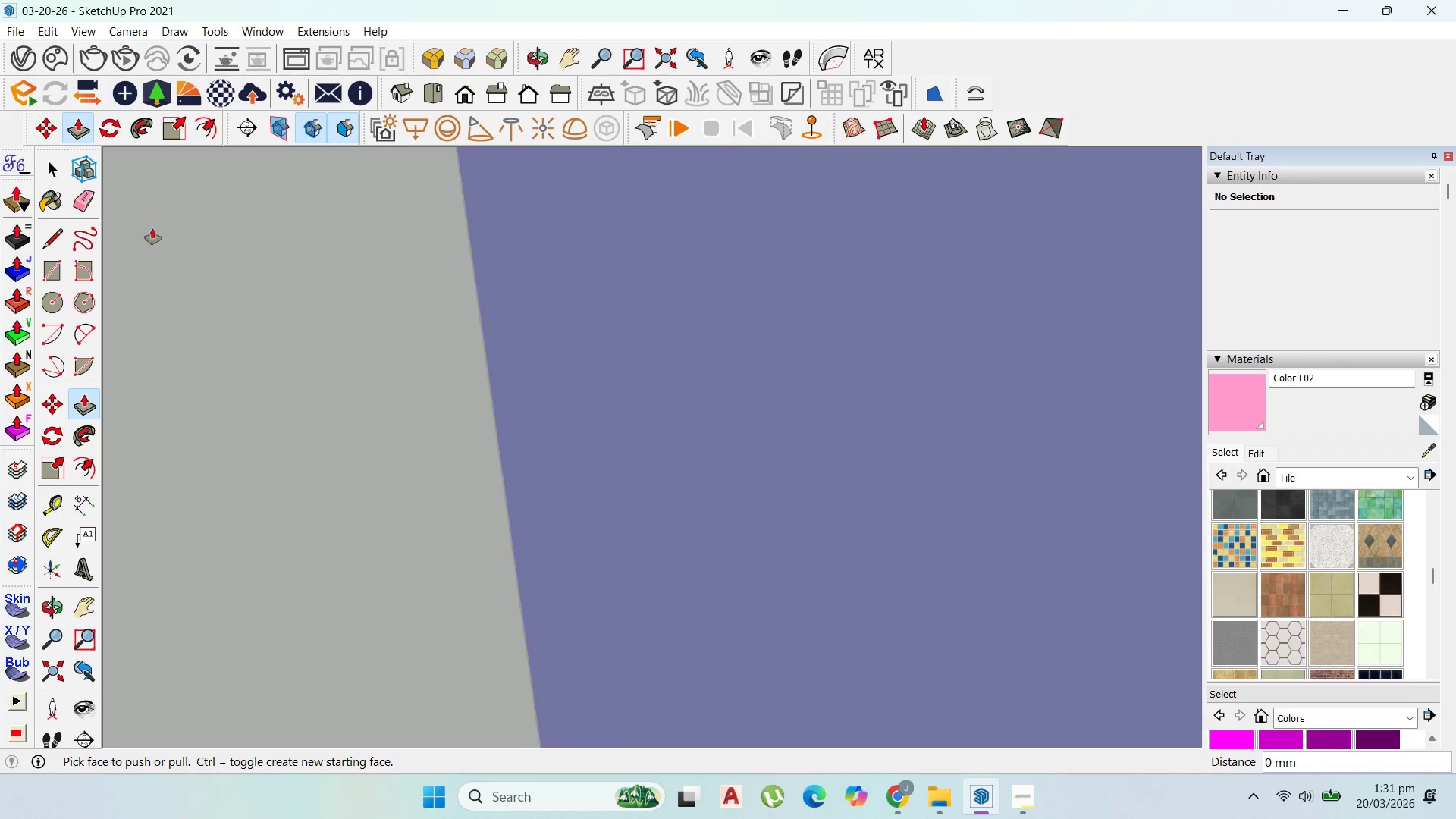 
scroll: coordinate [504, 387], scroll_direction: down, amount: 16.0
 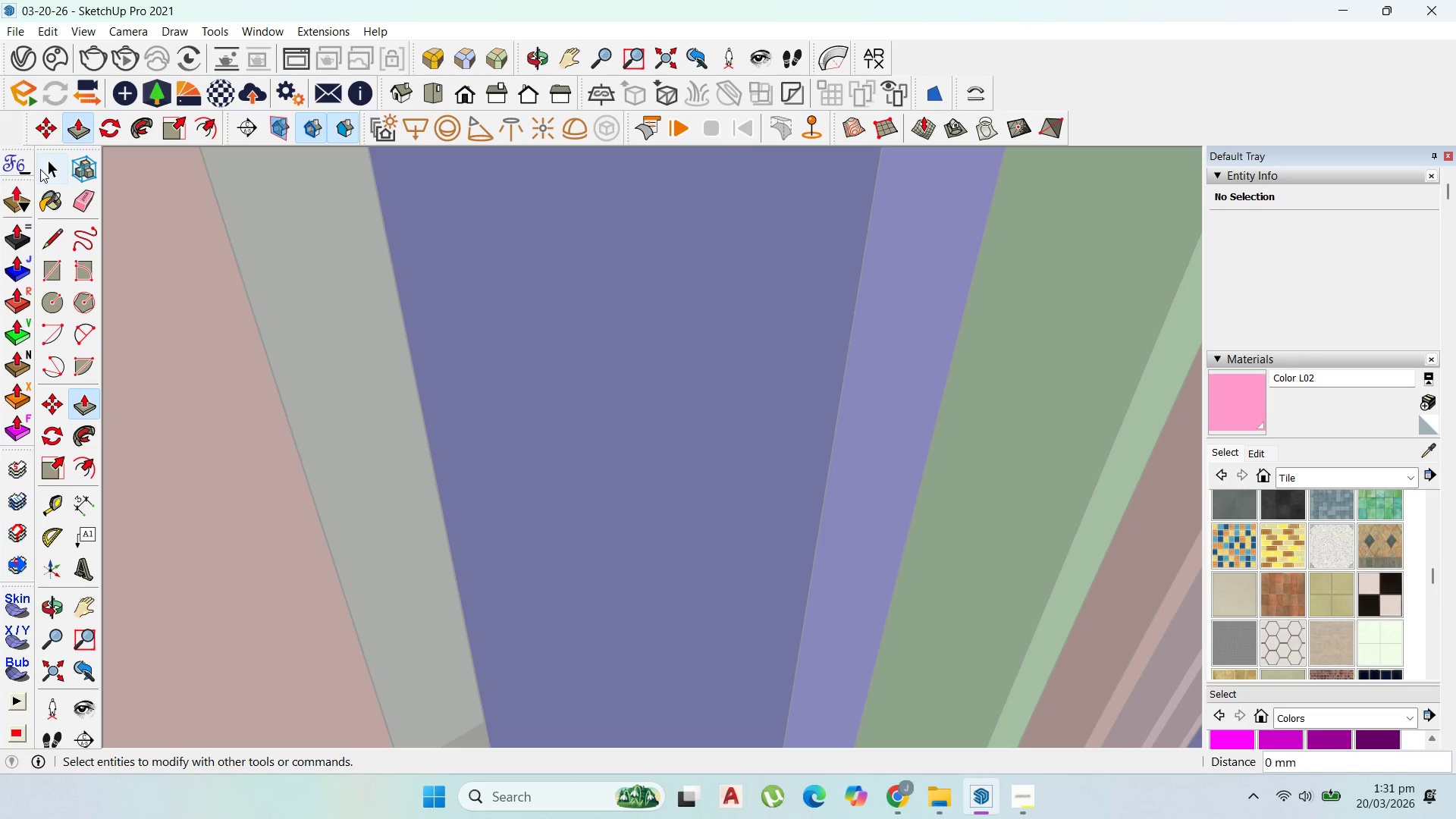 
left_click([52, 165])
 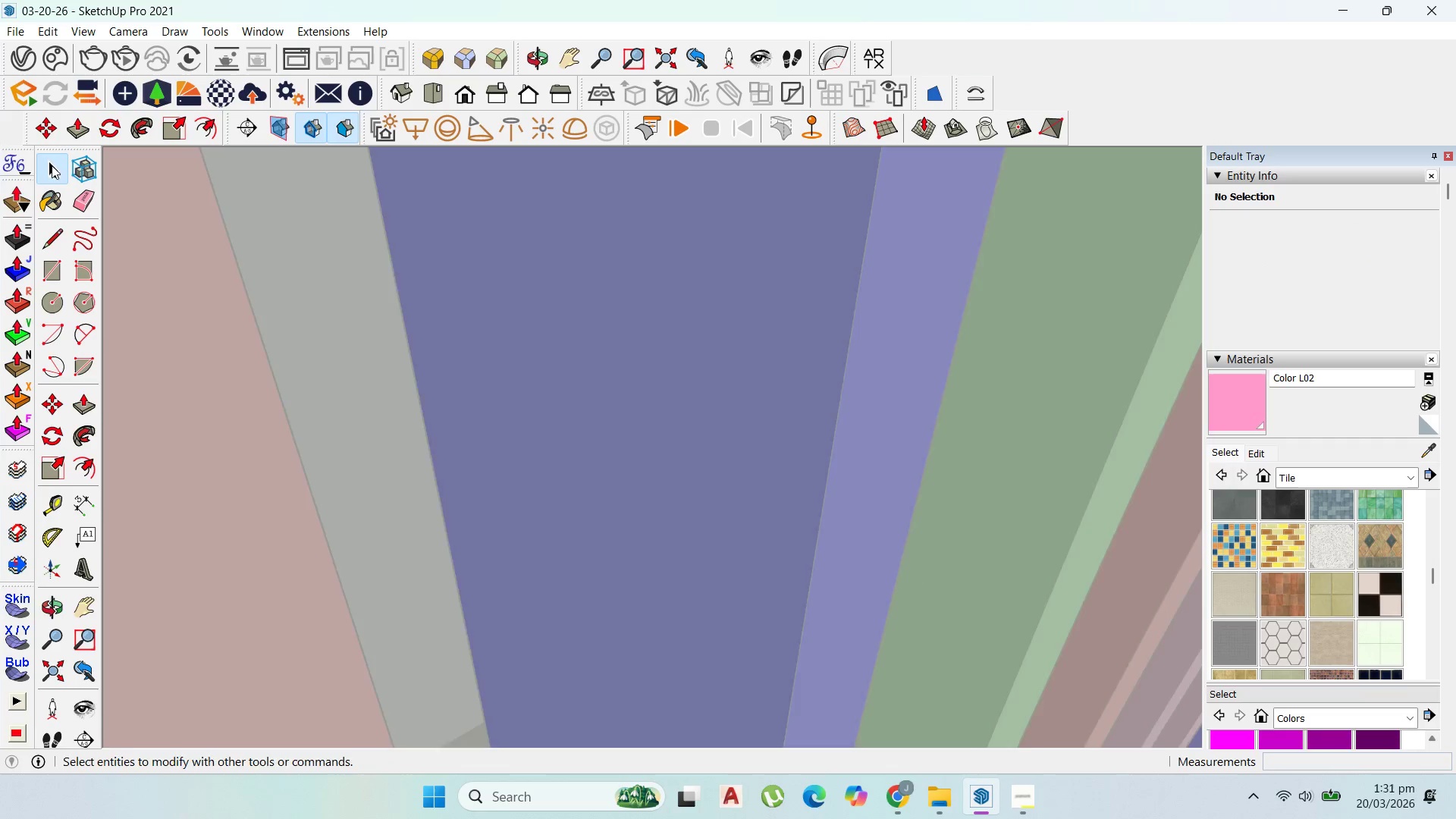 
key(Escape)
 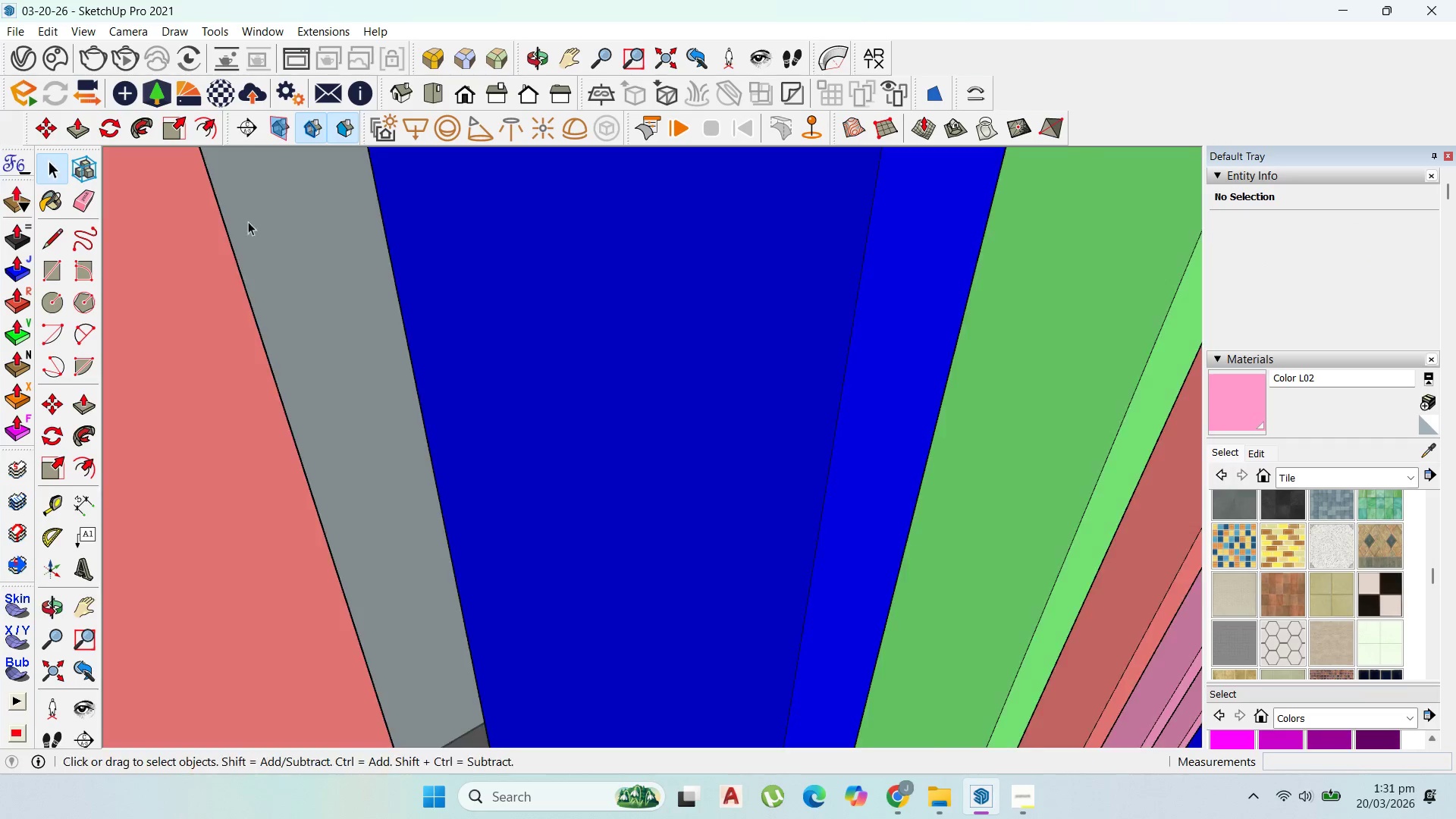 
key(Escape)
 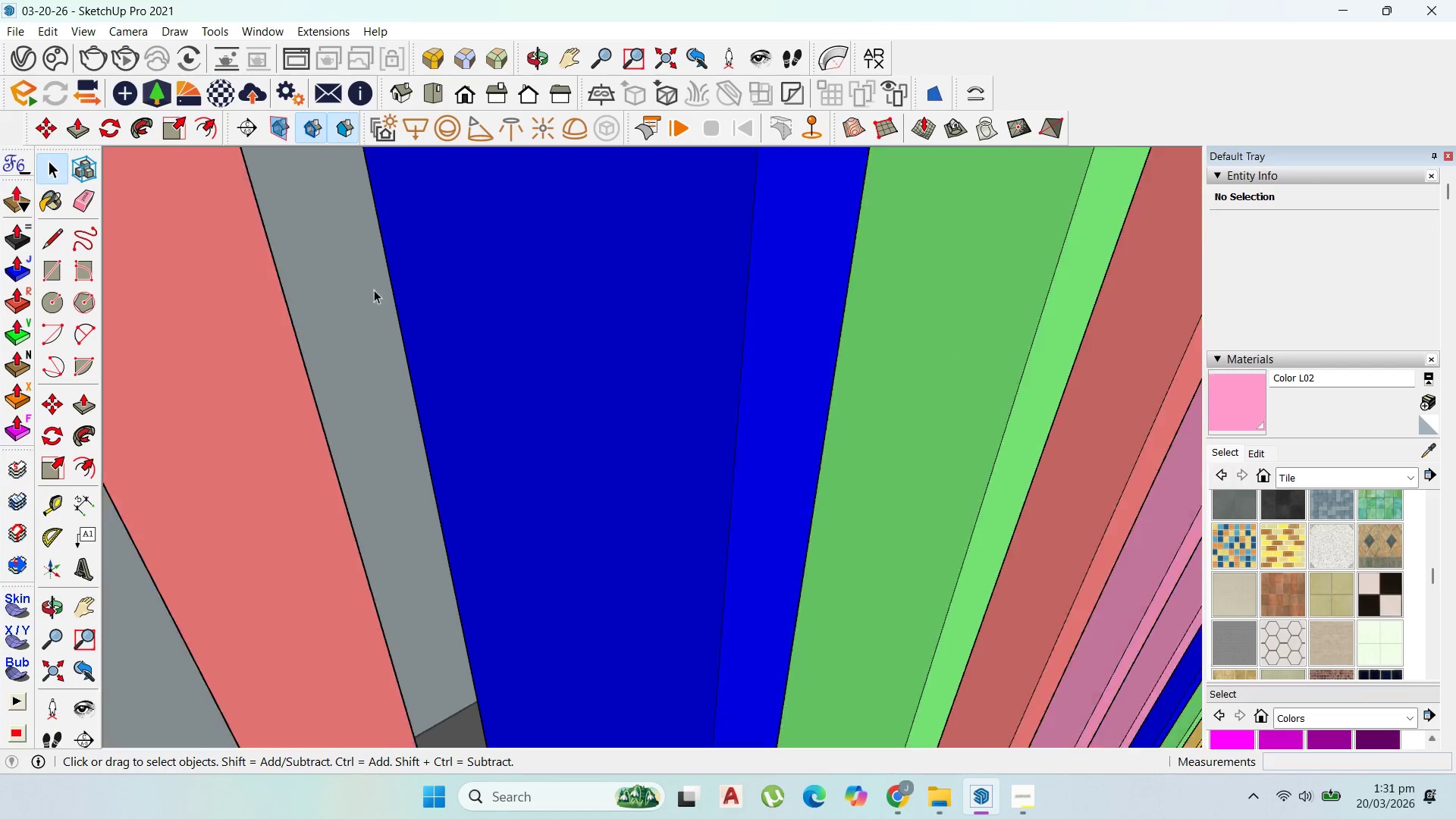 
scroll: coordinate [799, 334], scroll_direction: down, amount: 40.0
 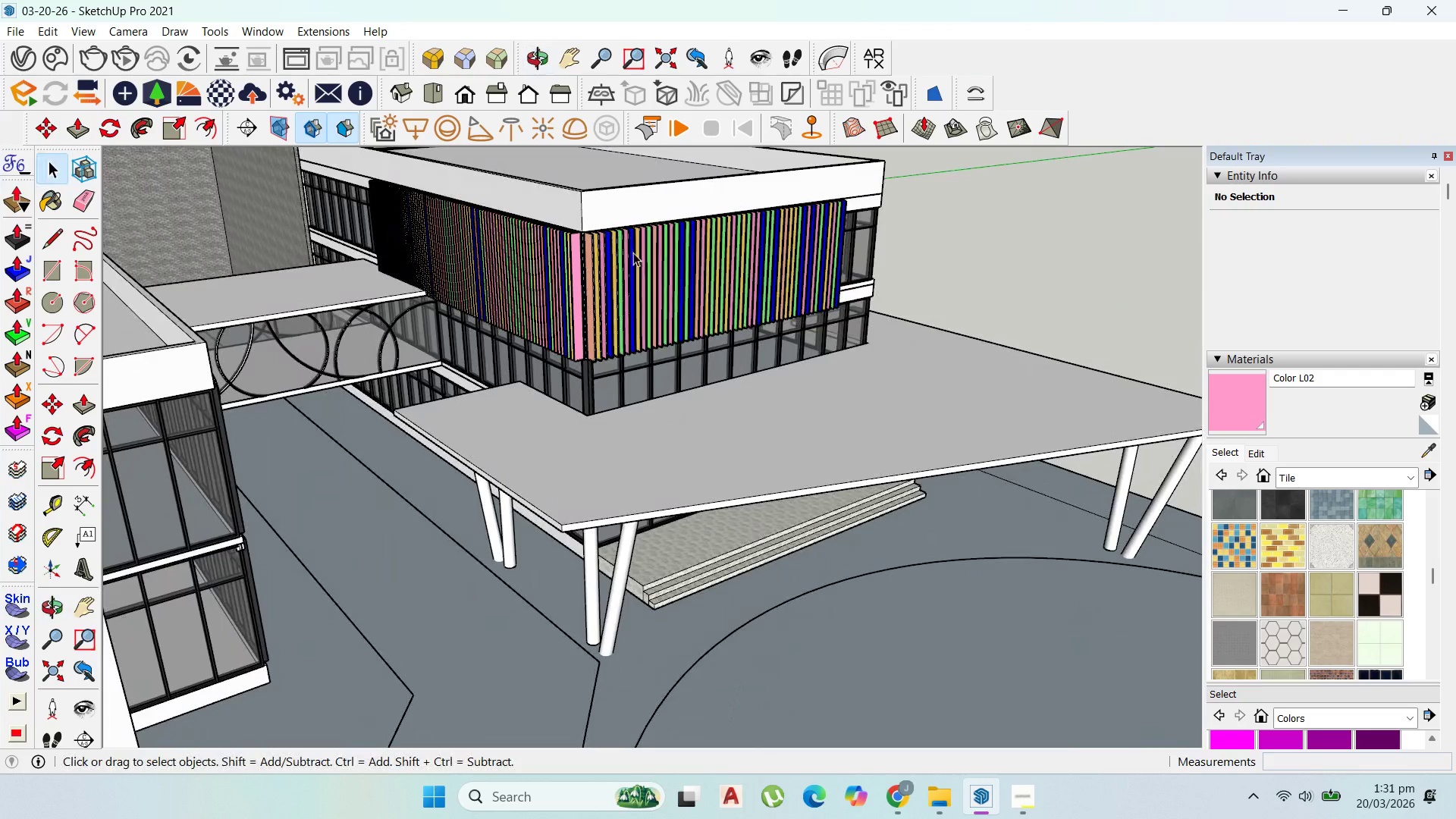 
scroll: coordinate [577, 259], scroll_direction: up, amount: 4.0
 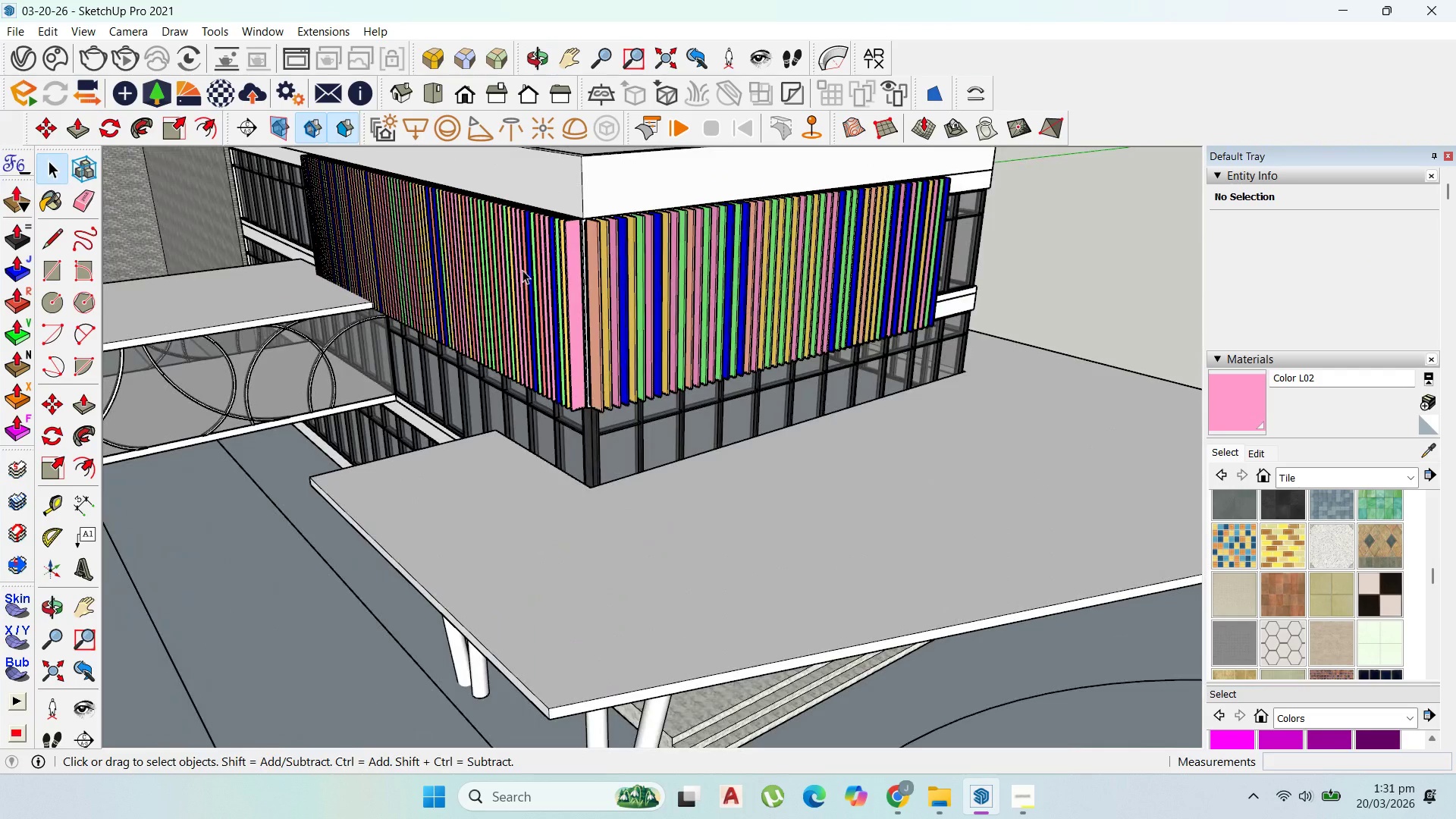 
double_click([522, 270])
 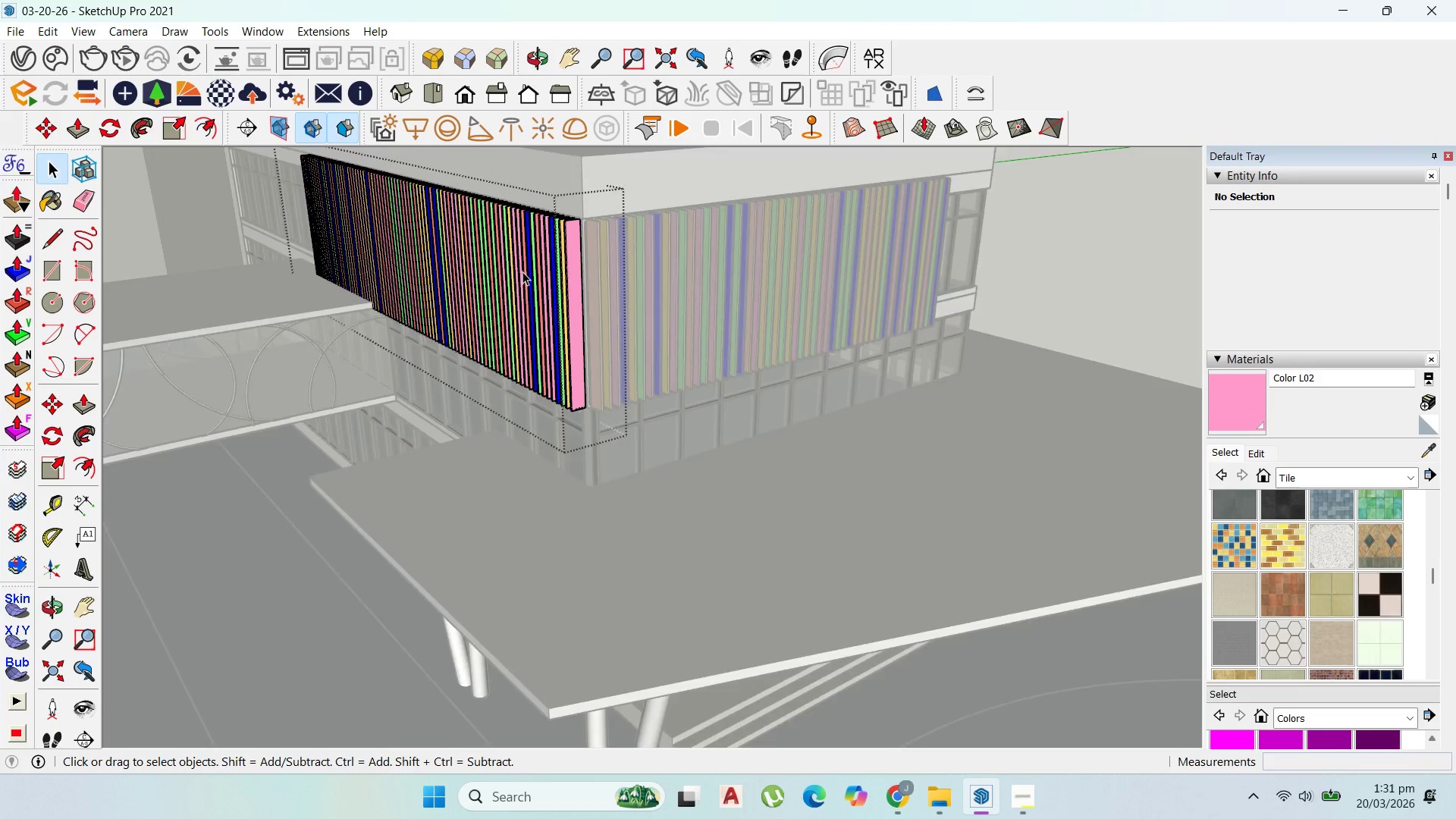 
scroll: coordinate [548, 278], scroll_direction: up, amount: 9.0
 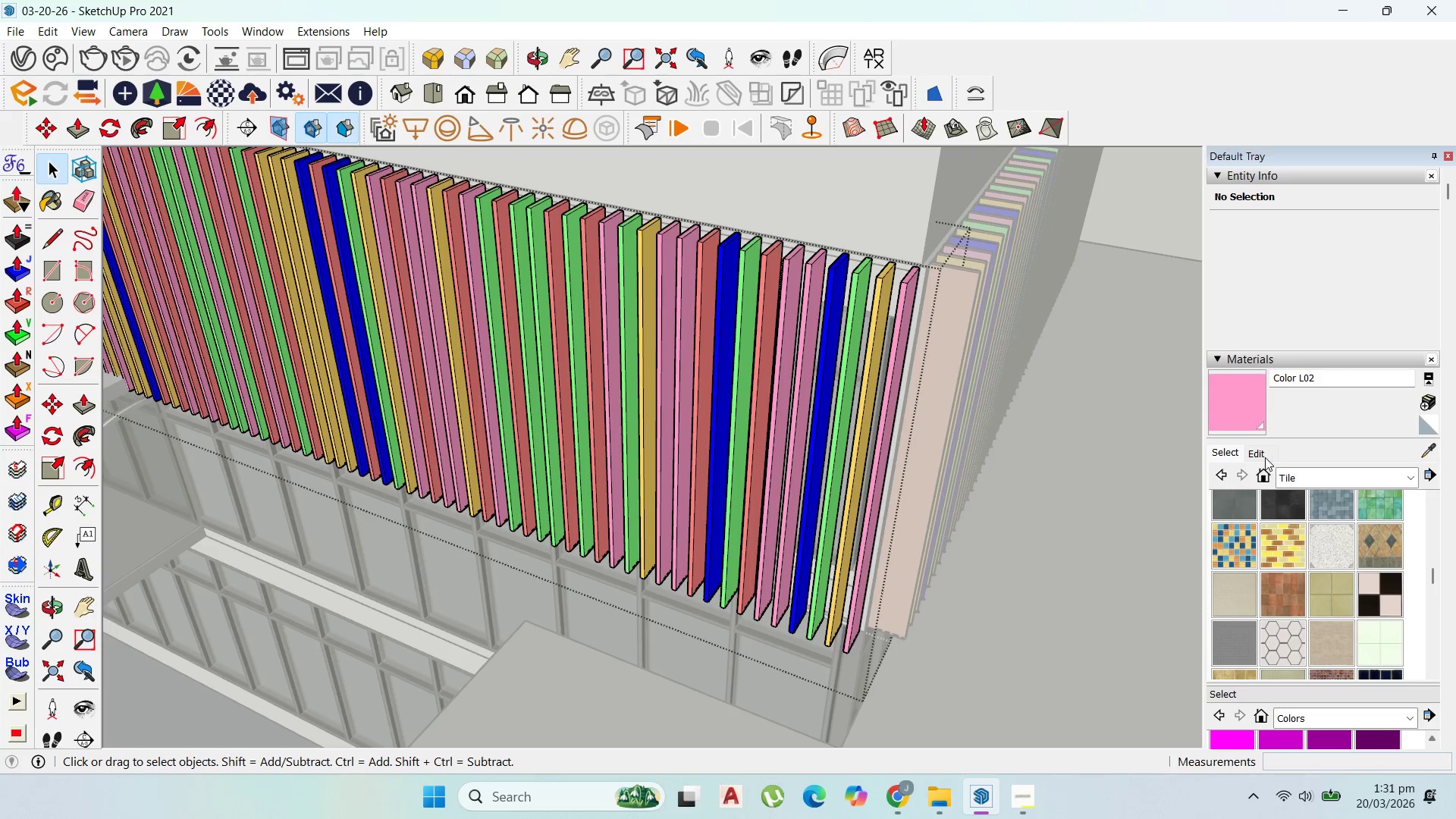 
left_click([1416, 479])
 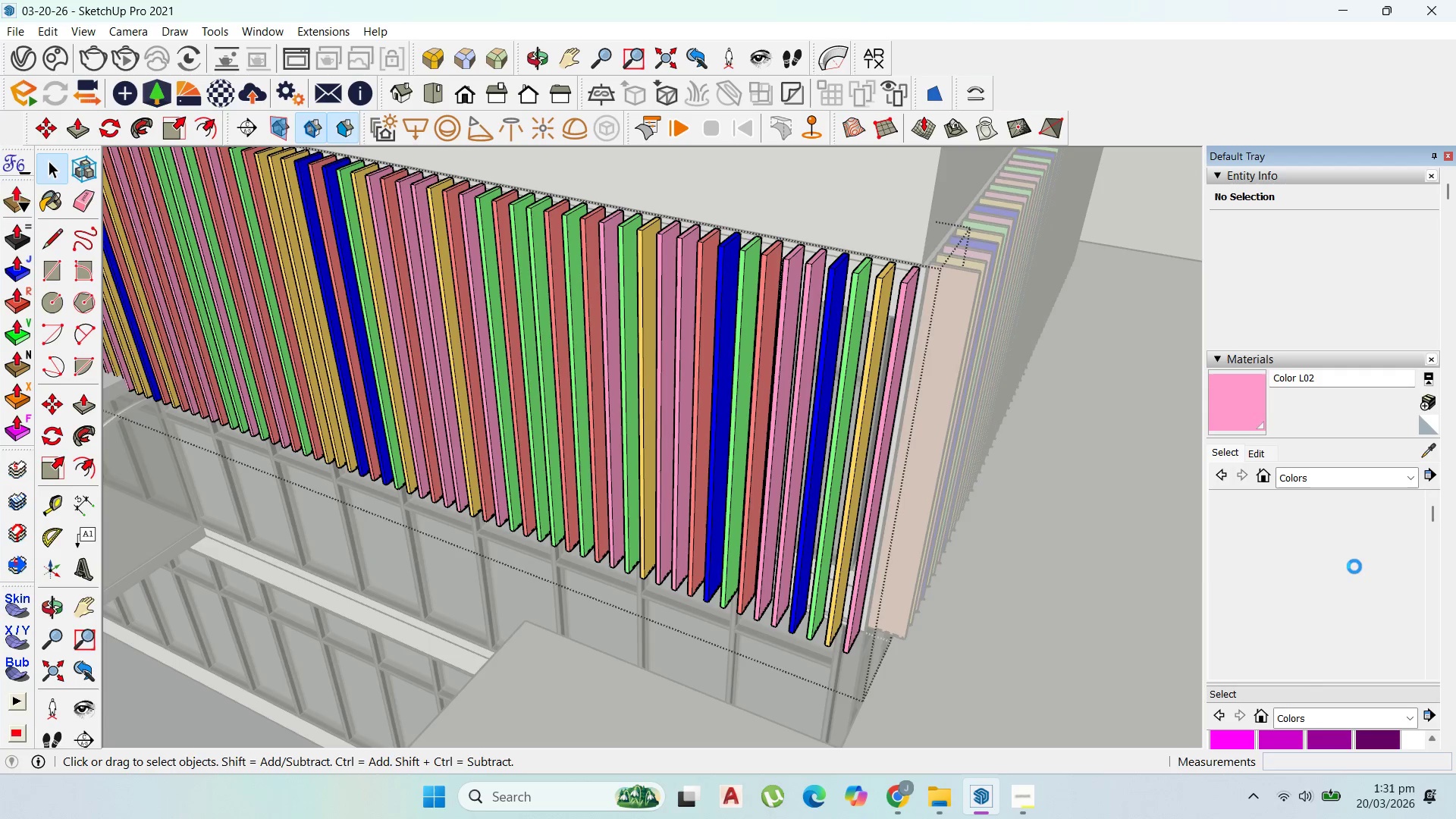 
scroll: coordinate [1348, 562], scroll_direction: down, amount: 9.0
 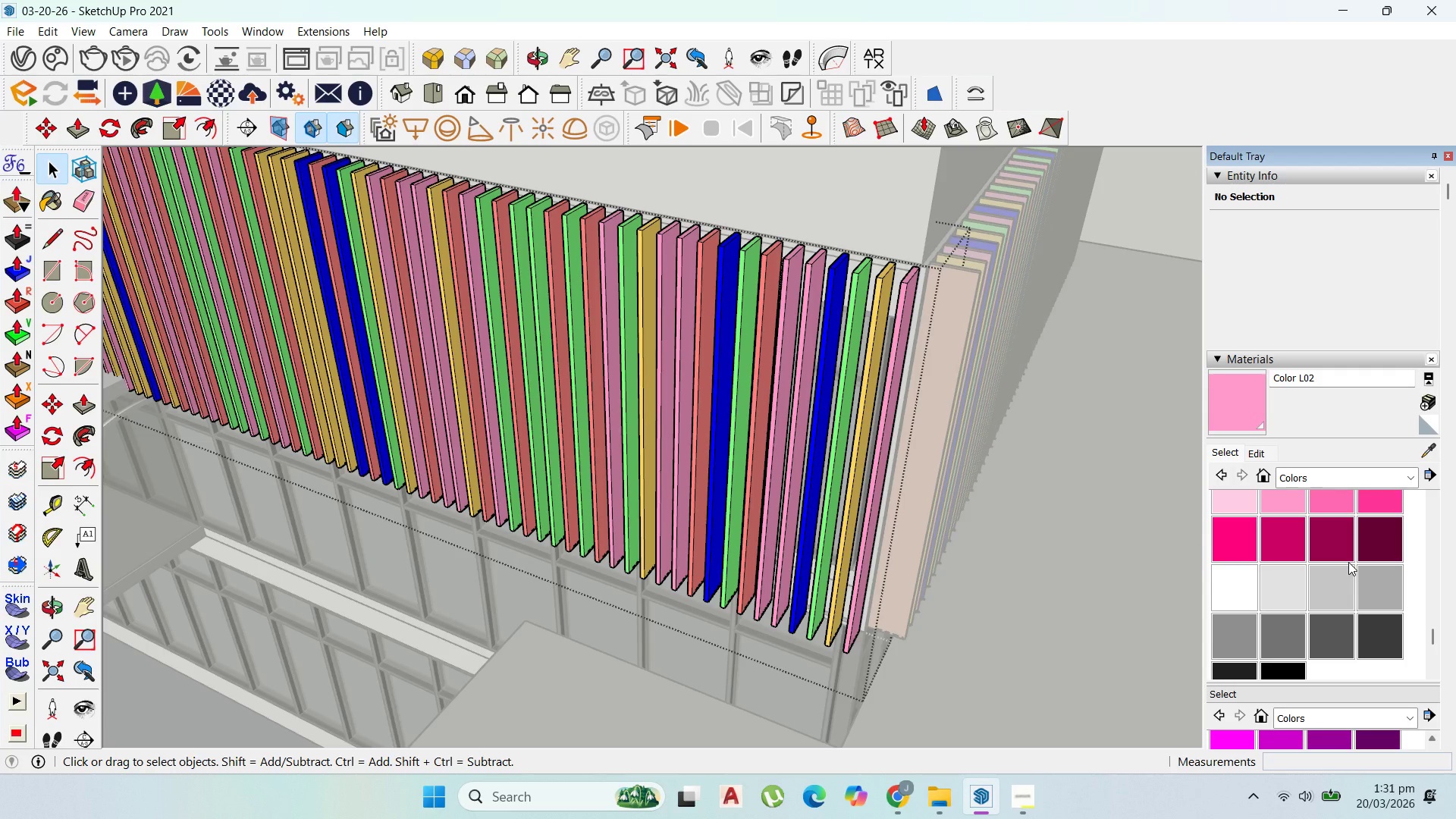 
scroll: coordinate [1353, 586], scroll_direction: up, amount: 15.0
 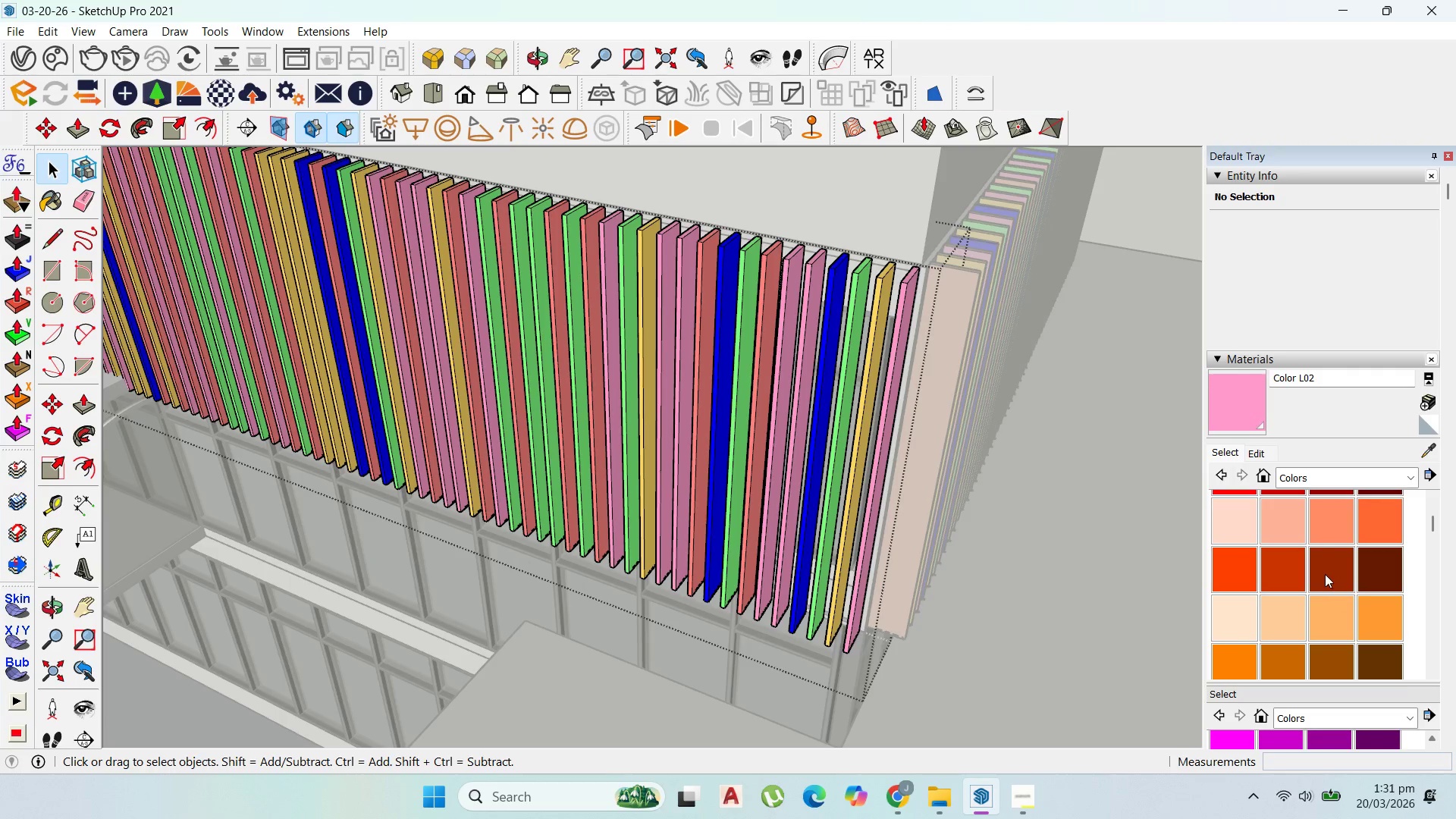 
left_click([1213, 196])
 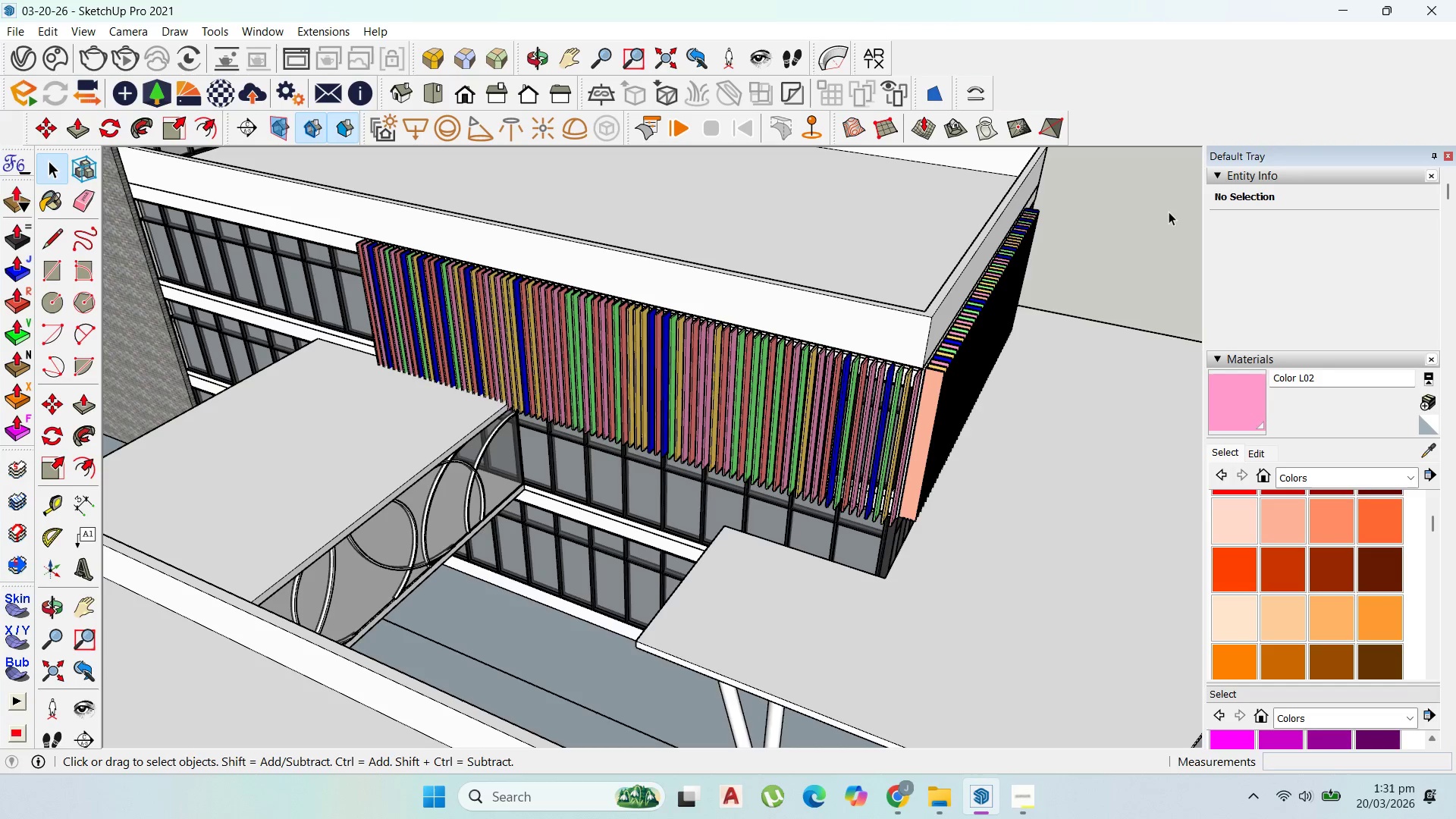 
scroll: coordinate [928, 428], scroll_direction: down, amount: 13.0
 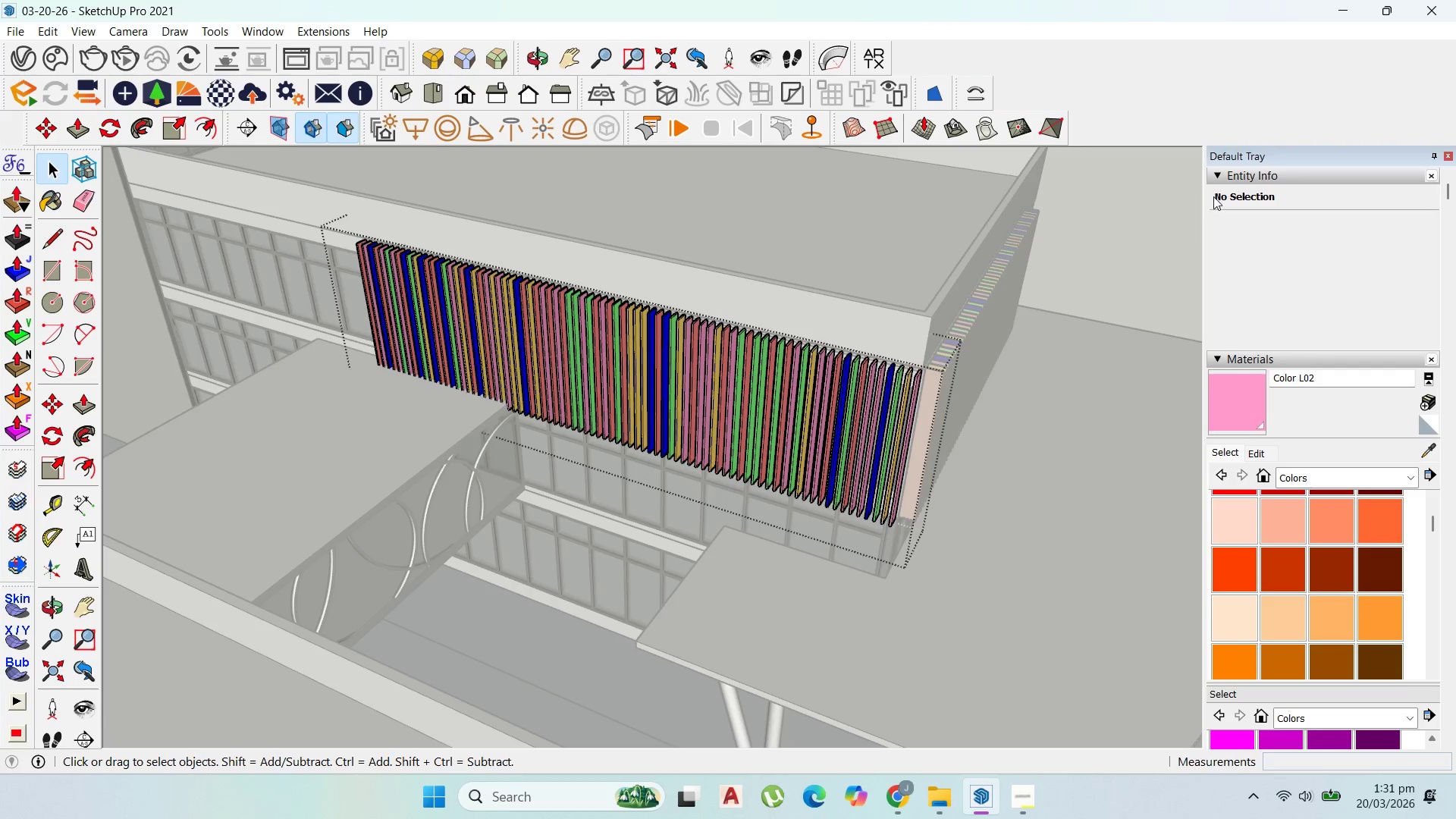 
triple_click([1169, 212])
 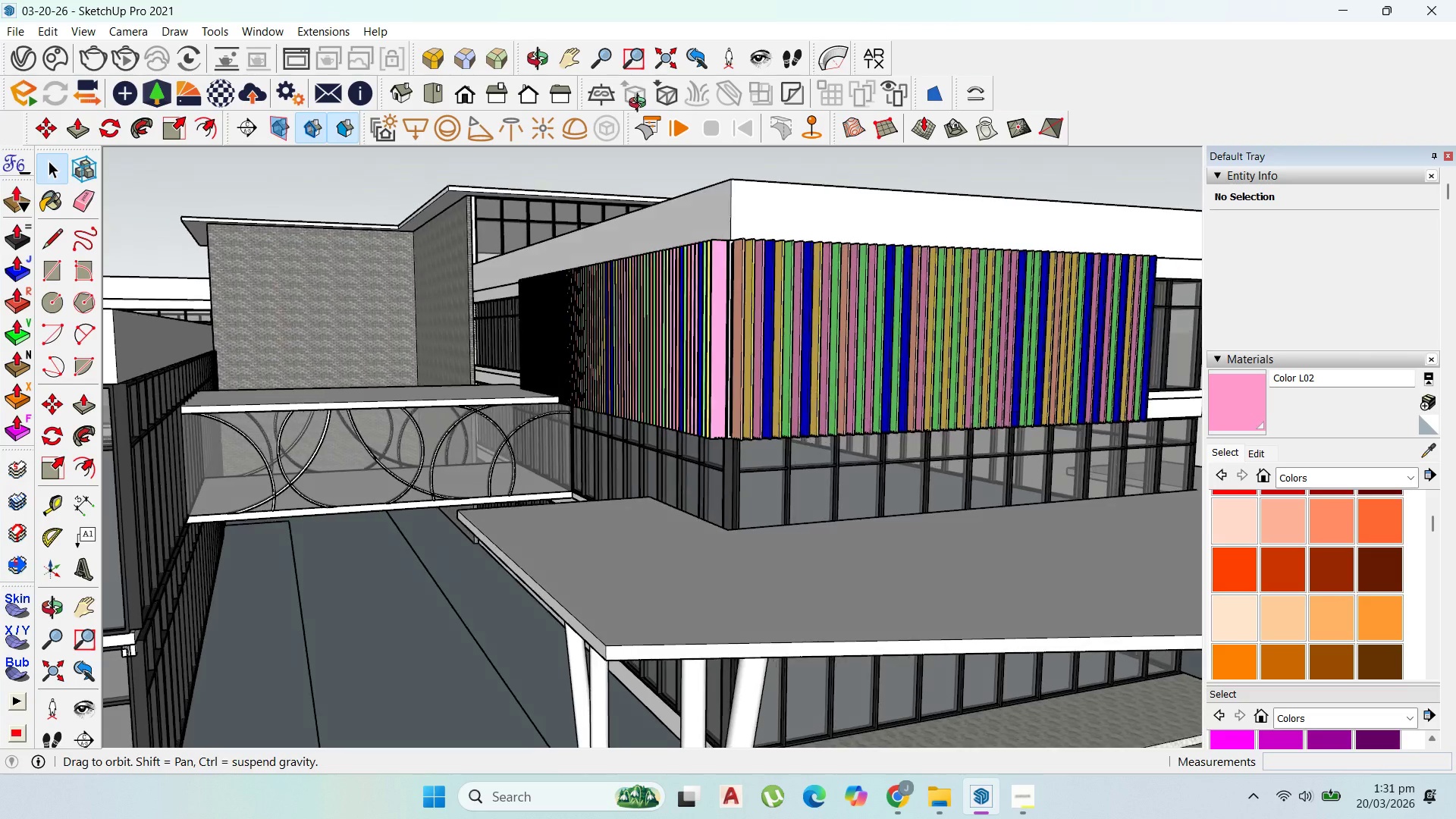 
scroll: coordinate [881, 358], scroll_direction: down, amount: 5.0
 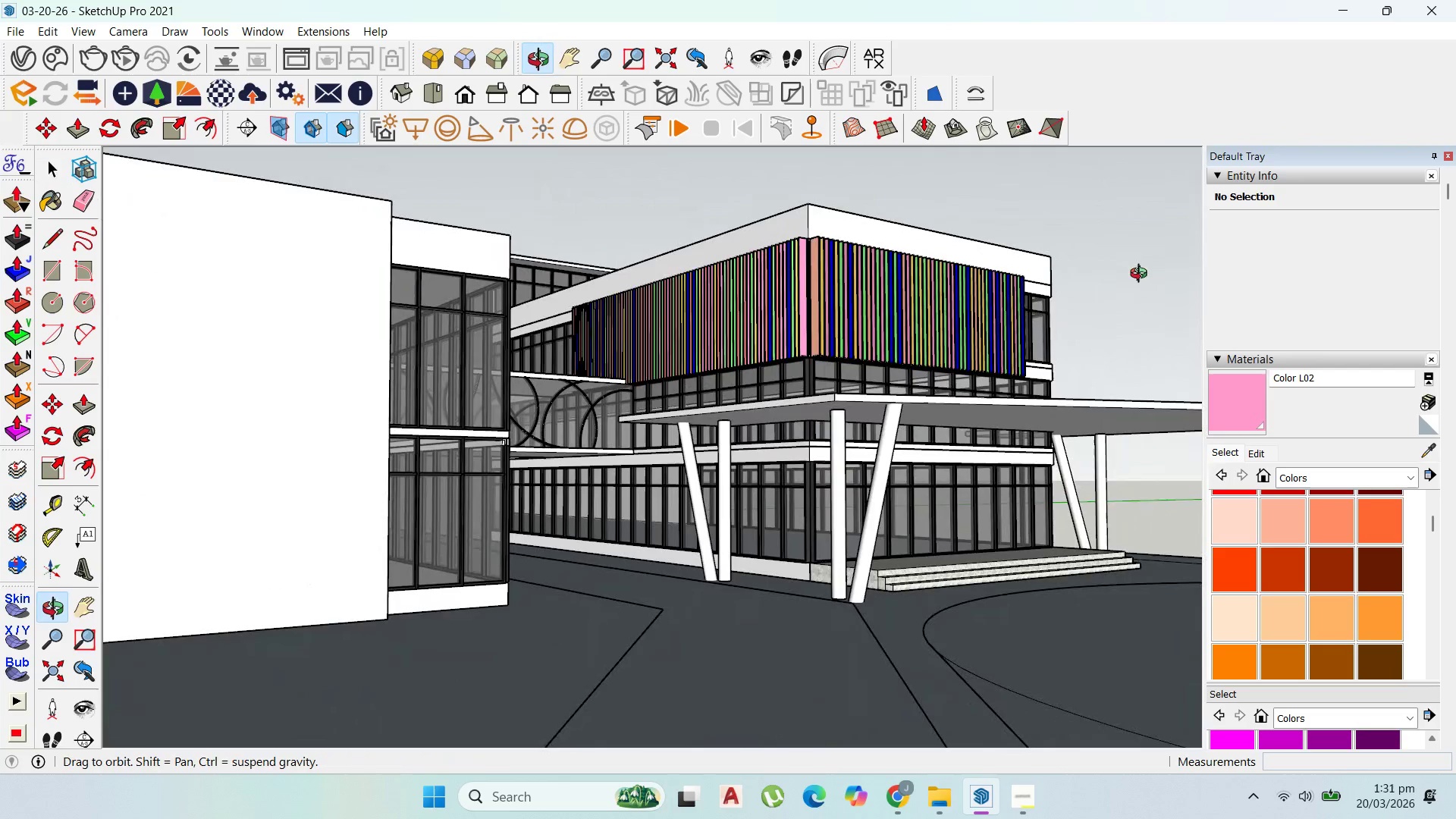 
scroll: coordinate [817, 339], scroll_direction: up, amount: 10.0
 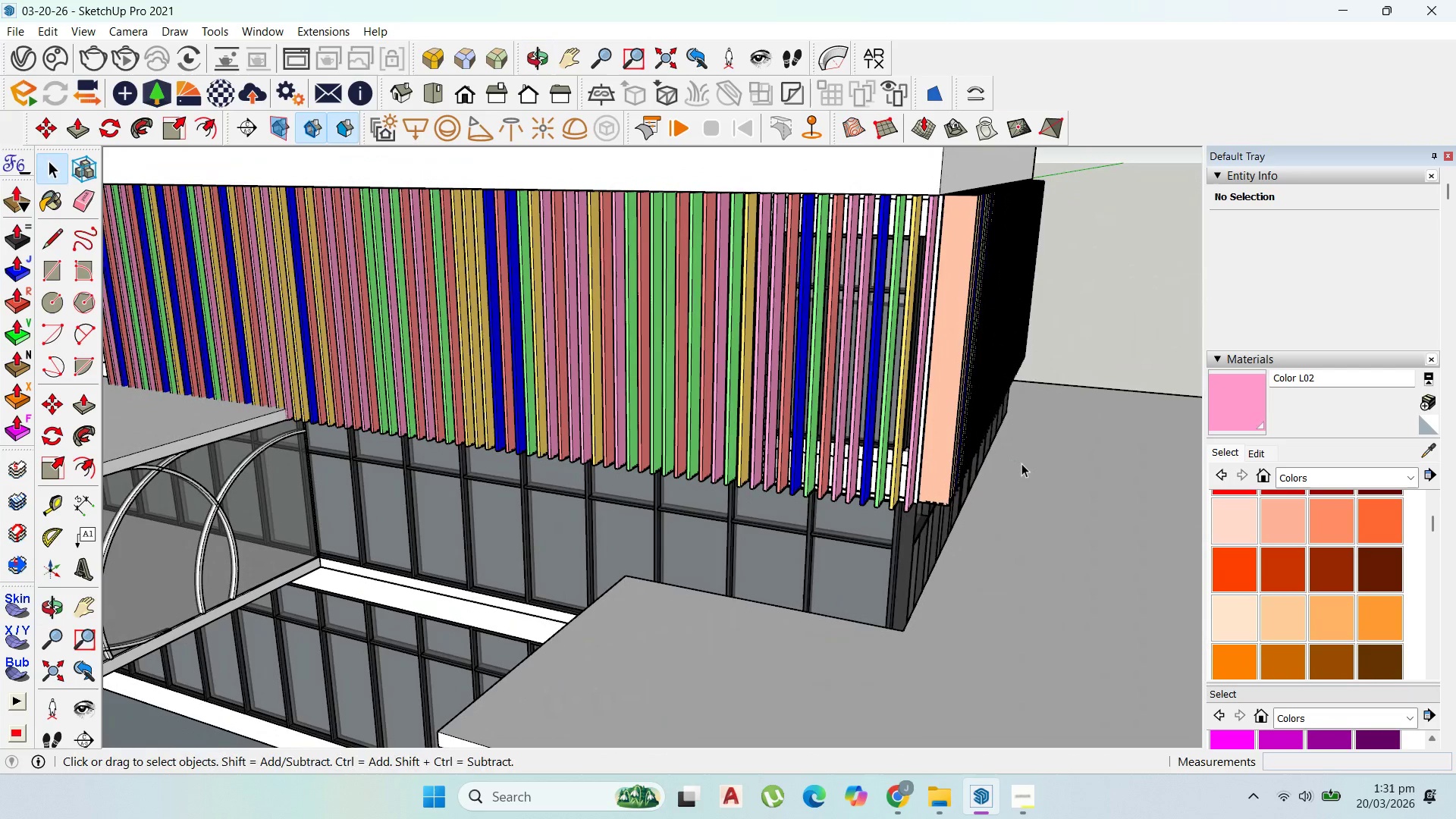 
wait(8.94)
 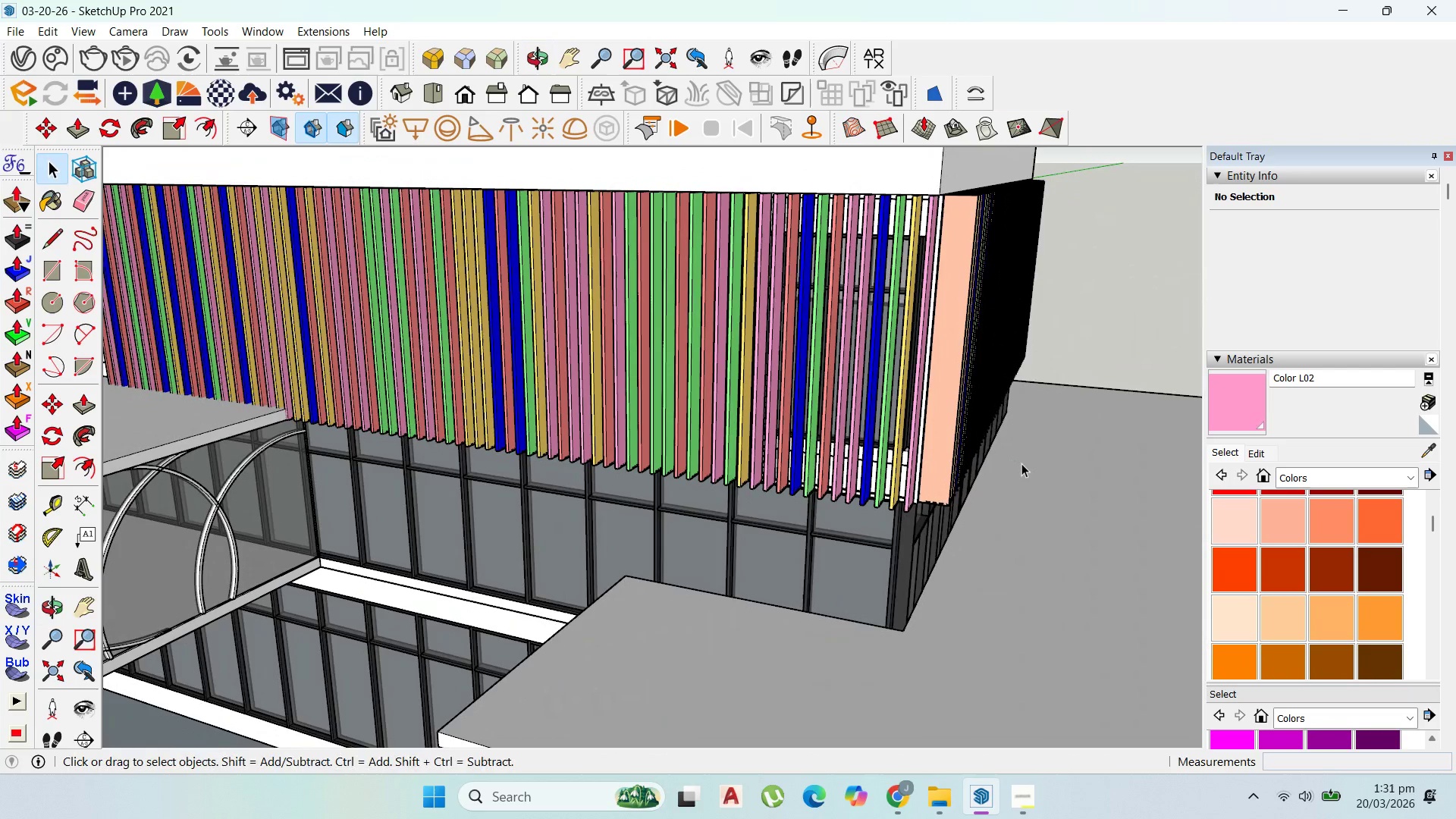 
scroll: coordinate [477, 475], scroll_direction: up, amount: 4.0
 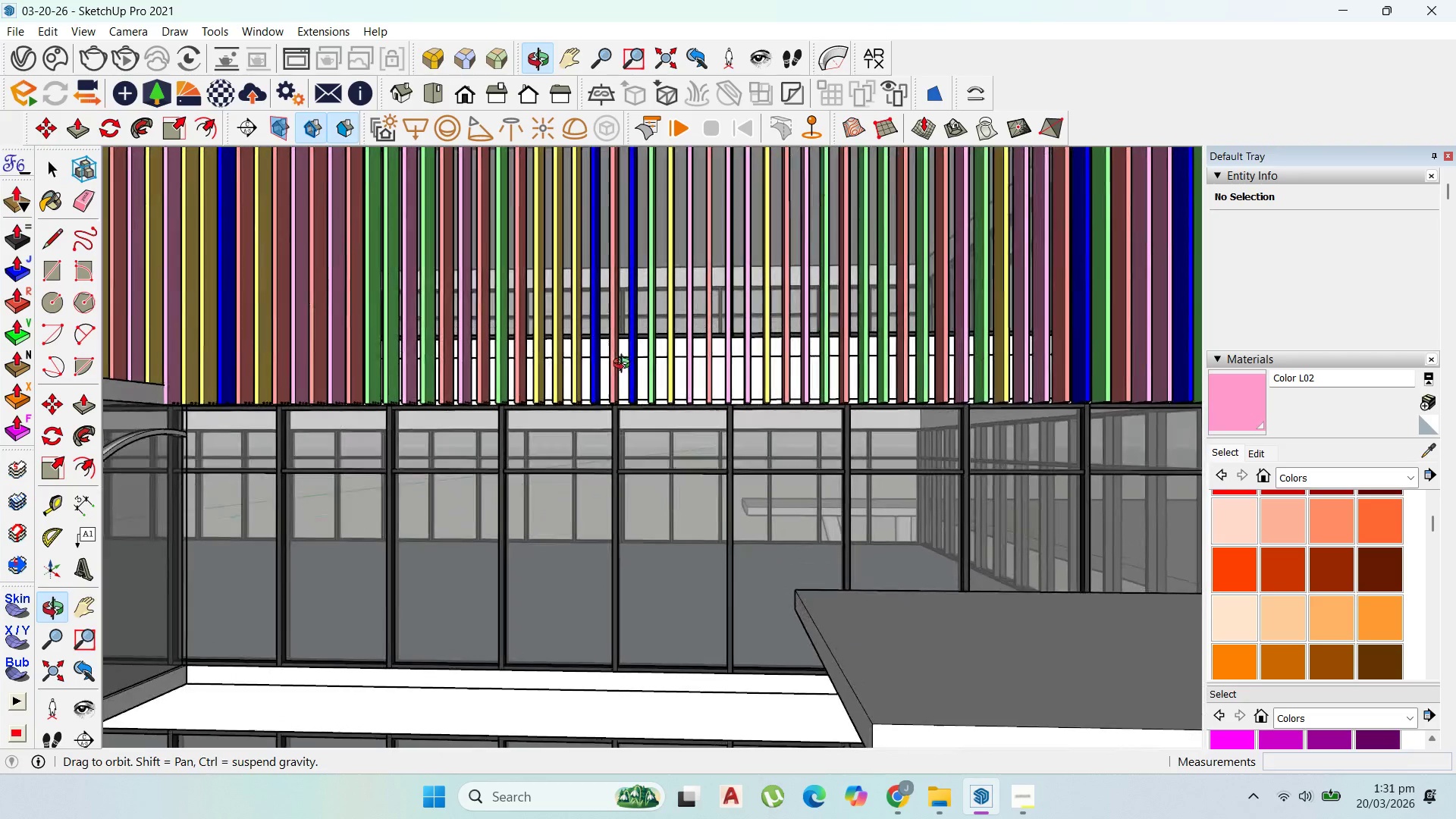 
left_click([625, 397])
 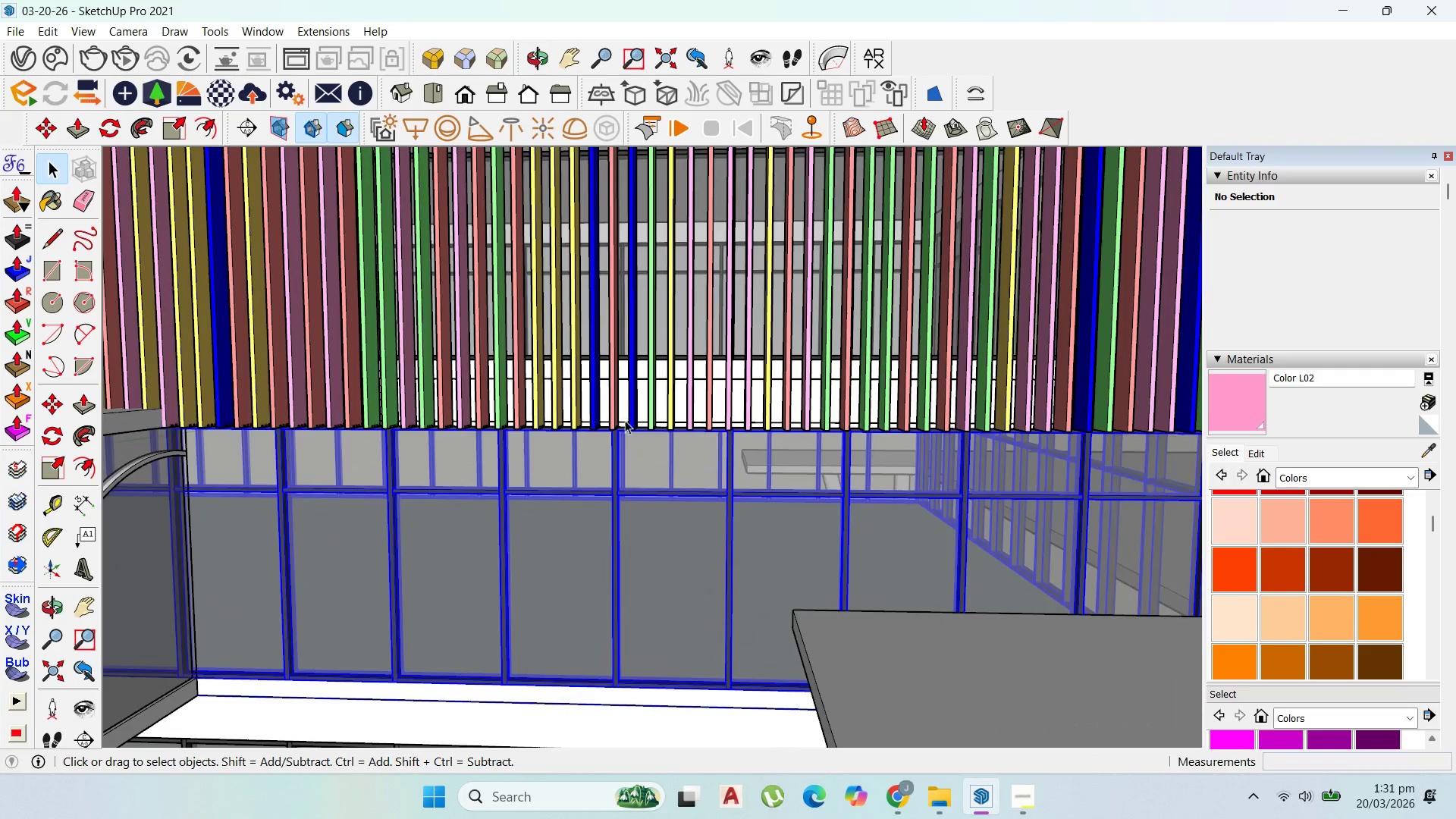 
scroll: coordinate [626, 431], scroll_direction: down, amount: 3.0
 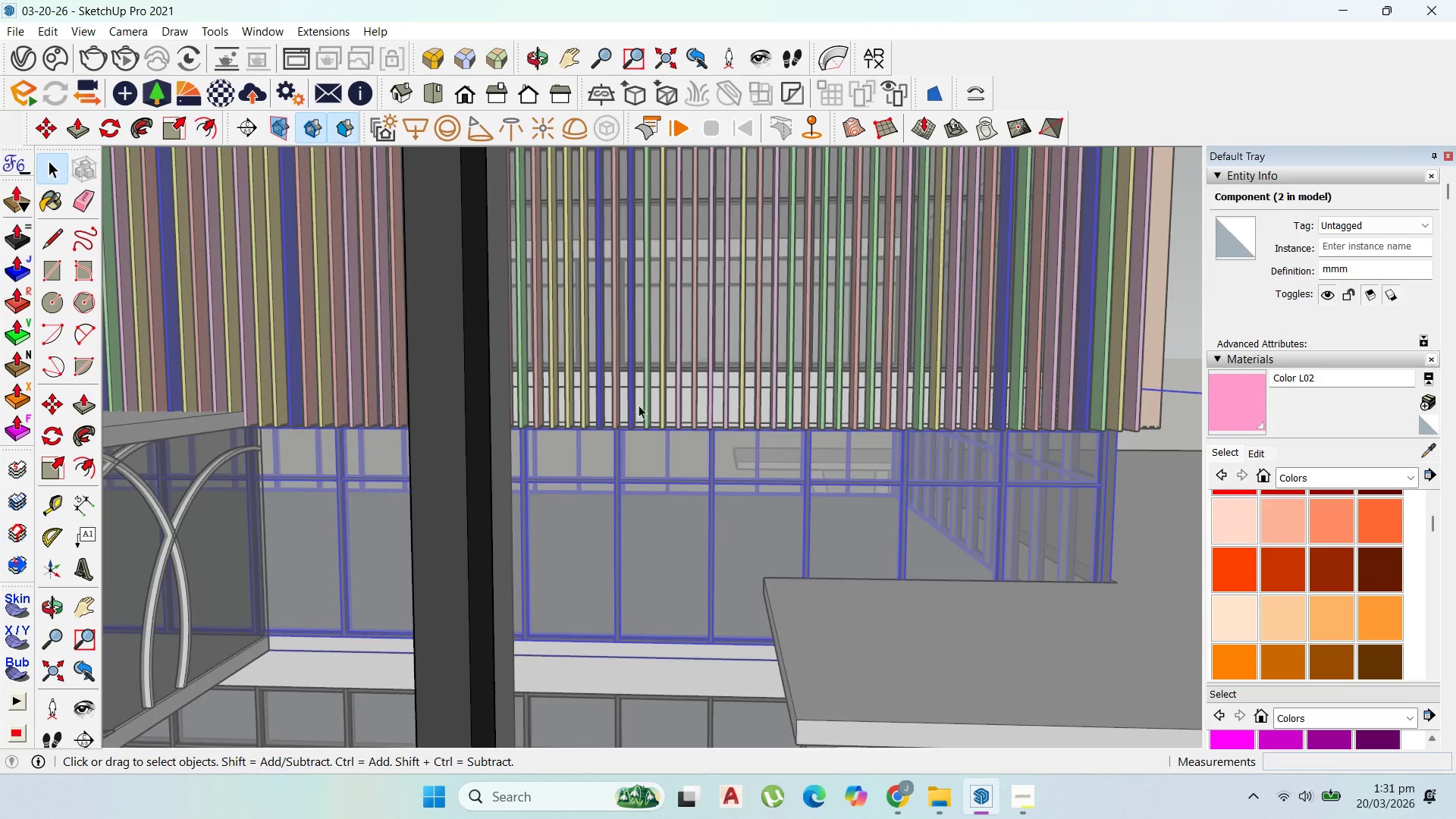 
scroll: coordinate [726, 388], scroll_direction: up, amount: 38.0
 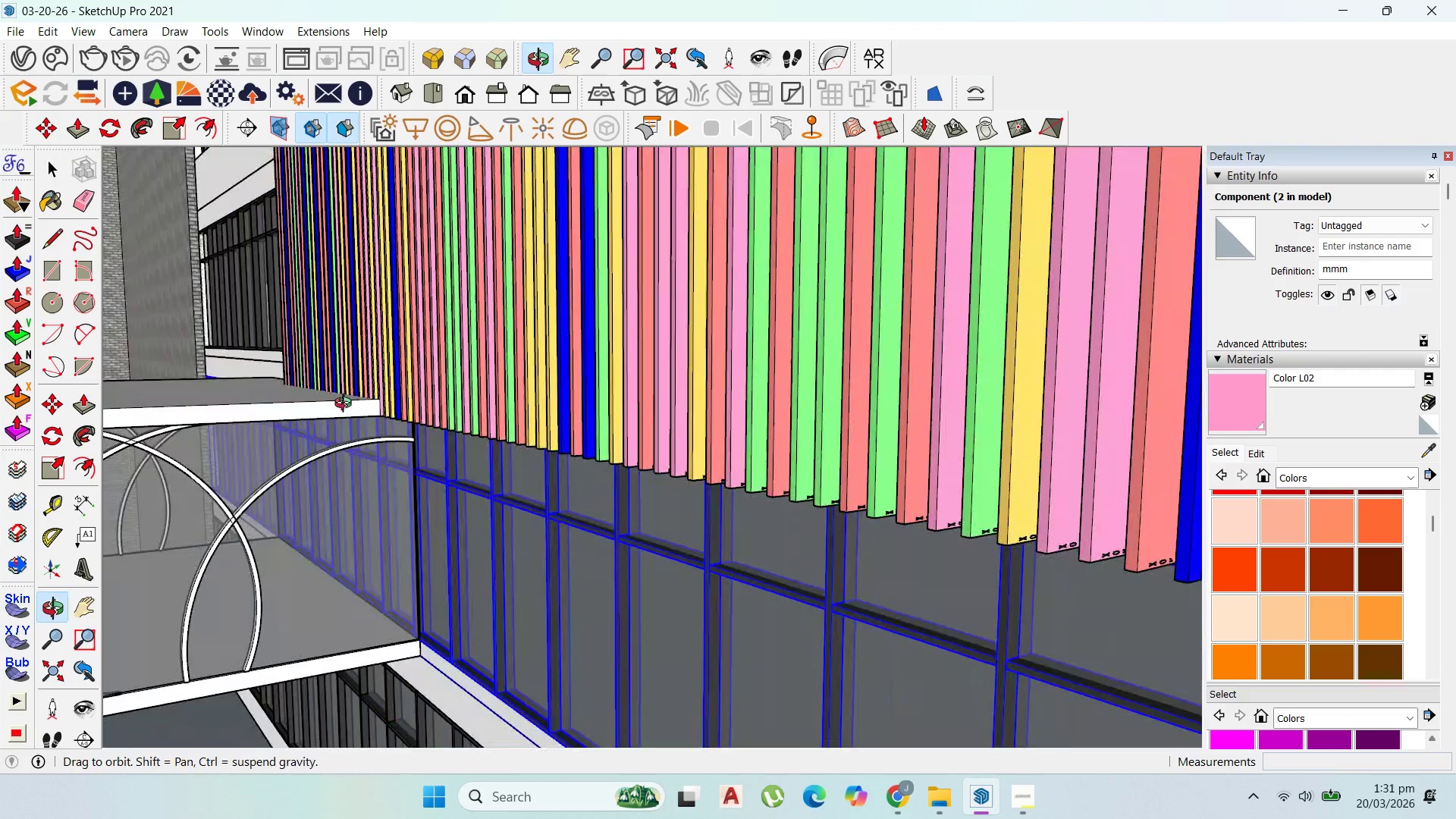 
scroll: coordinate [400, 350], scroll_direction: down, amount: 4.0
 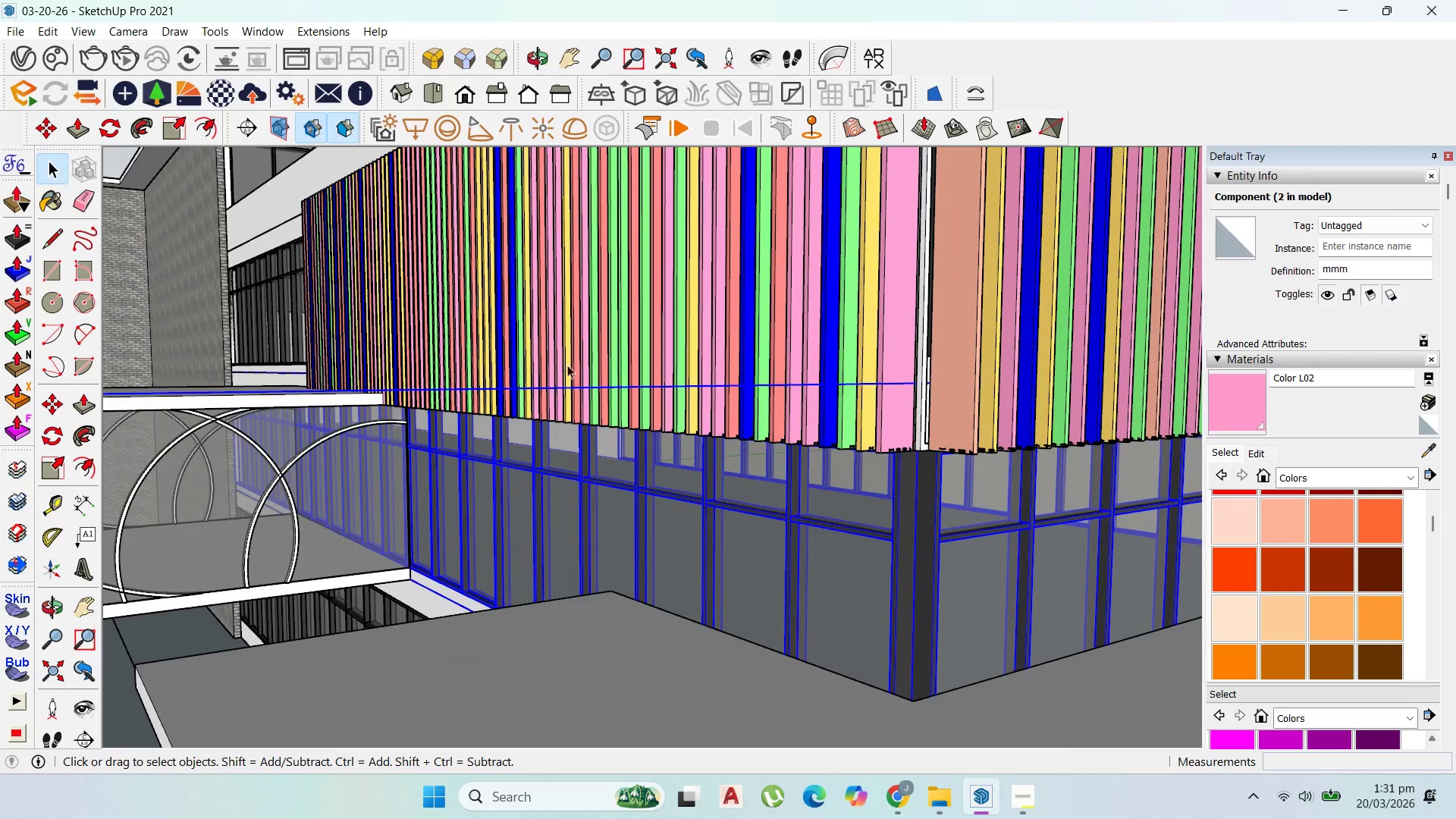 
left_click([595, 371])
 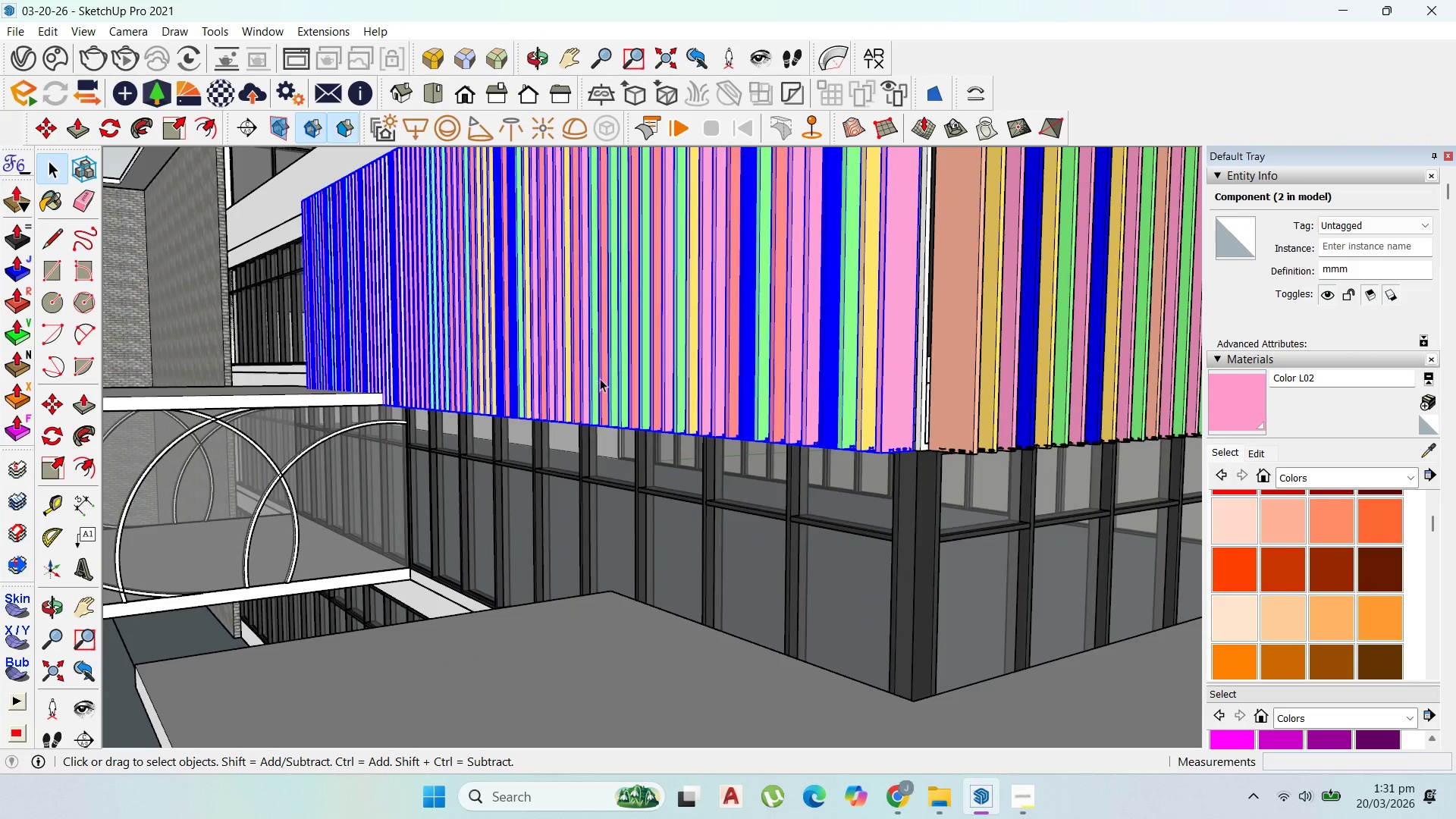 
hold_key(key=CapsLock, duration=1.5)
 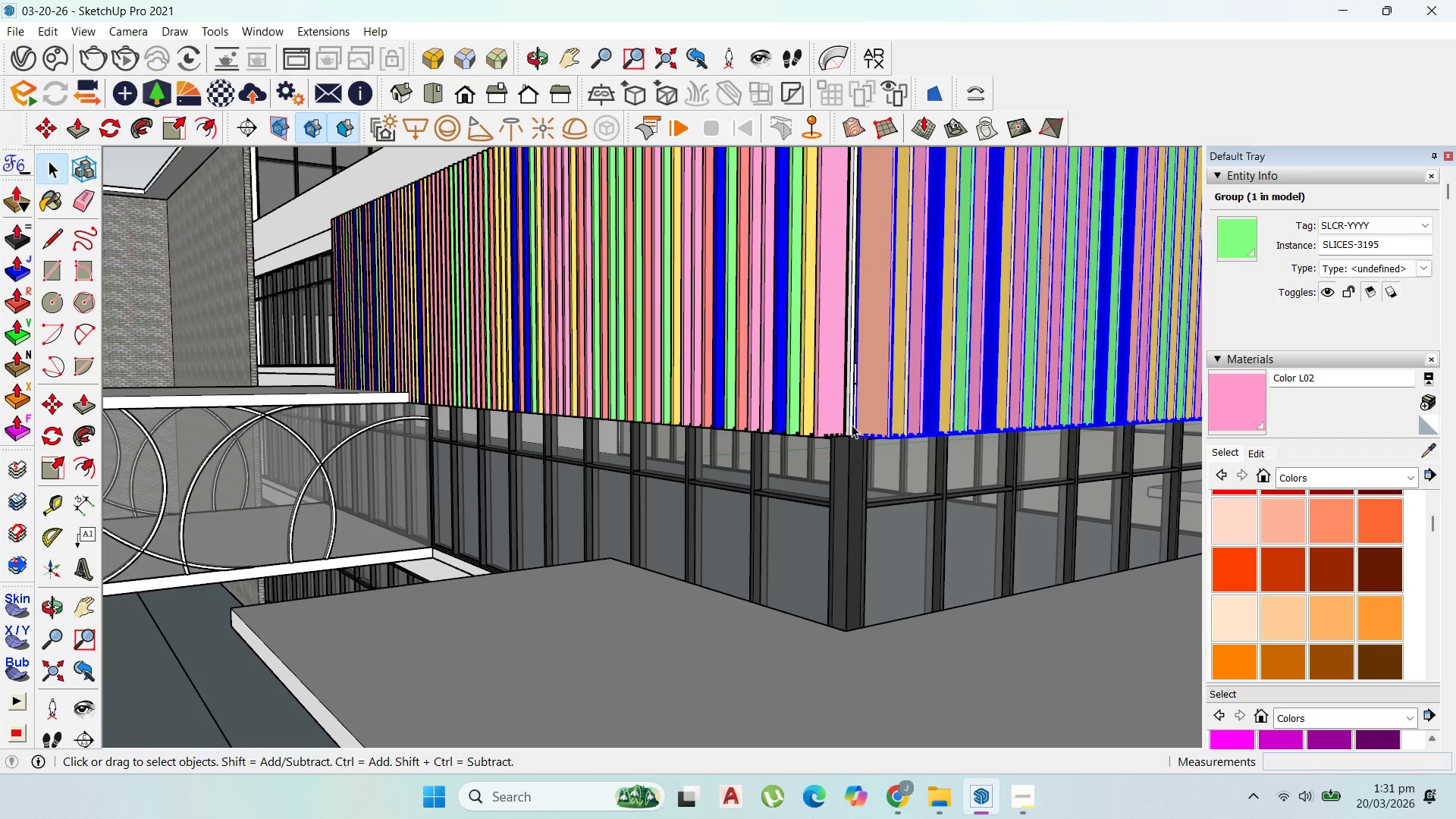 
scroll: coordinate [613, 390], scroll_direction: down, amount: 2.0
 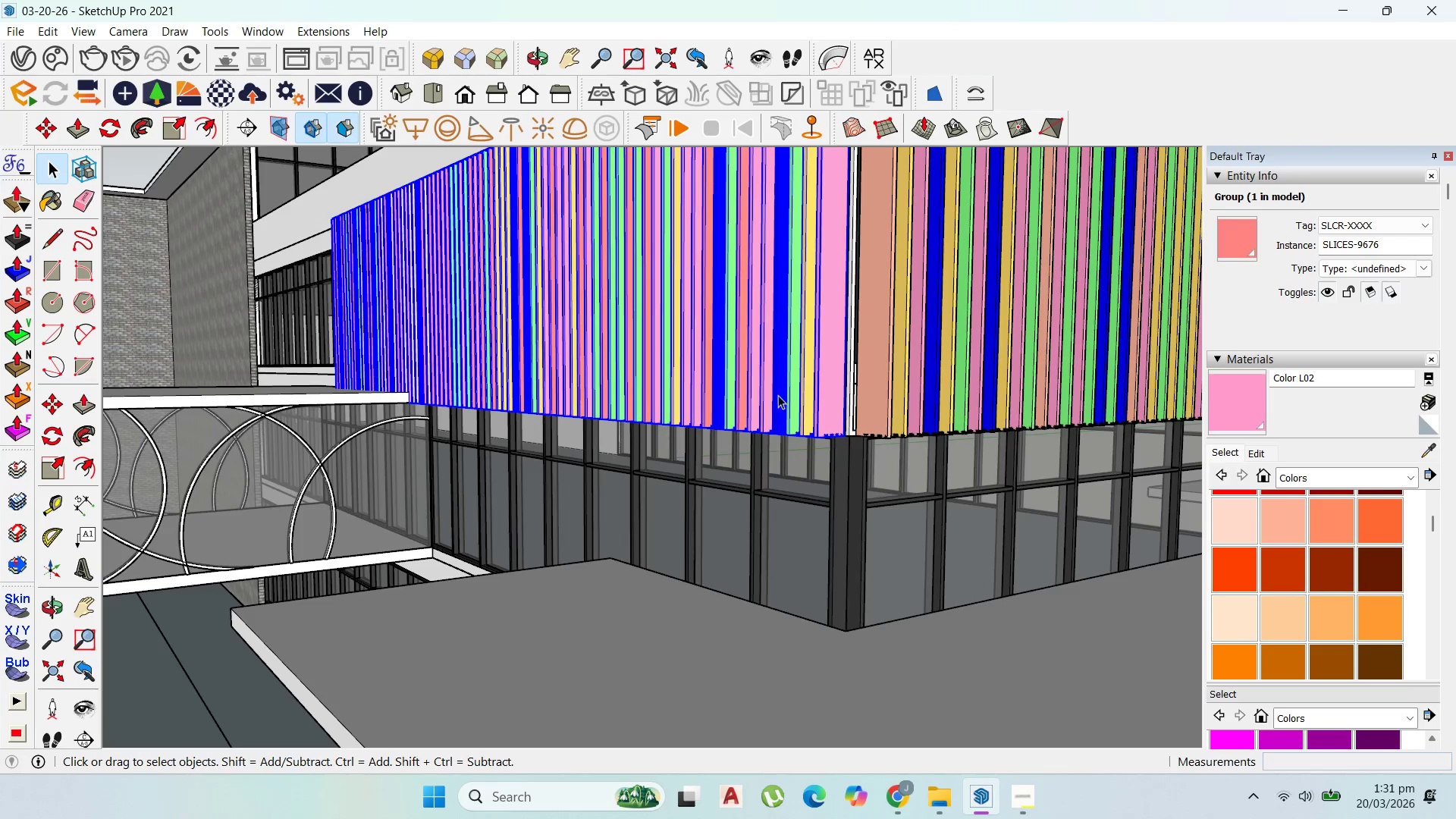 
left_click([867, 399])
 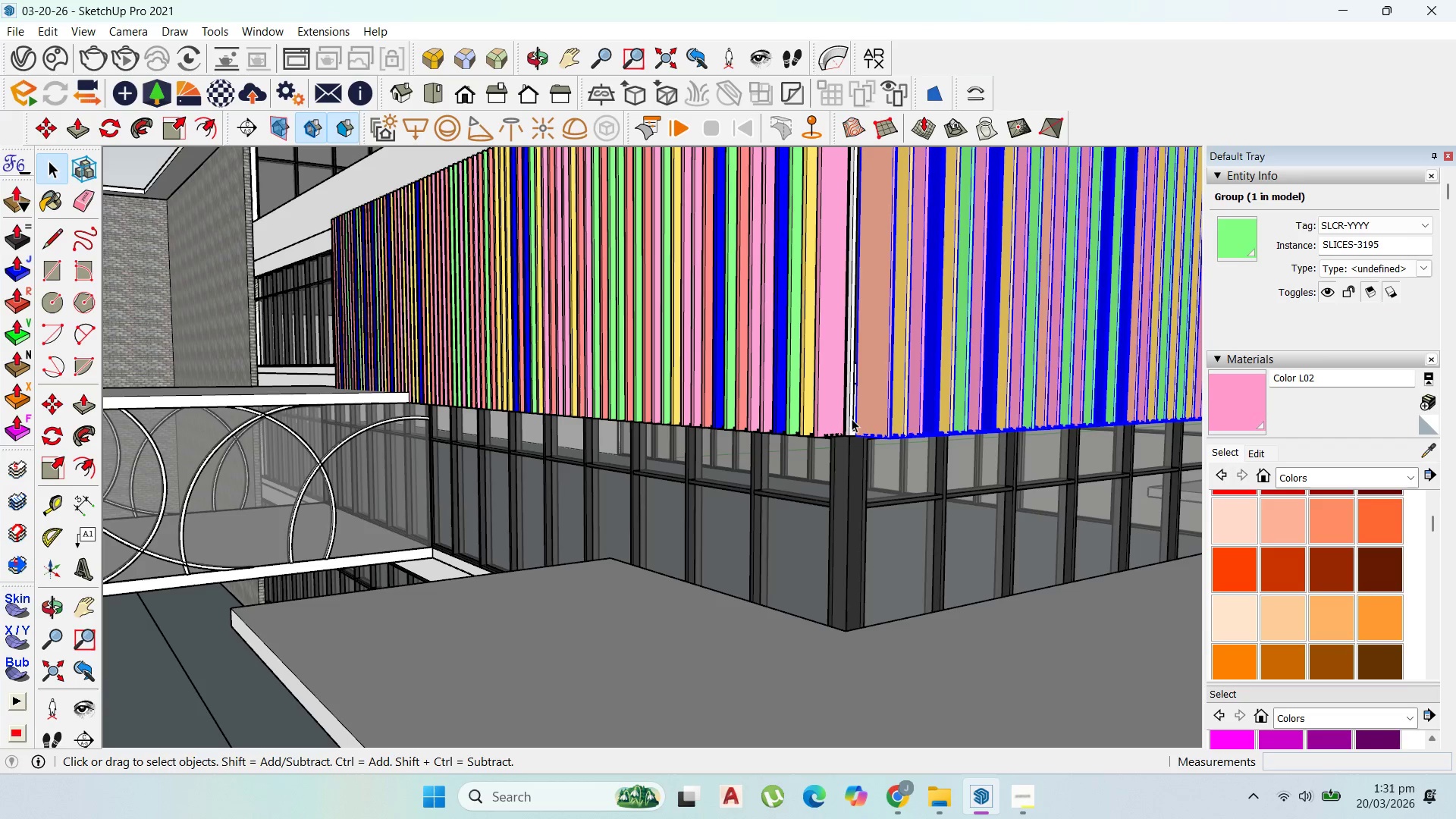 
hold_key(key=CapsLock, duration=30.0)
 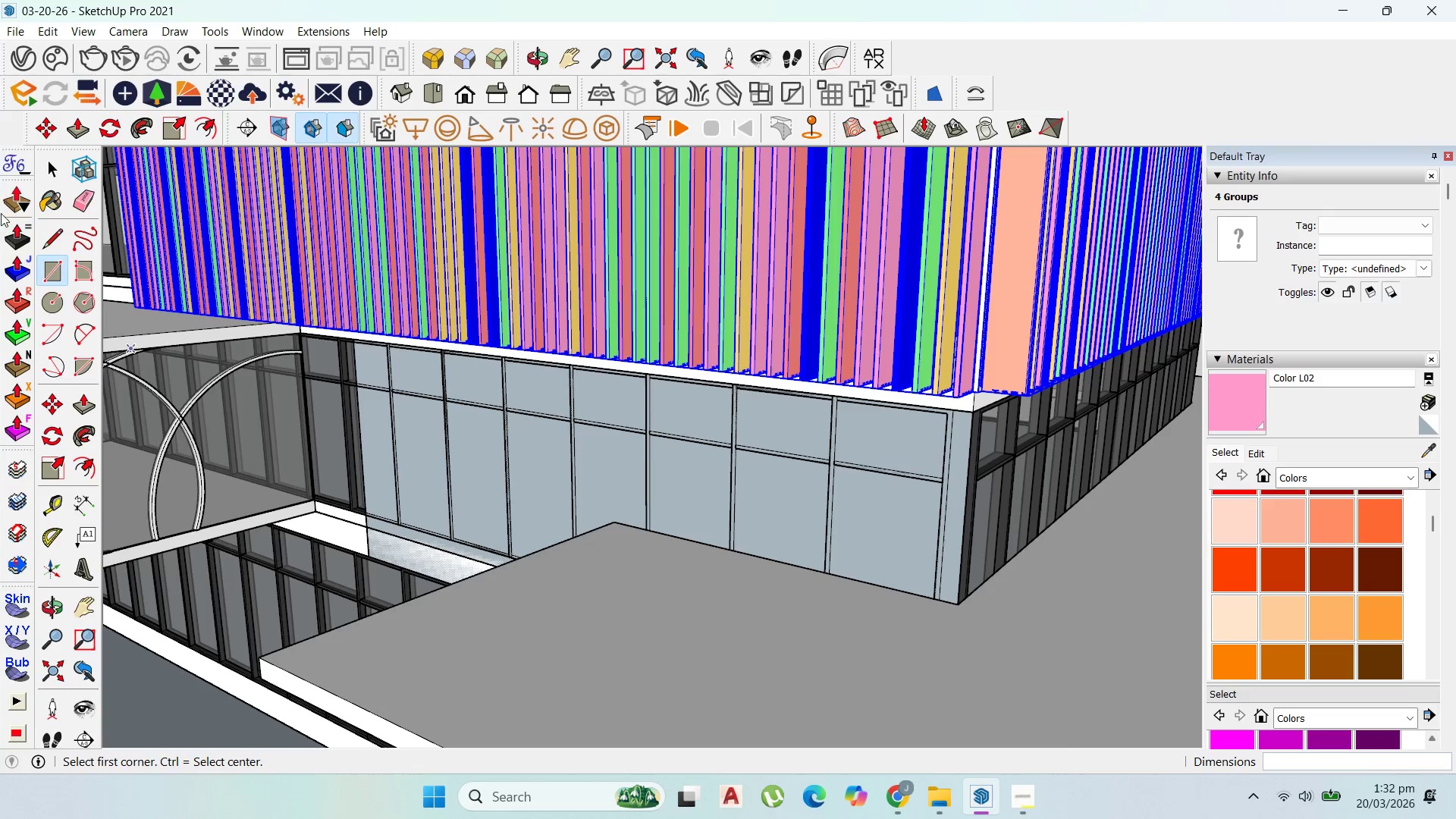 
hold_key(key=ShiftLeft, duration=0.66)
left_click([852, 425])
 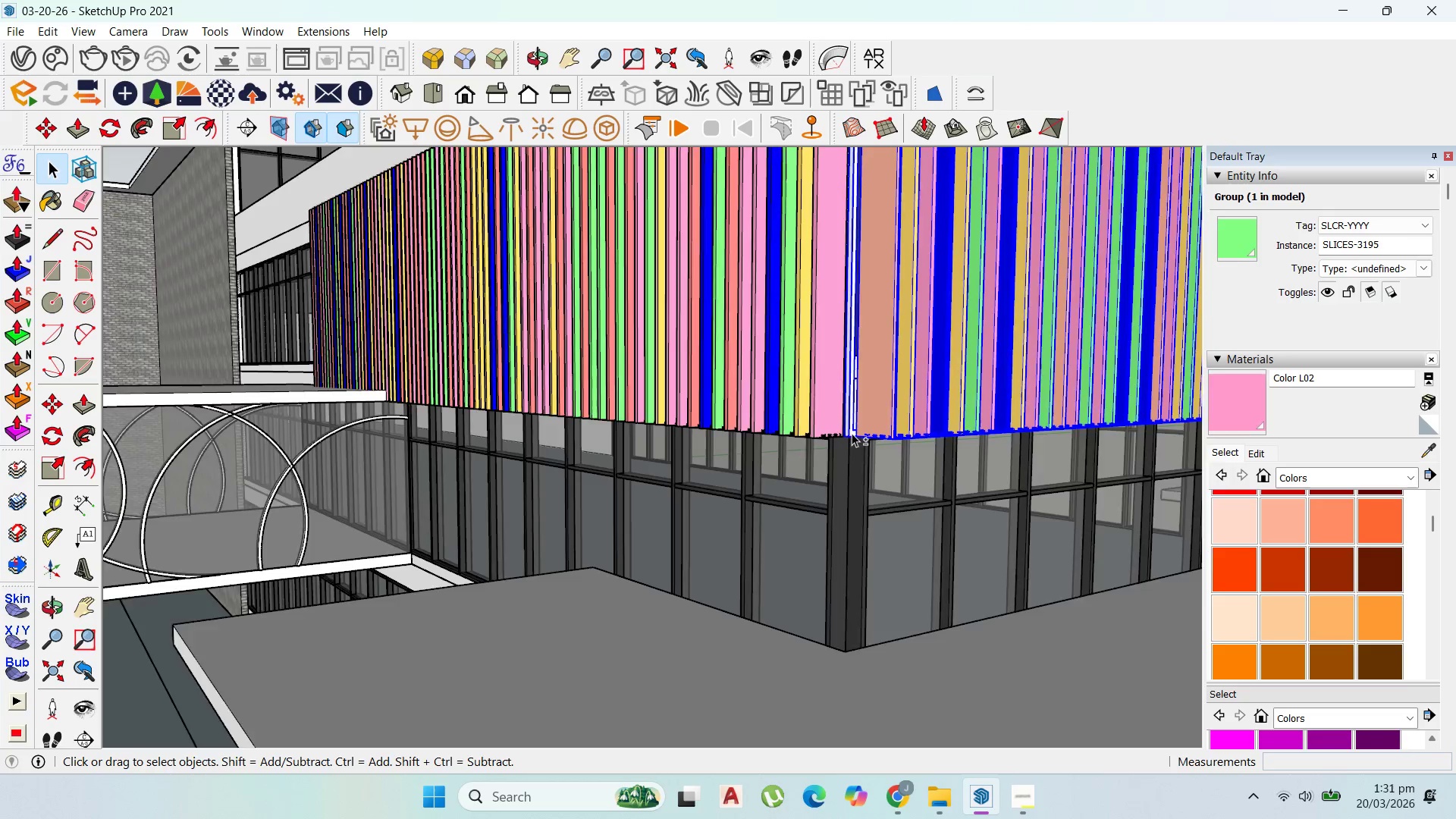 
scroll: coordinate [852, 422], scroll_direction: up, amount: 11.0
 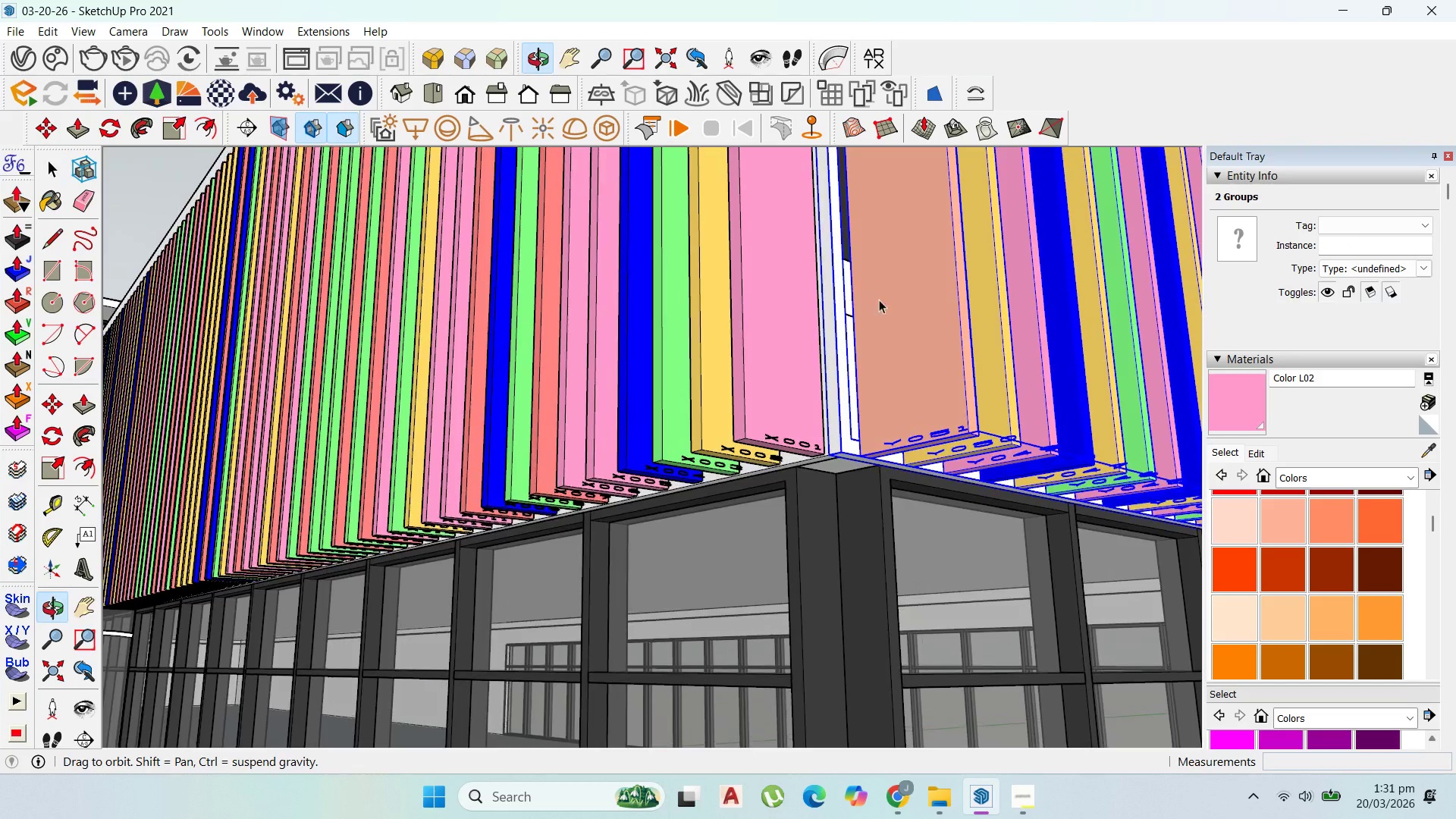 
hold_key(key=ShiftLeft, duration=1.52)
left_click([789, 441])
 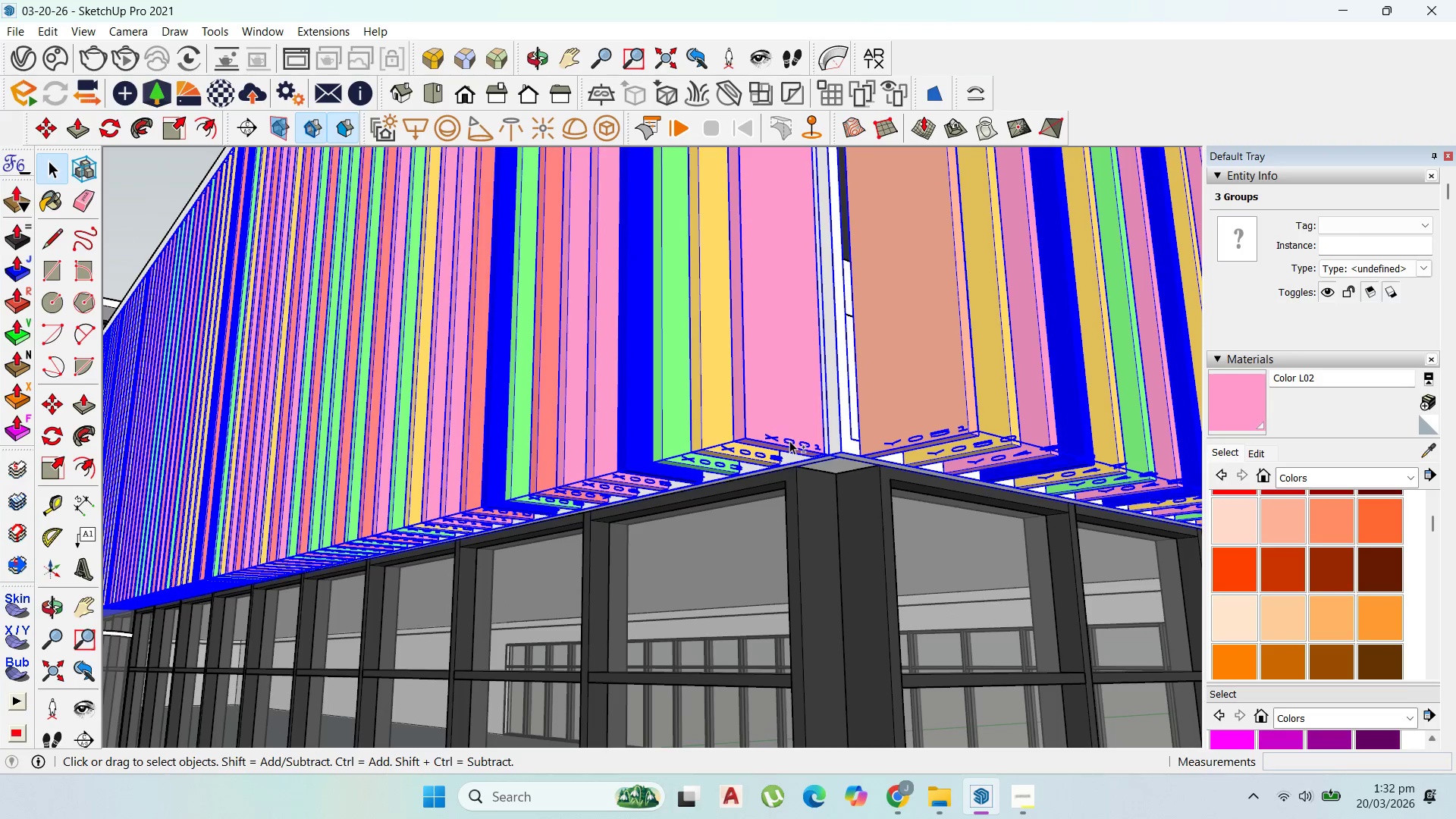 
key(Shift+ShiftLeft)
 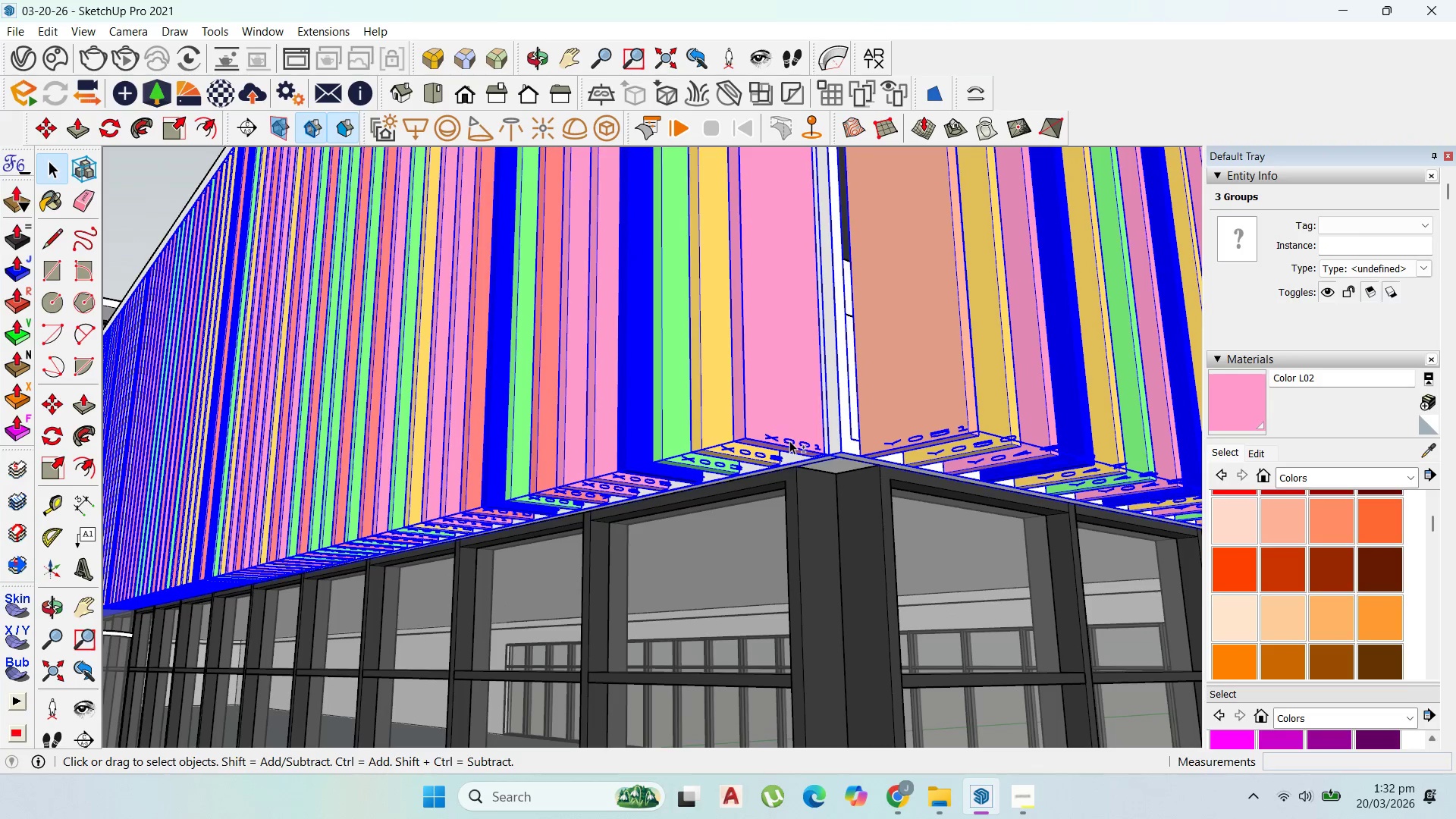 
key(Shift+ShiftLeft)
 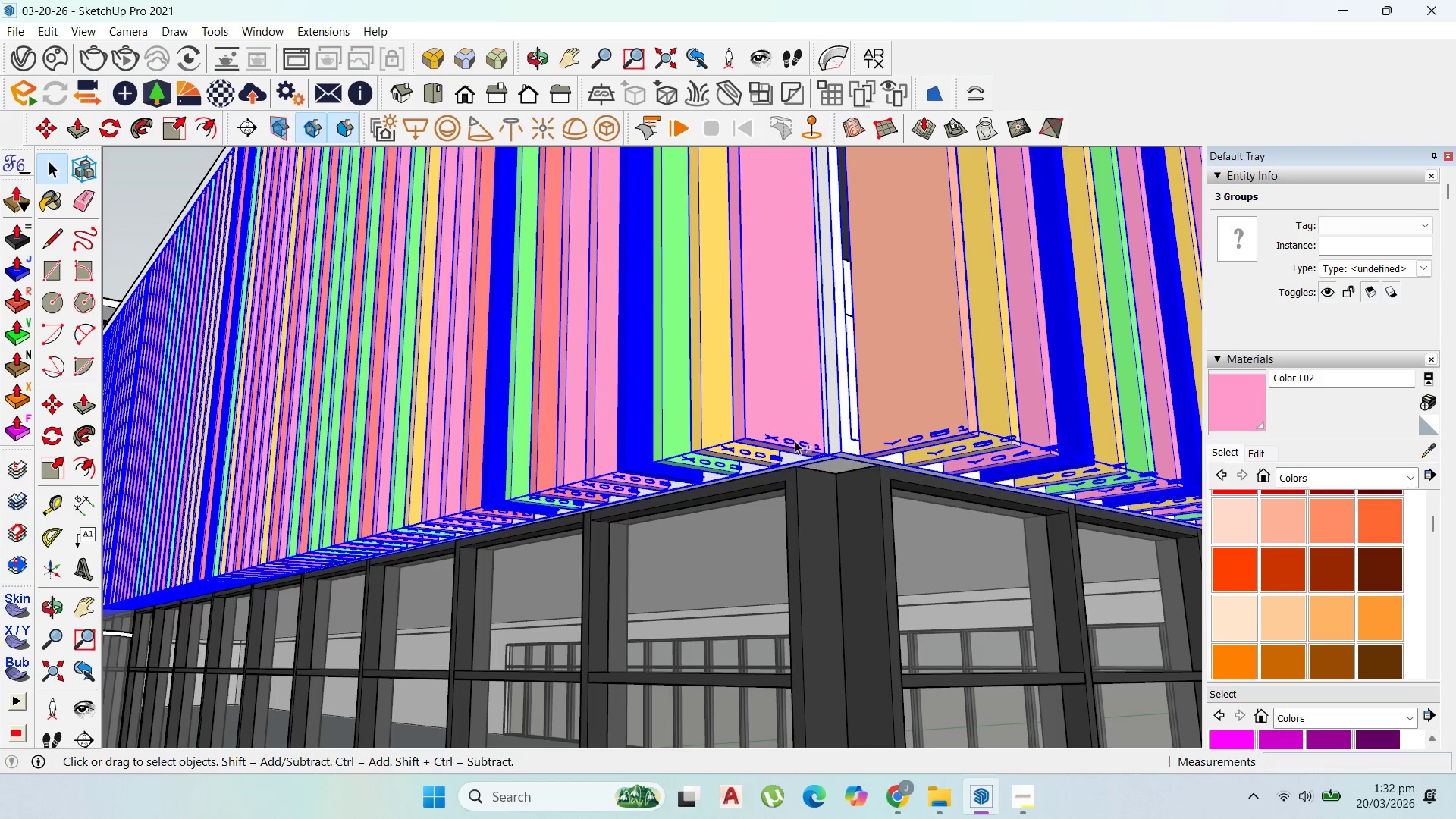 
key(Shift+ShiftLeft)
 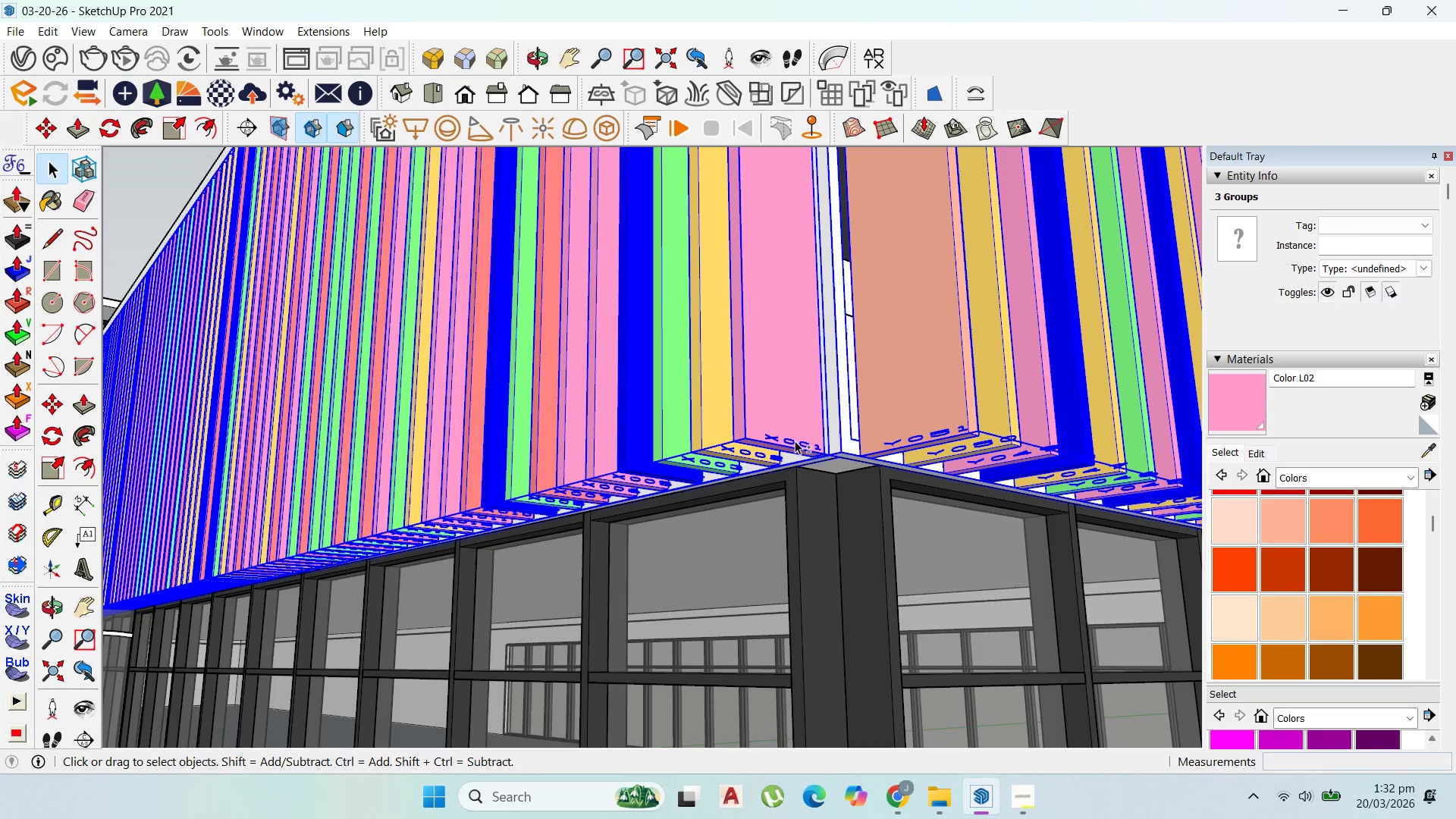 
key(Shift+ShiftLeft)
 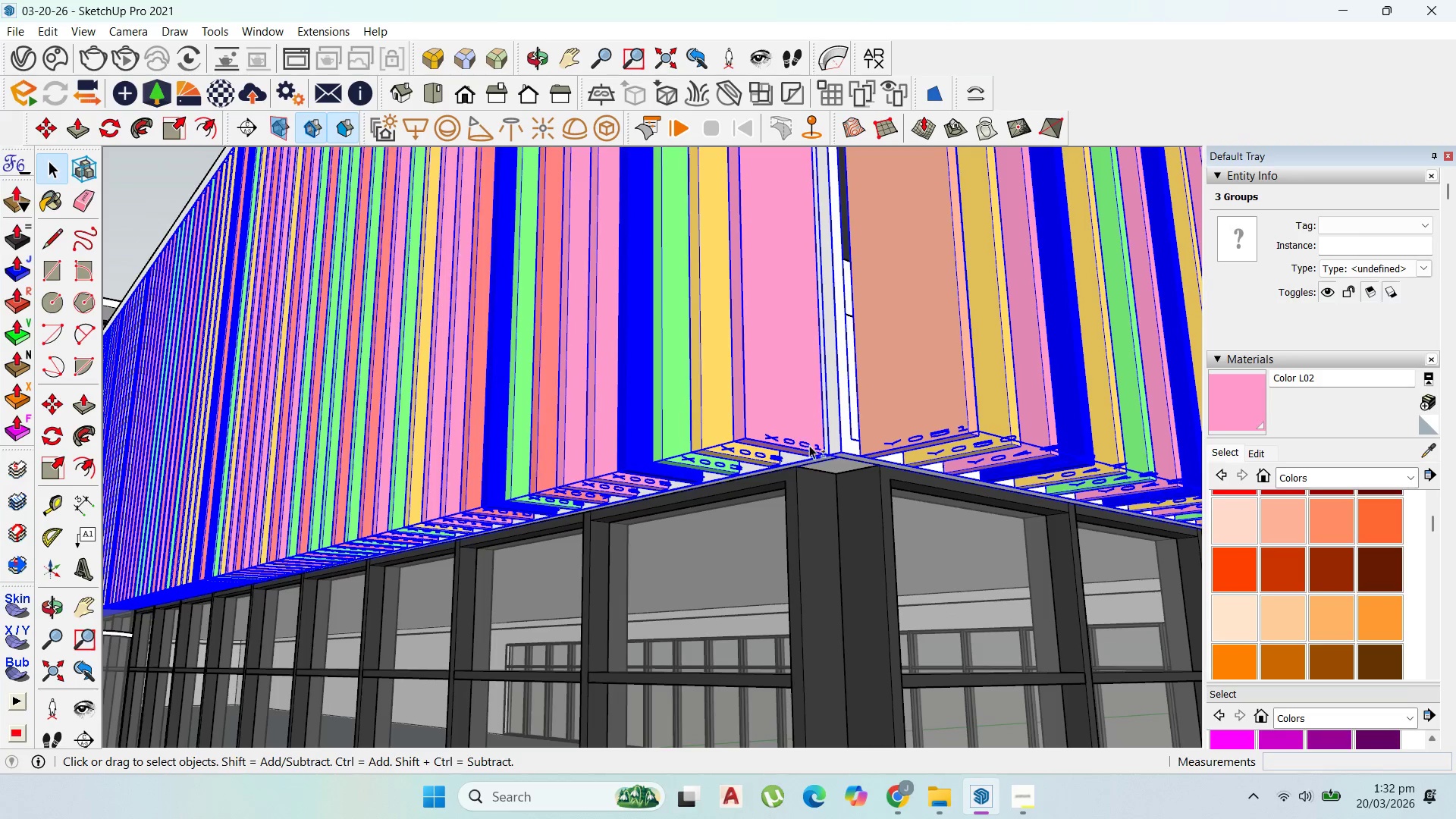 
key(Shift+ShiftLeft)
 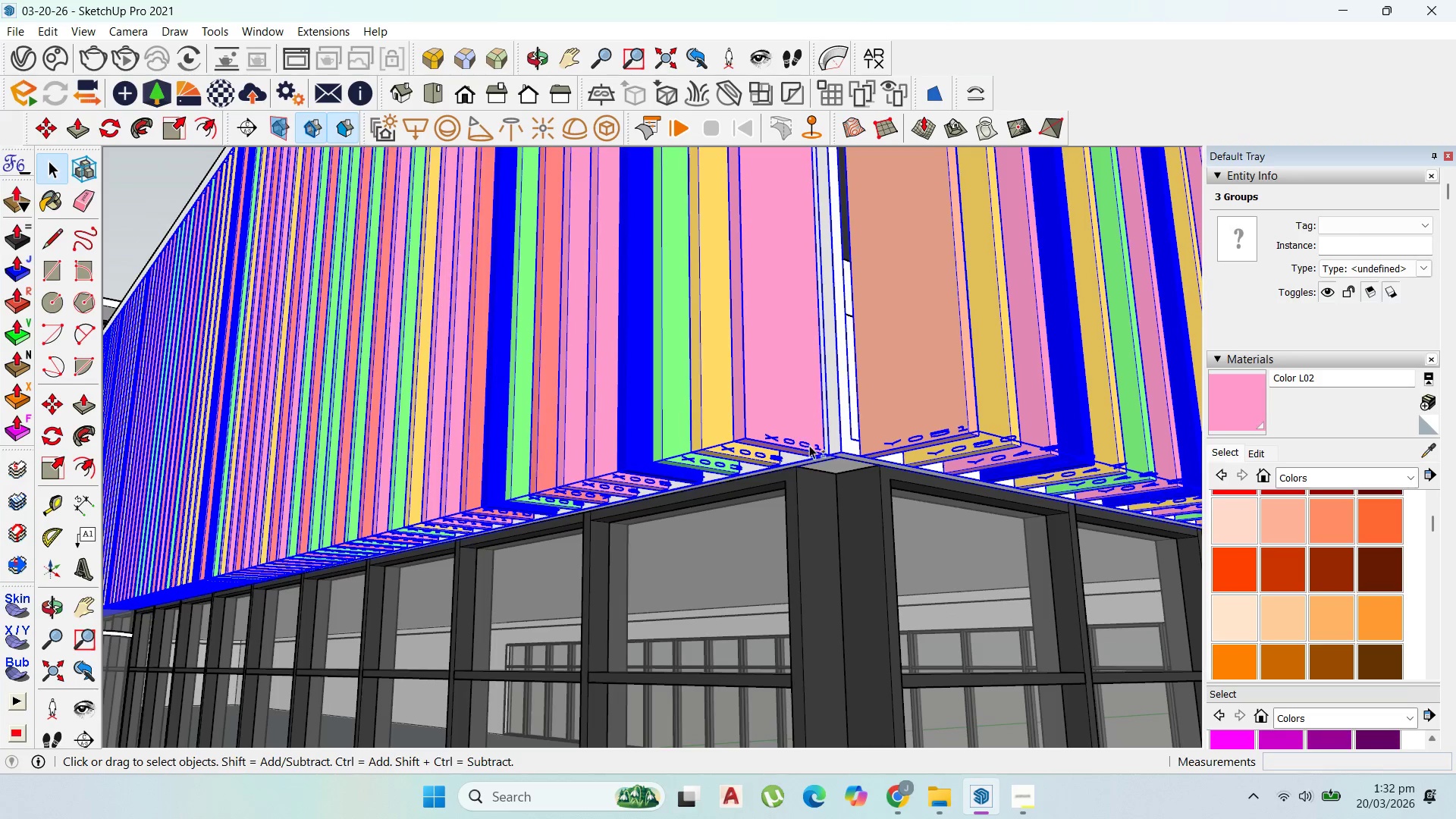 
key(Shift+ShiftLeft)
 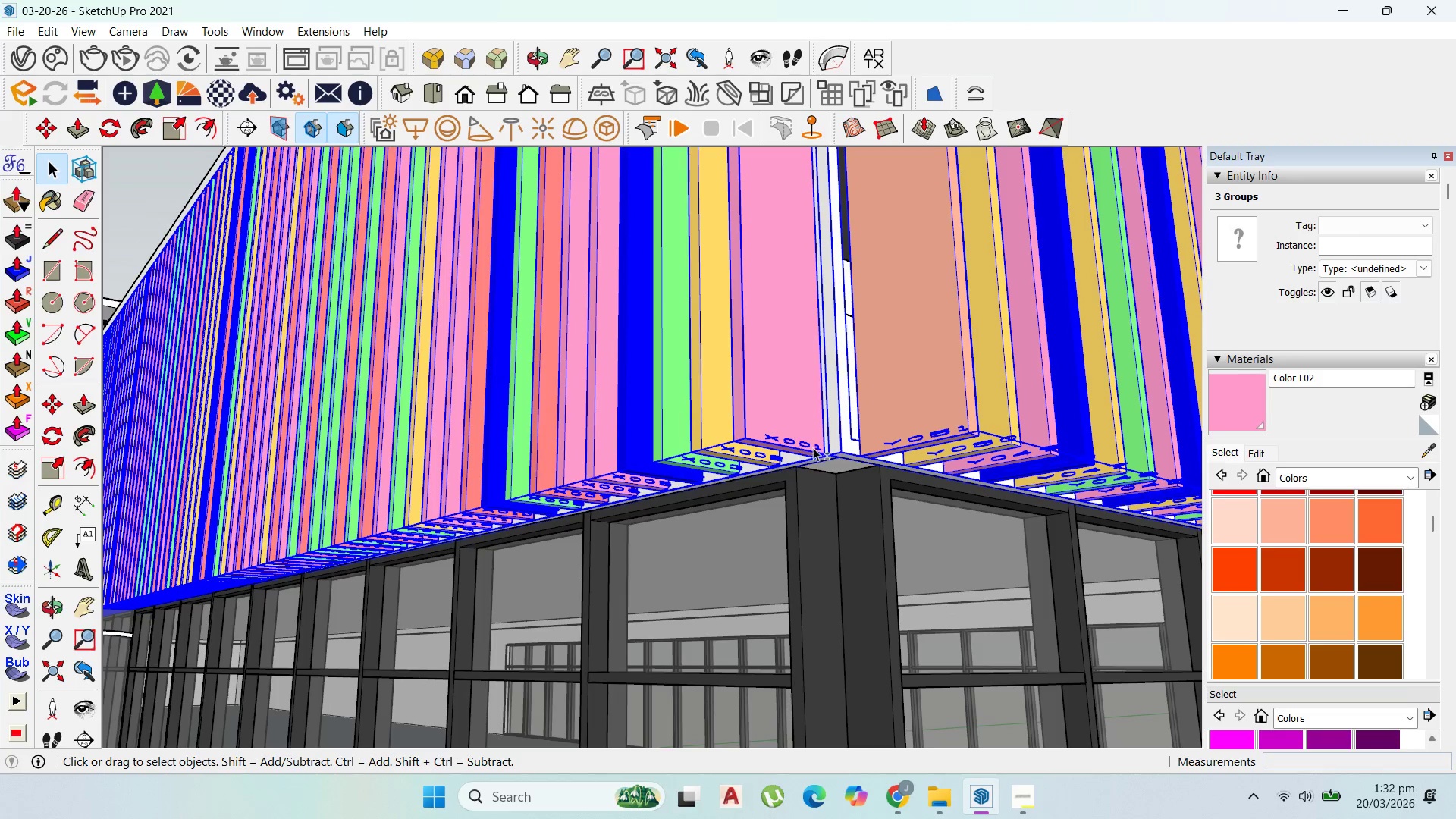 
key(Shift+ShiftLeft)
 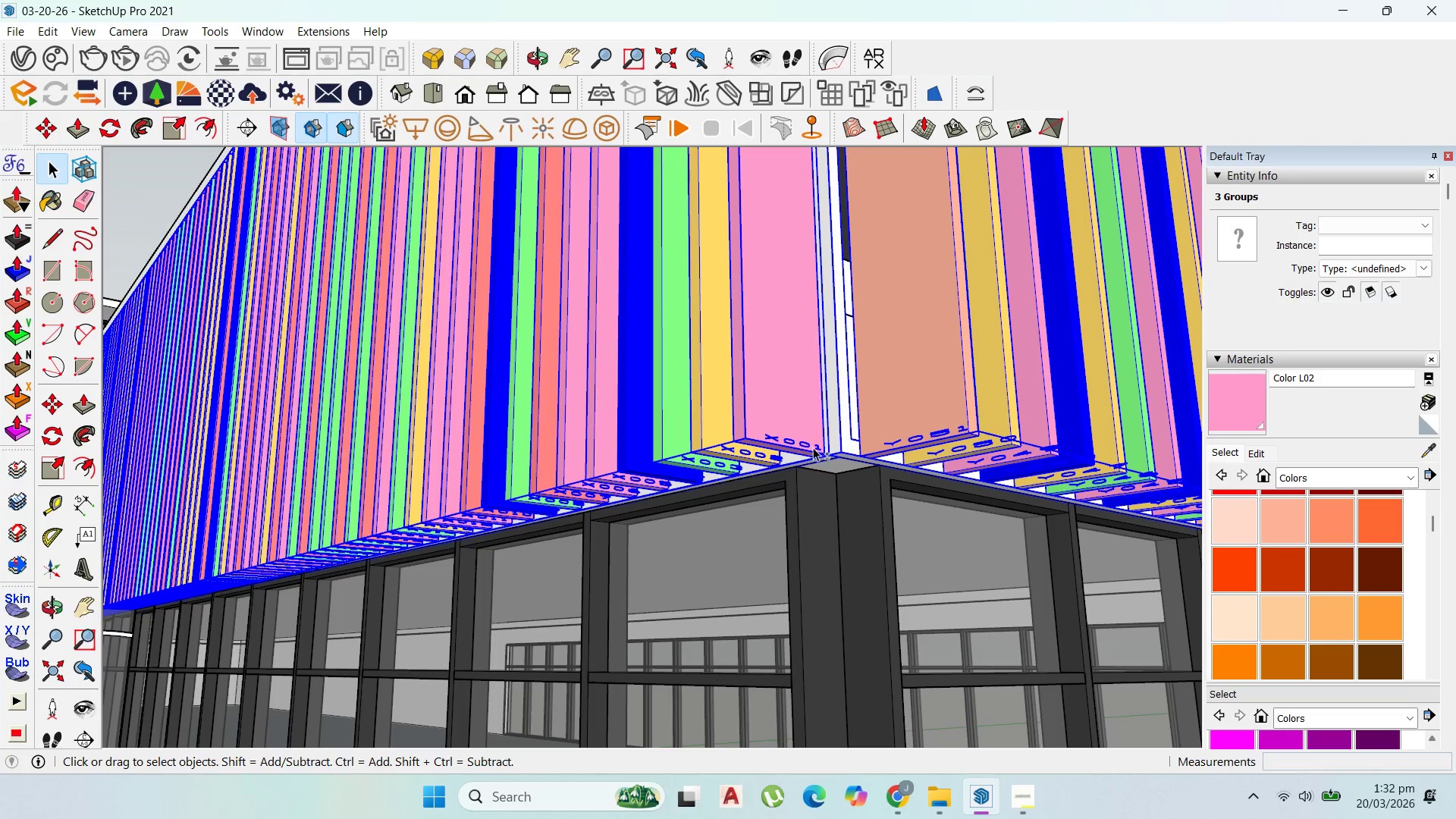 
key(Shift+ShiftLeft)
 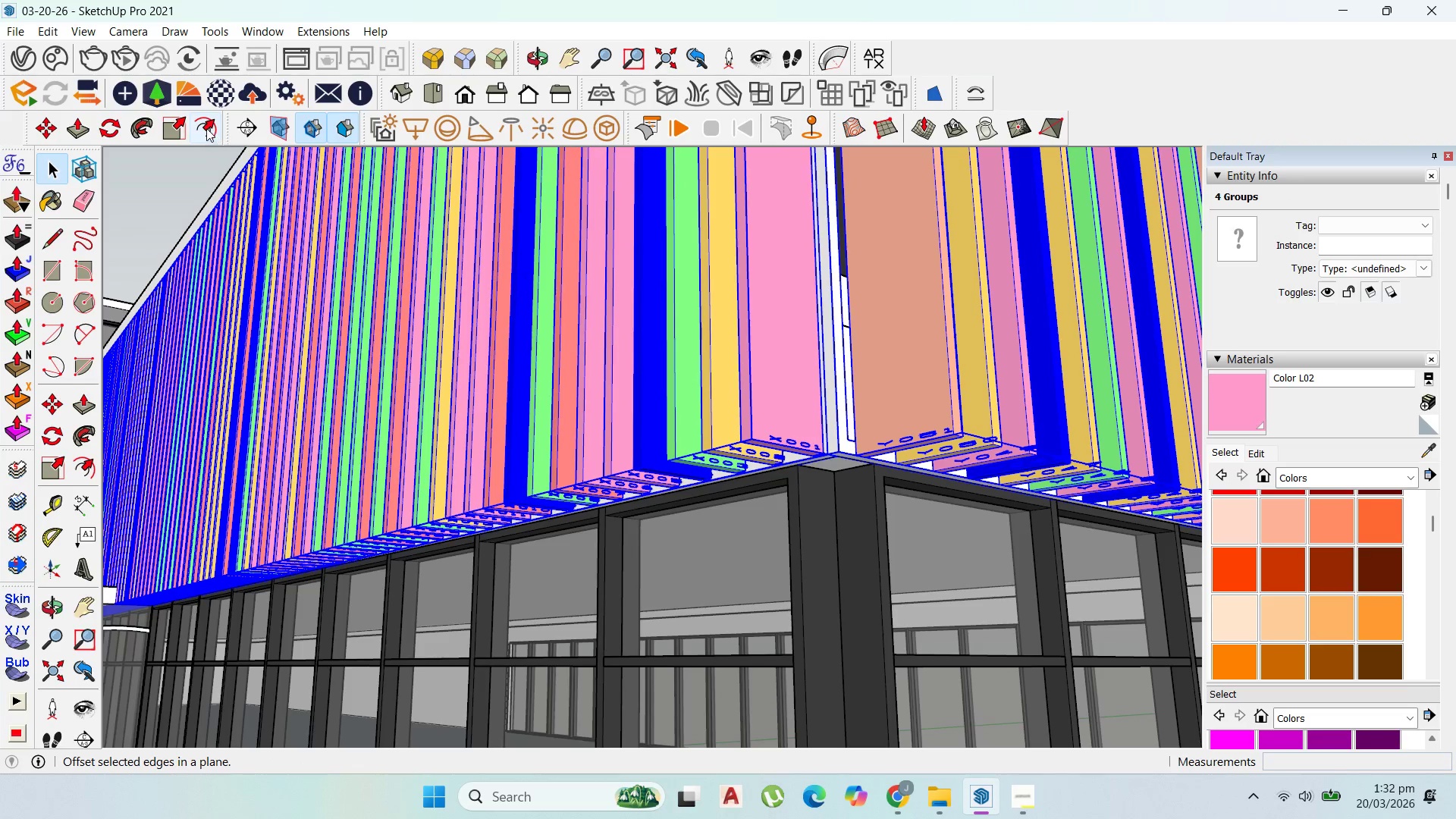 
scroll: coordinate [813, 447], scroll_direction: down, amount: 1.0
 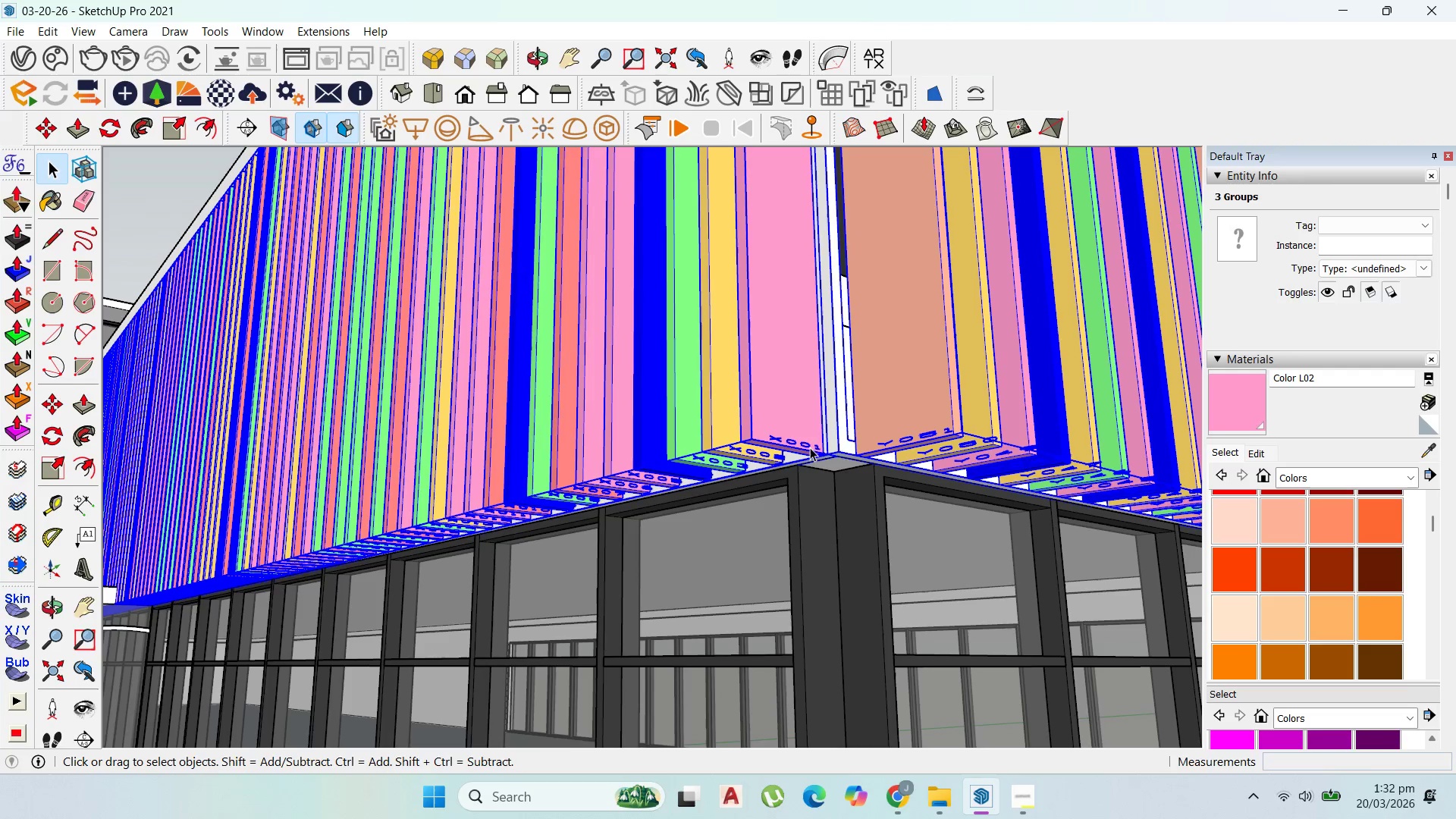 
left_click([172, 130])
 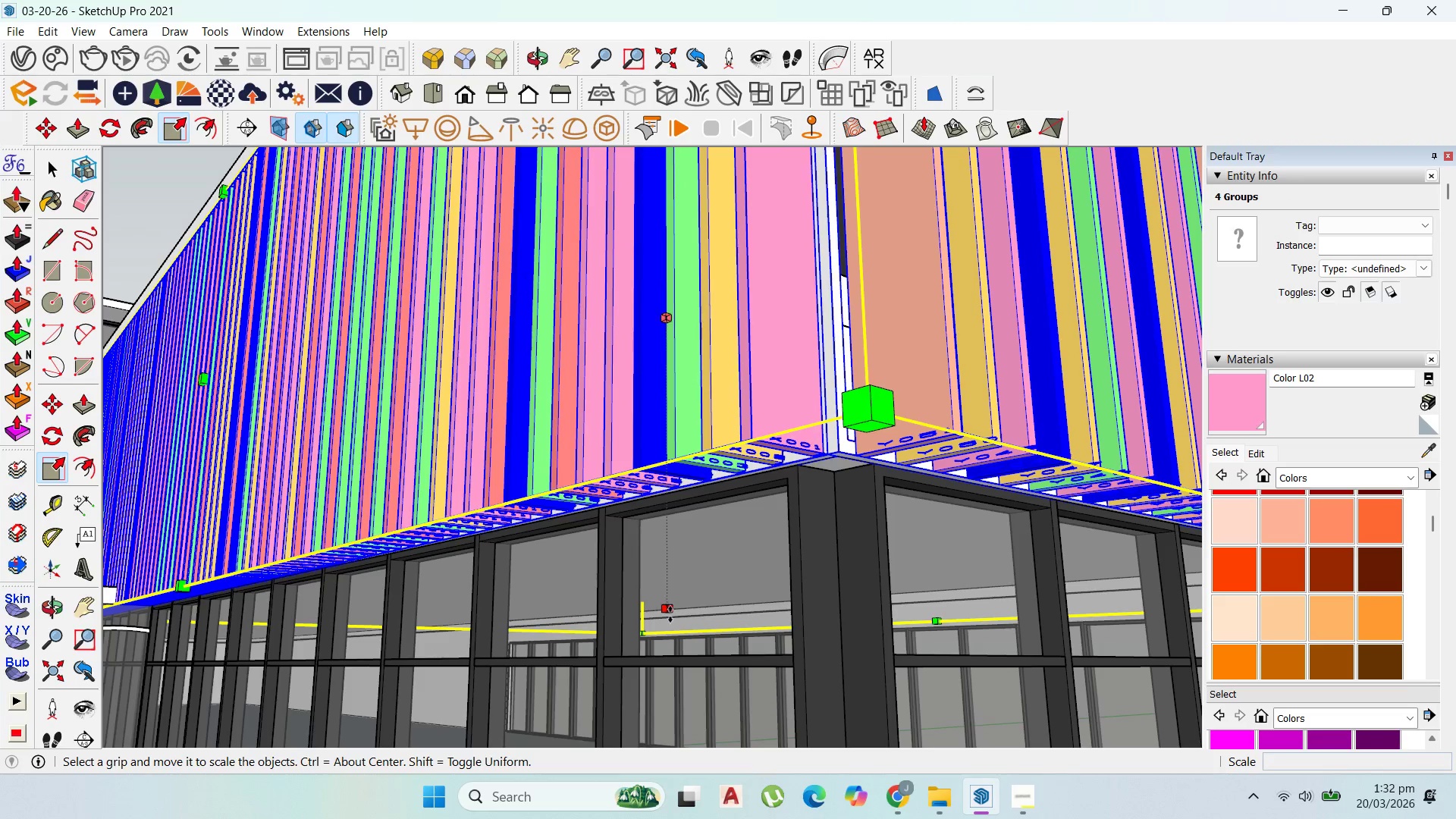 
left_click([668, 613])
 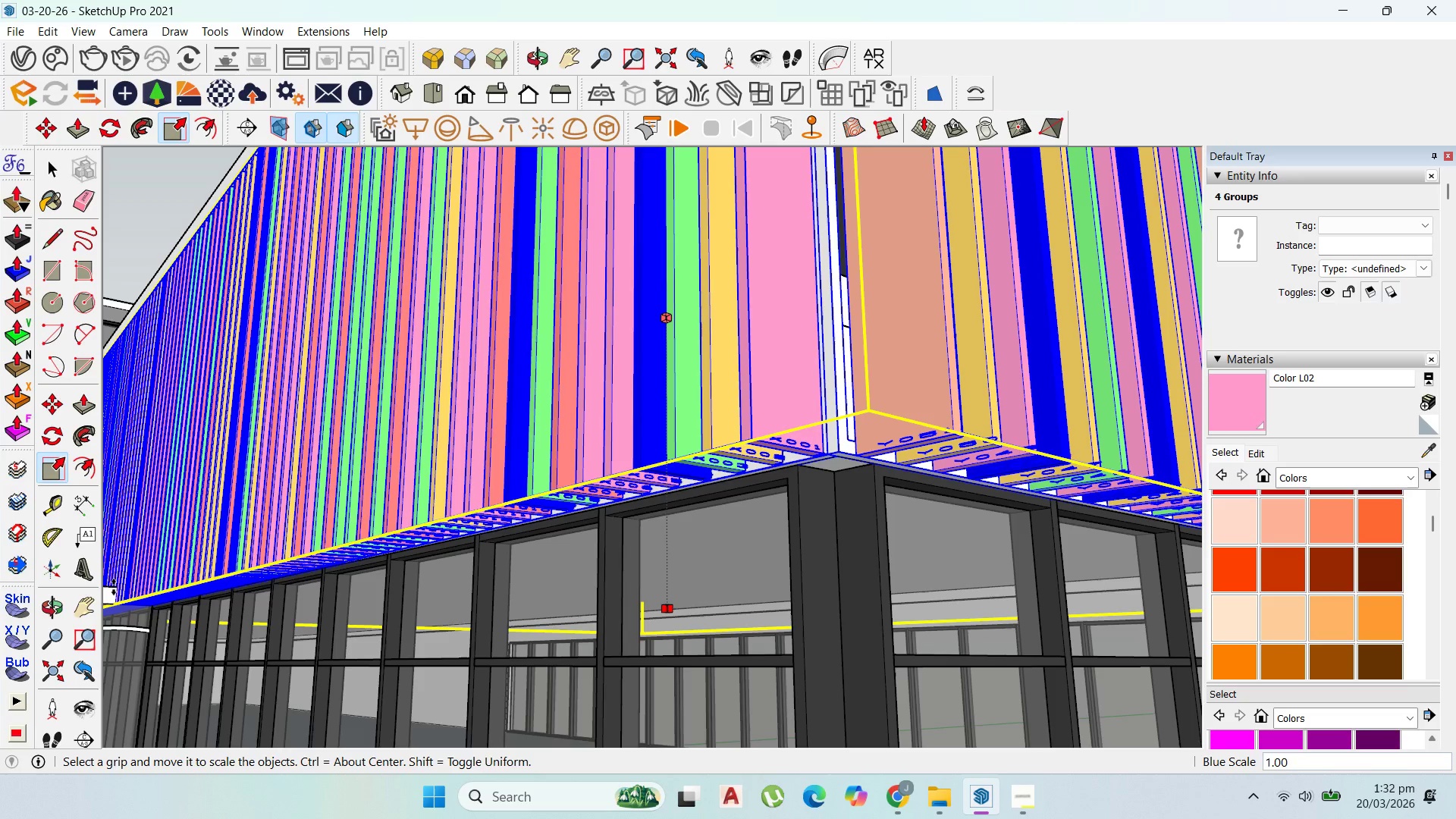 
left_click([111, 583])
 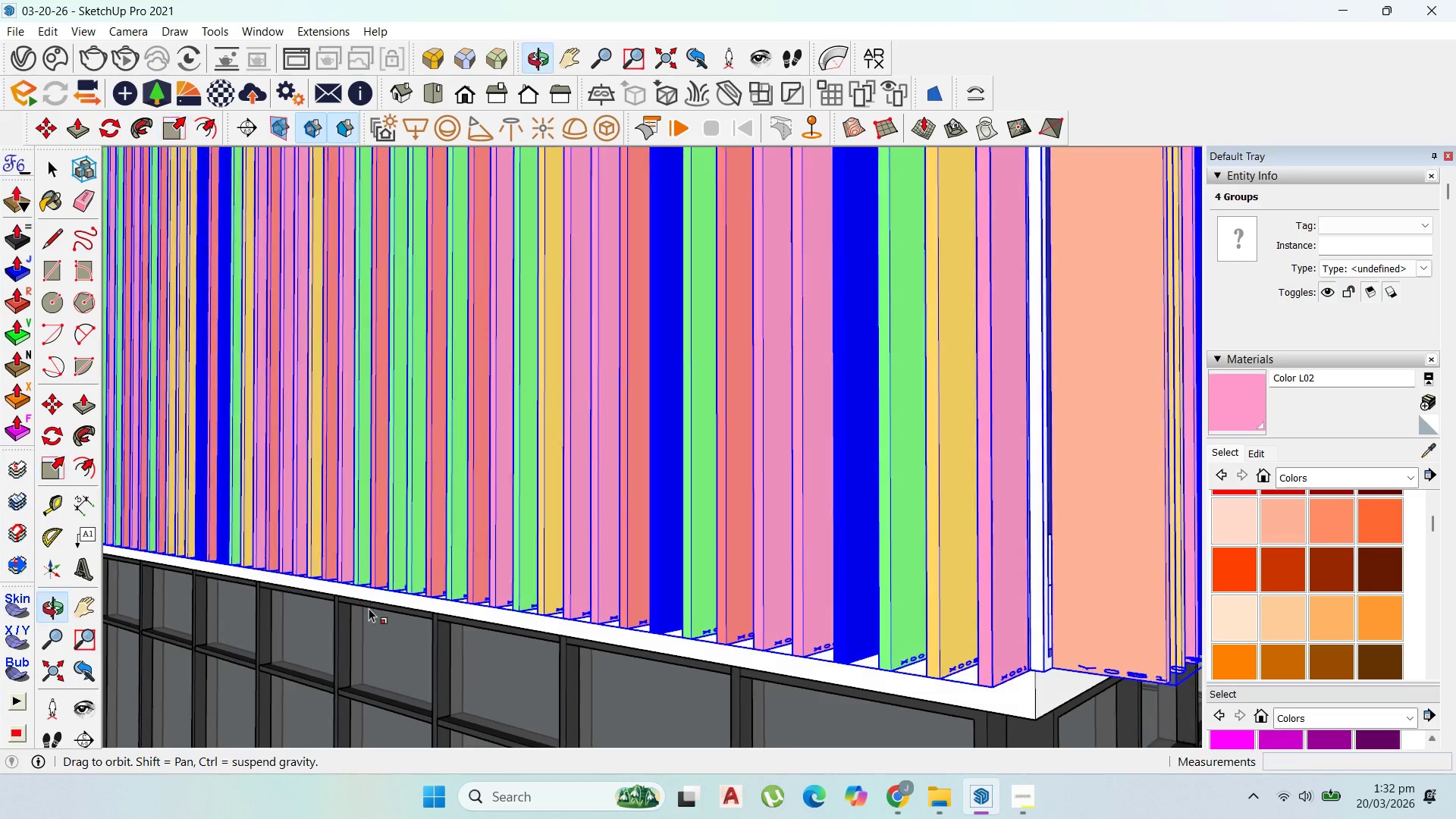 
scroll: coordinate [513, 460], scroll_direction: down, amount: 7.0
 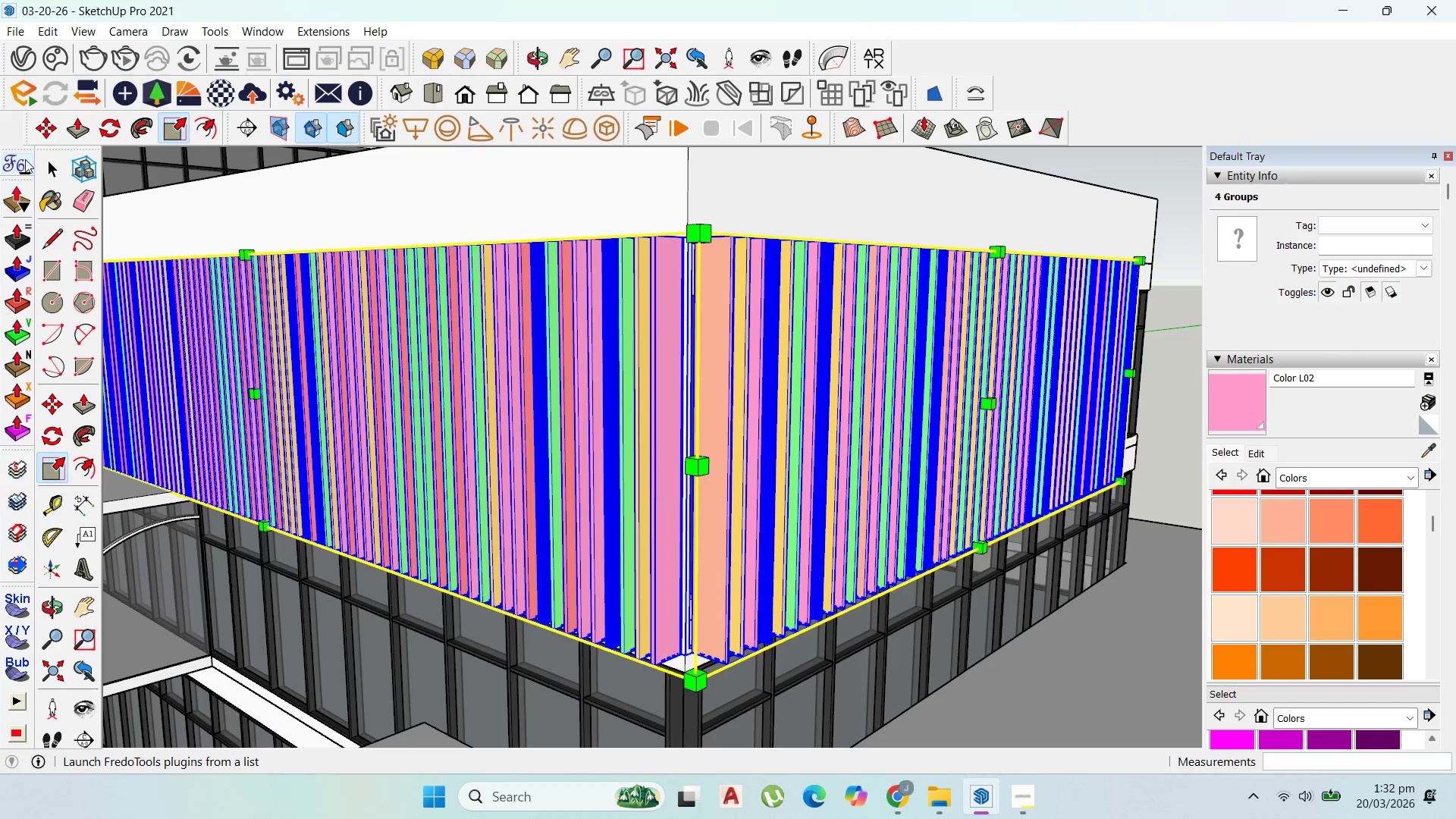 
left_click([50, 161])
 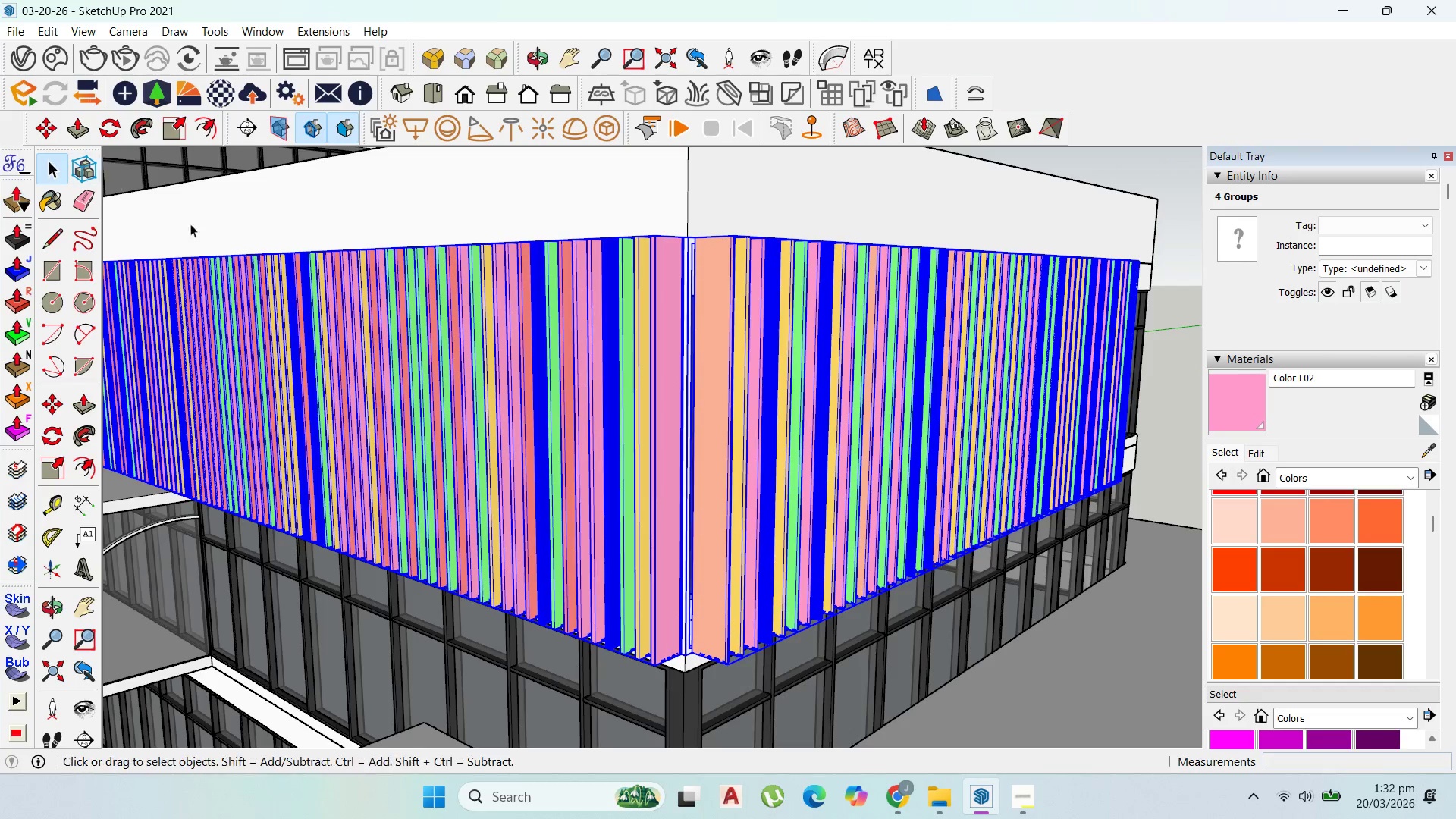 
scroll: coordinate [479, 307], scroll_direction: down, amount: 9.0
 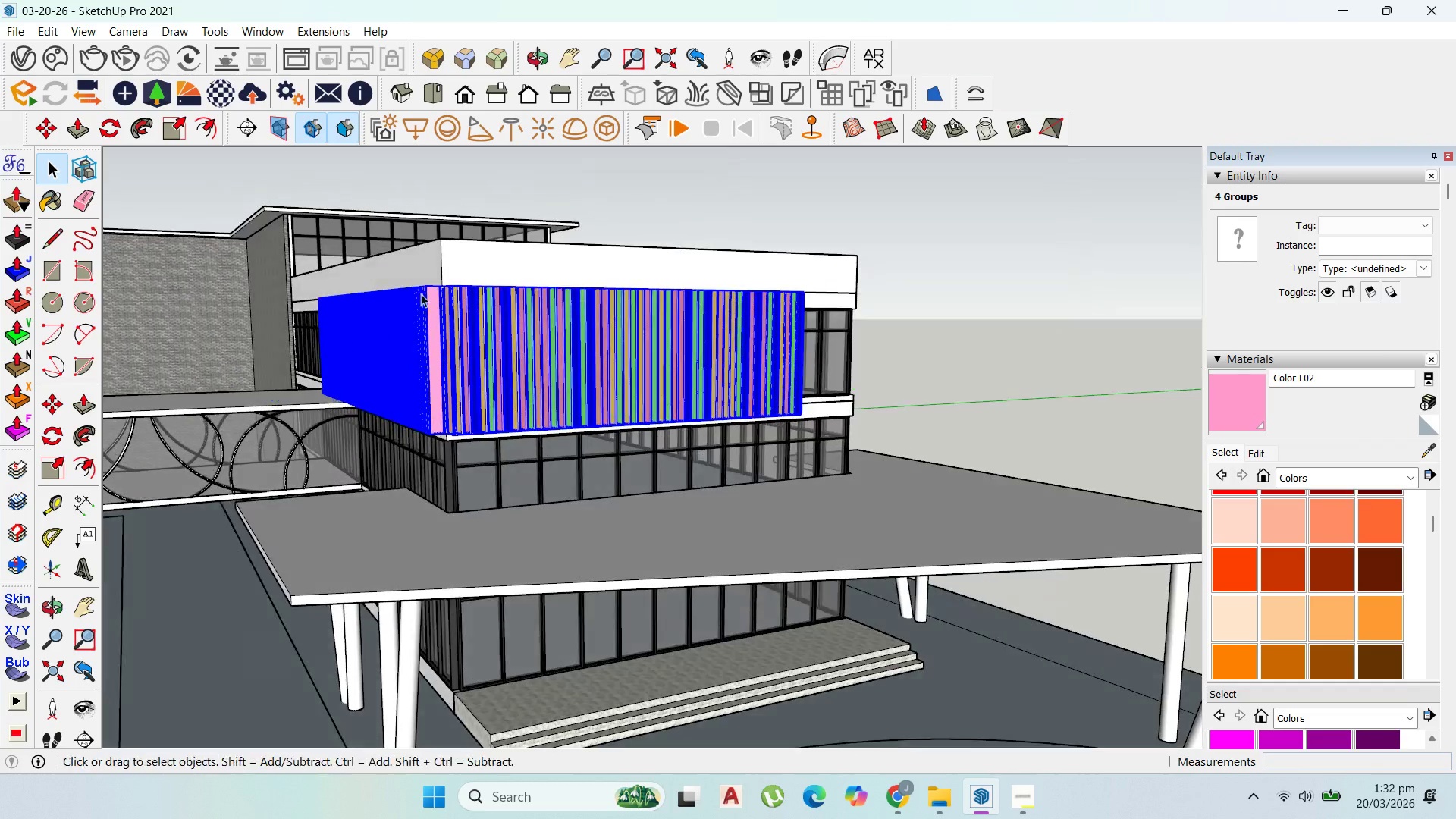 
scroll: coordinate [230, 370], scroll_direction: up, amount: 7.0
 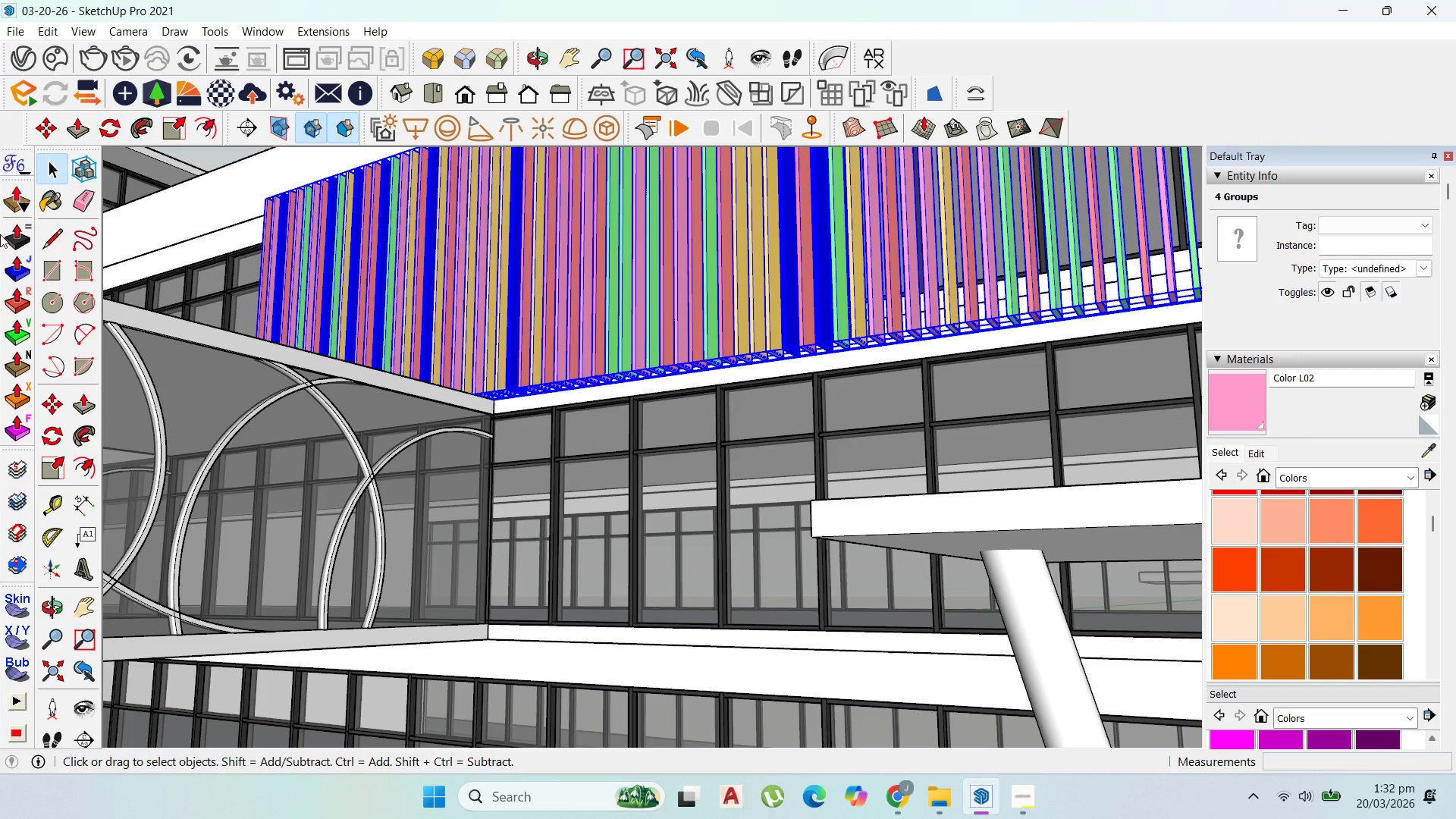 
left_click([58, 261])
 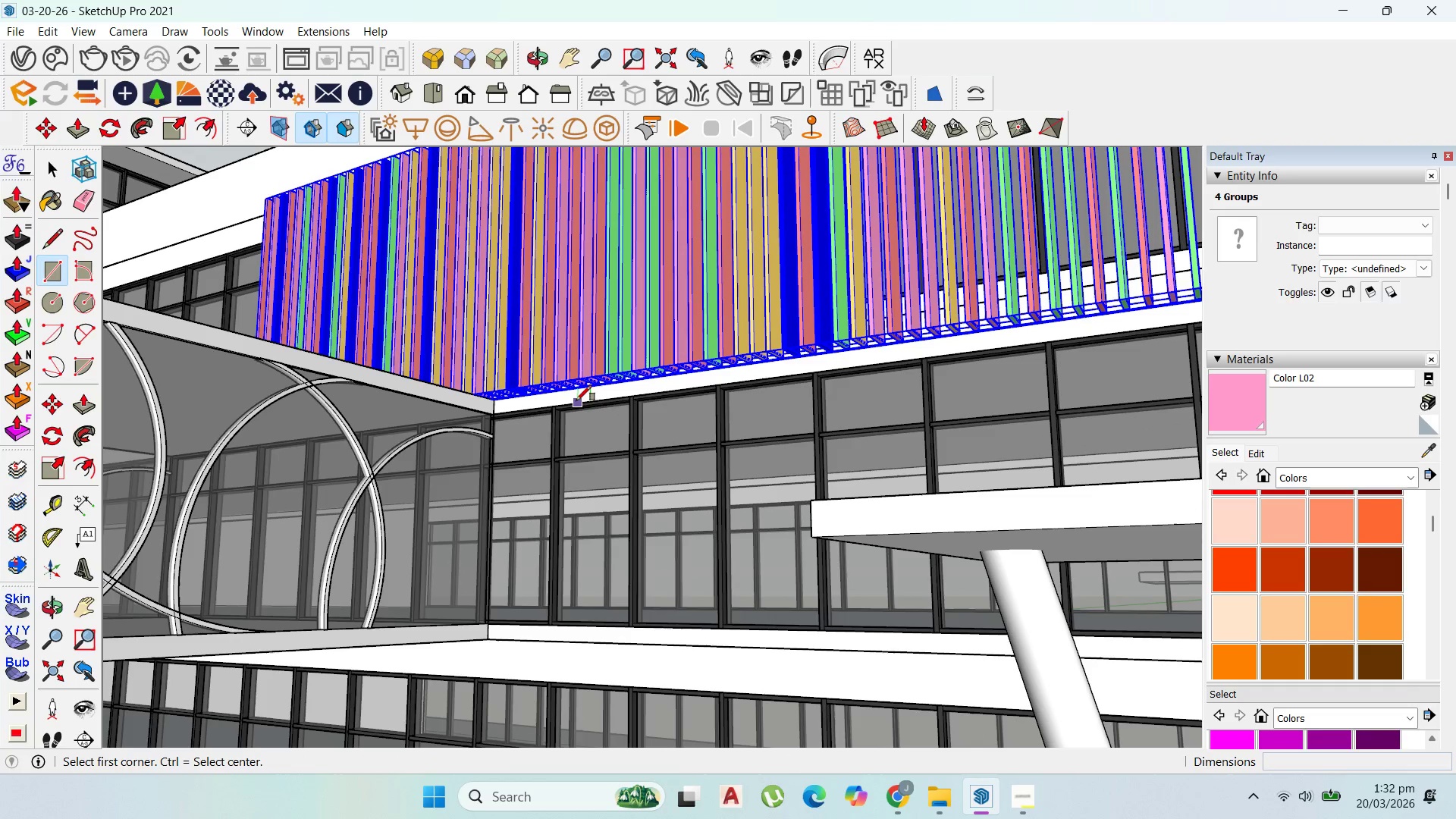 
left_click([576, 400])
 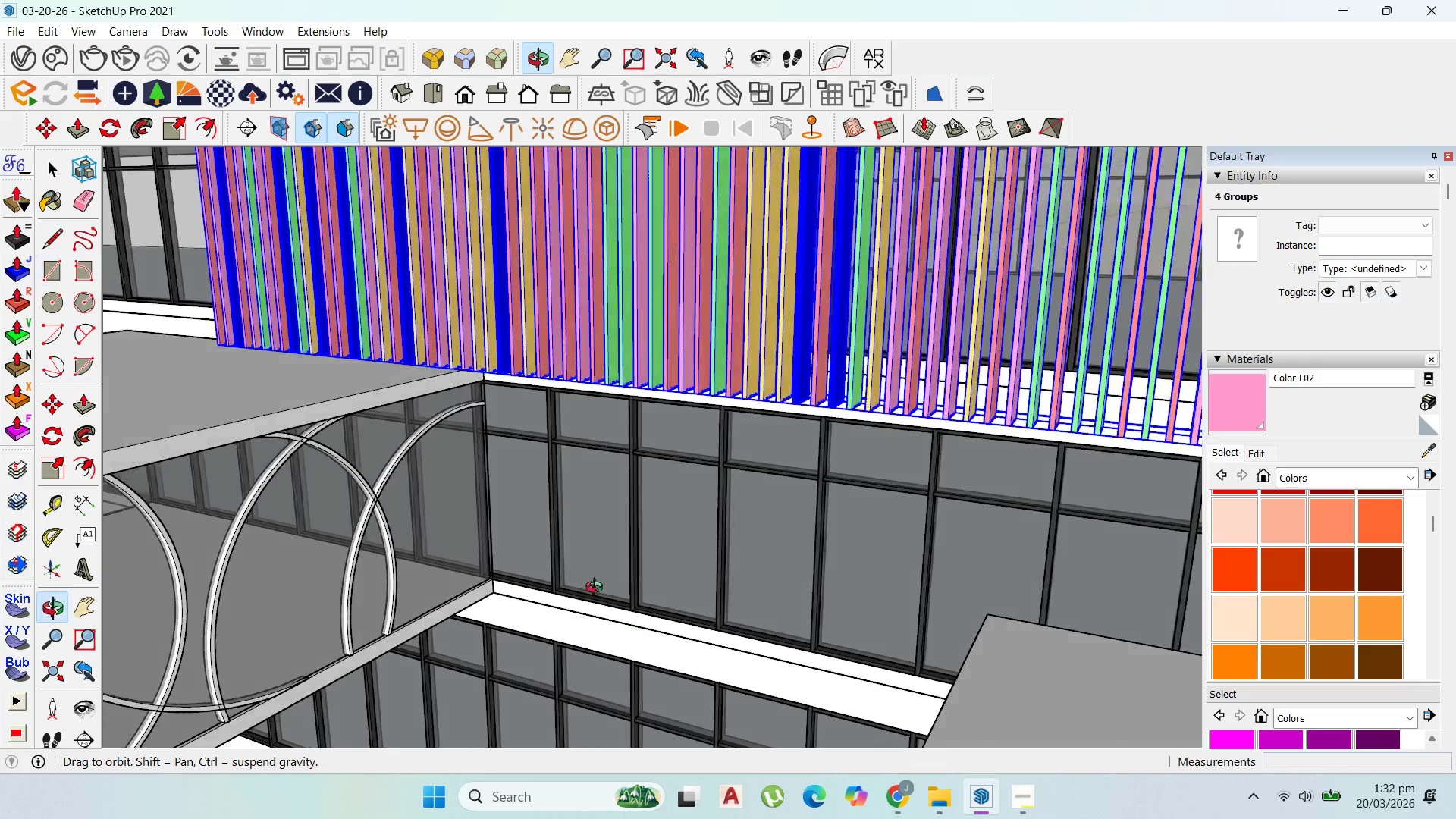 
left_click([772, 593])
 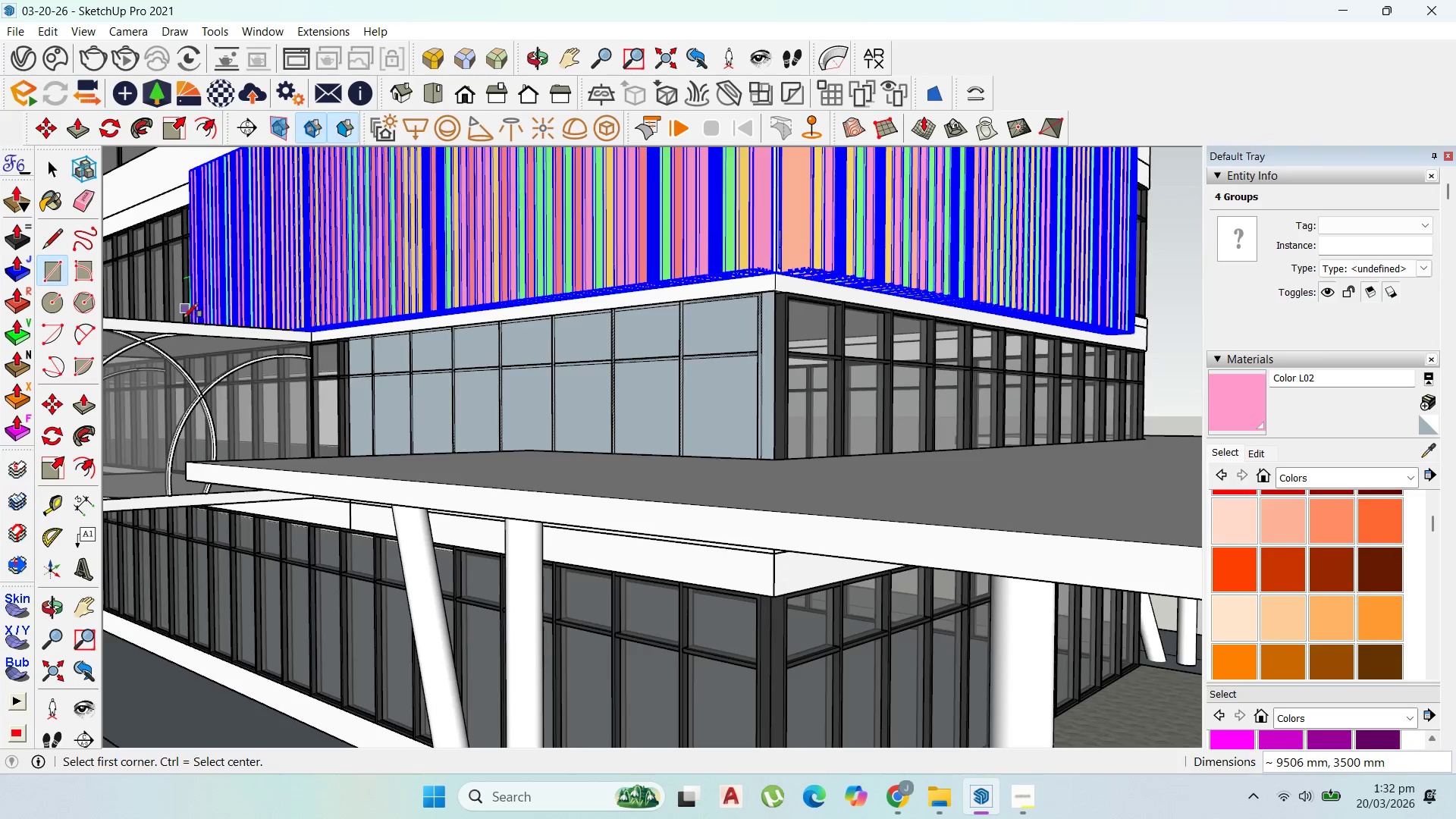 
scroll: coordinate [770, 593], scroll_direction: down, amount: 1.0
 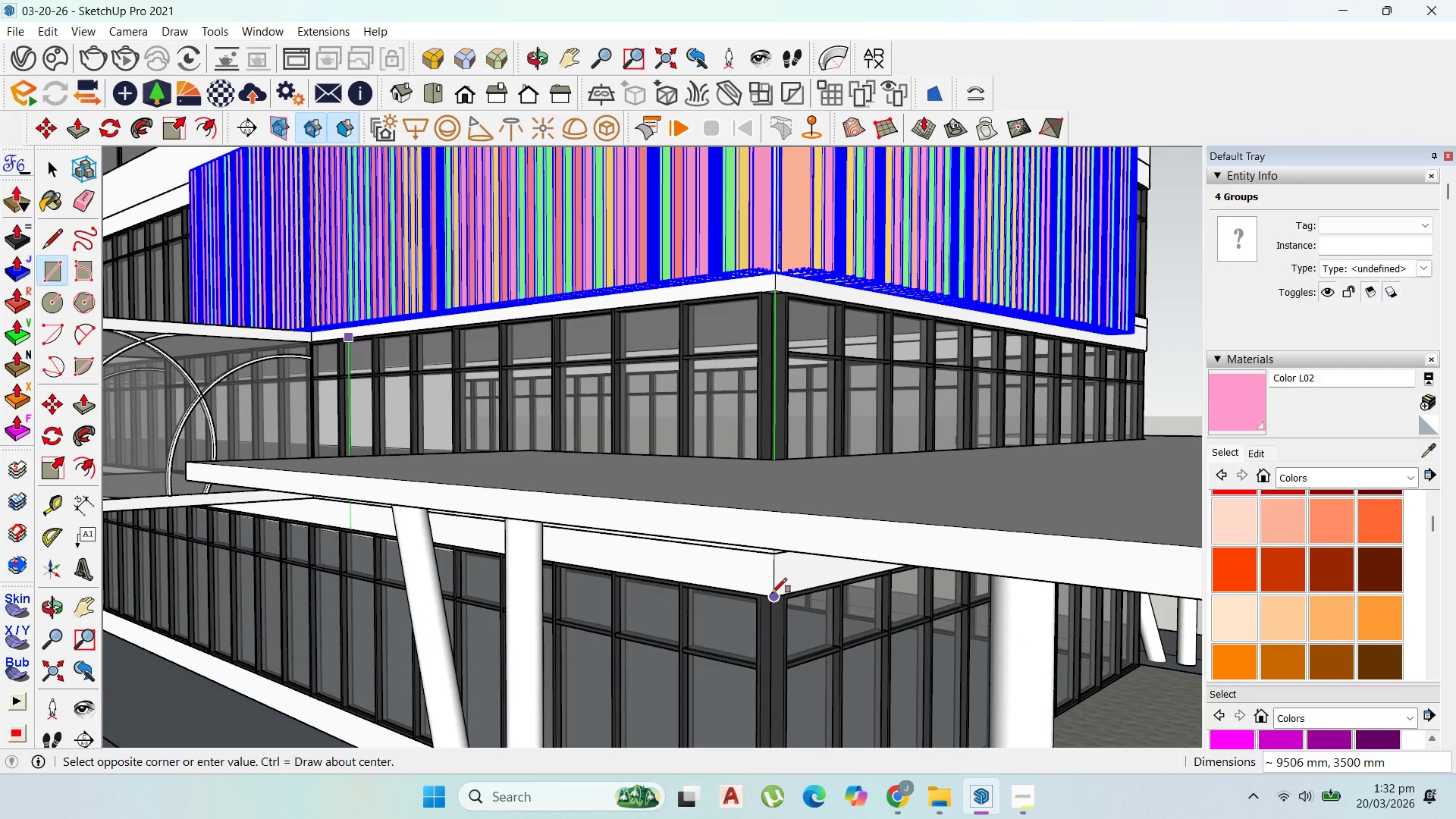 
scroll: coordinate [184, 318], scroll_direction: up, amount: 1.0
 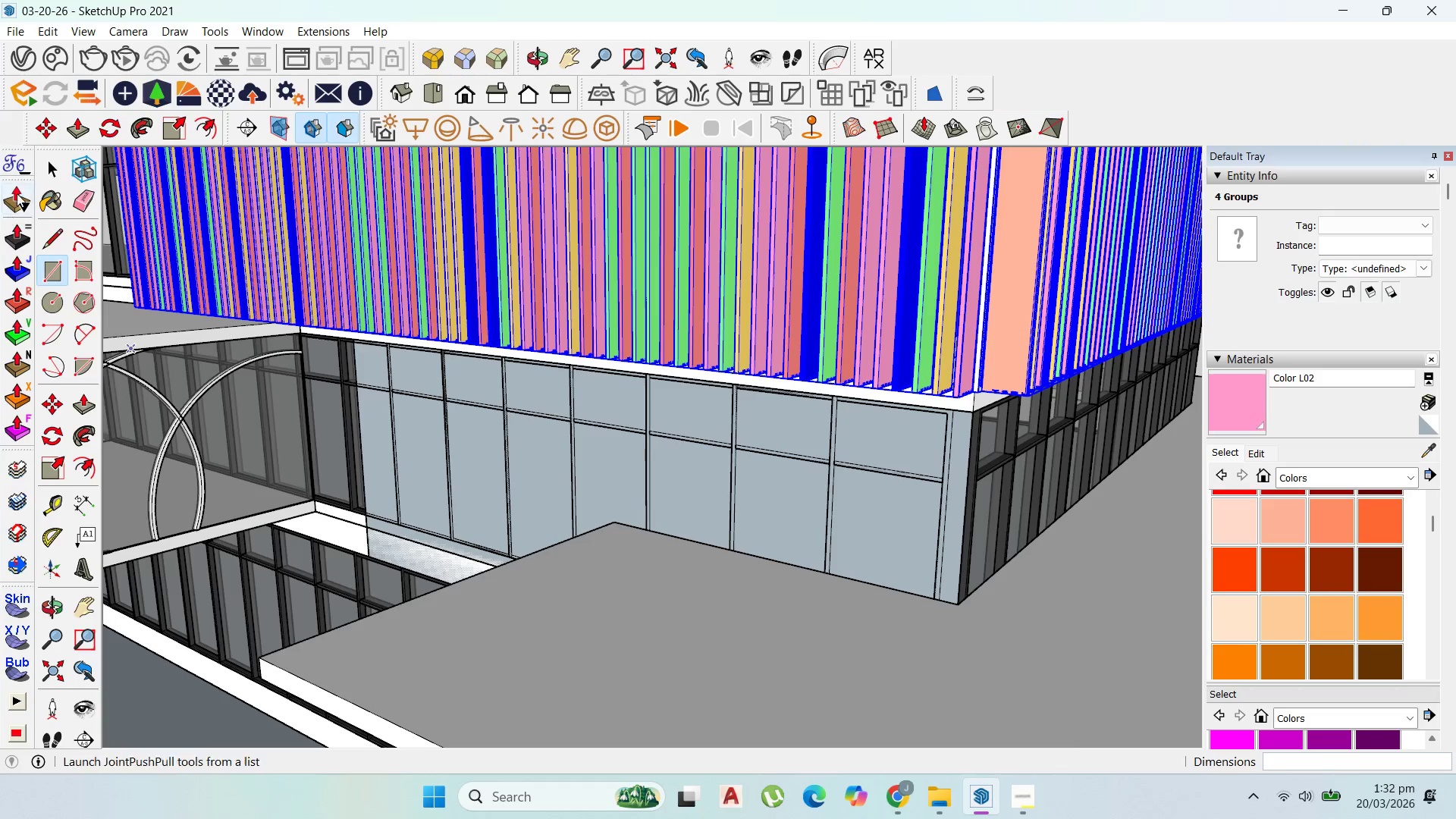 
left_click([45, 162])
 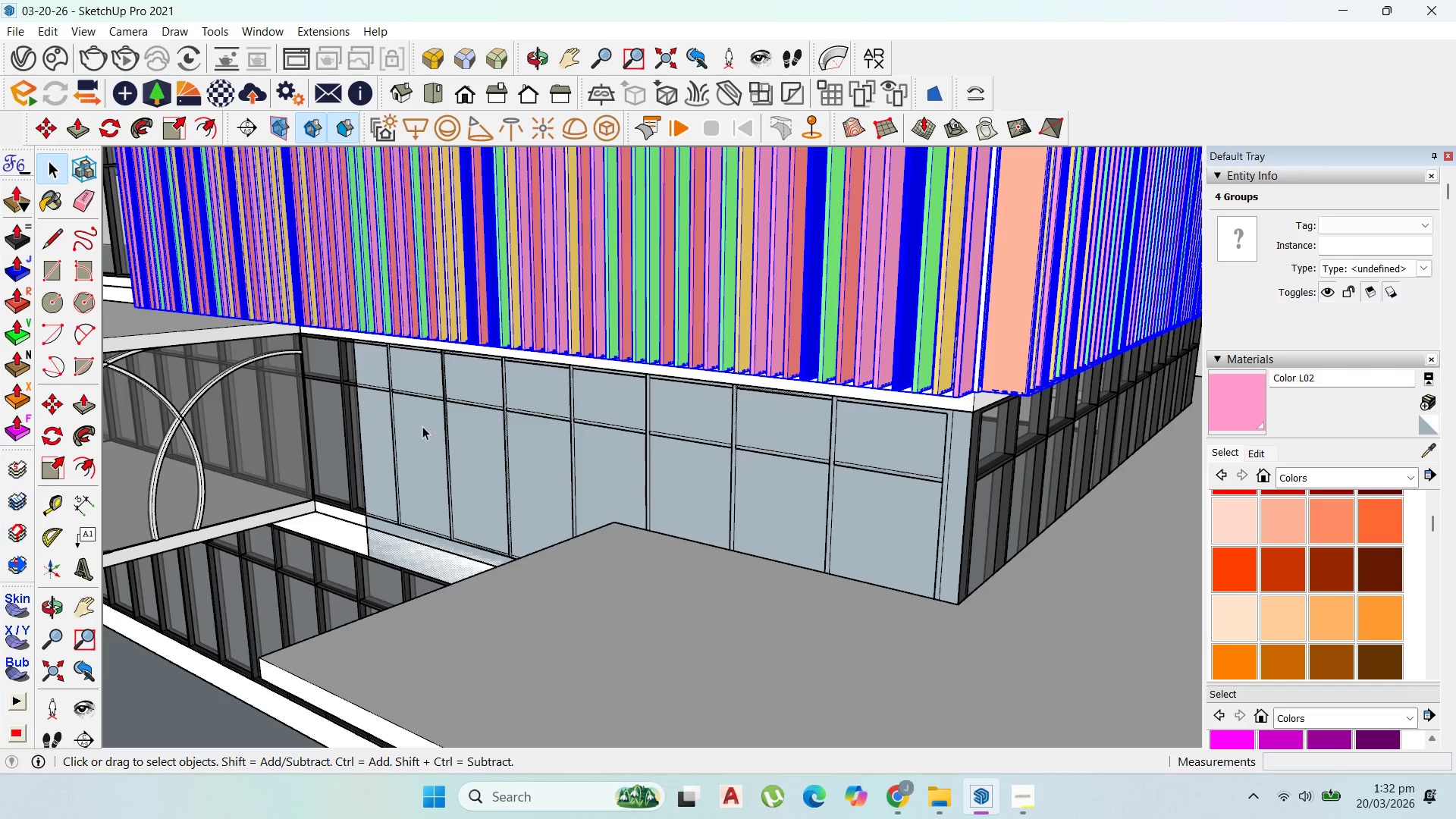 
double_click([423, 427])
 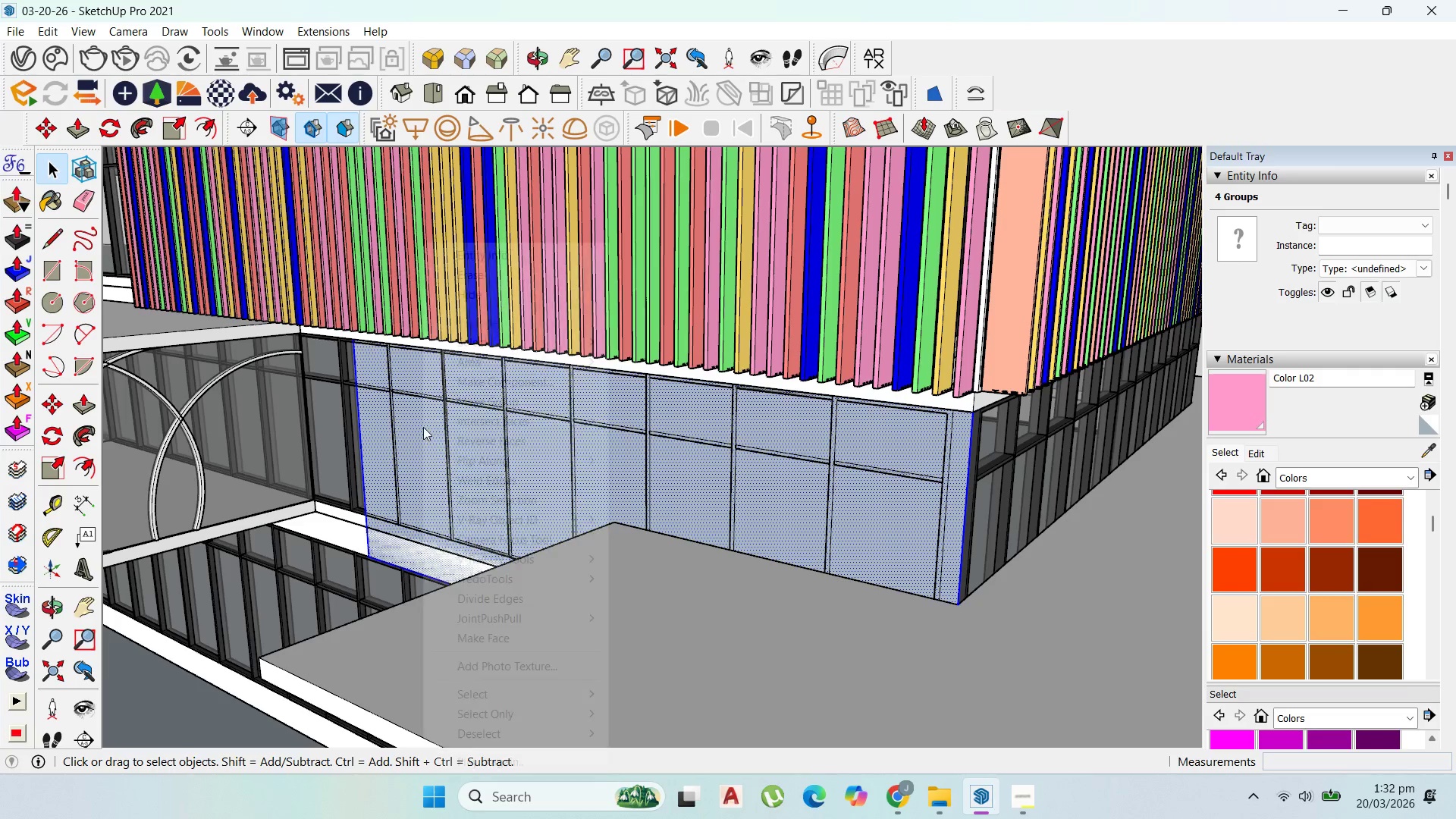 
right_click([423, 427])
 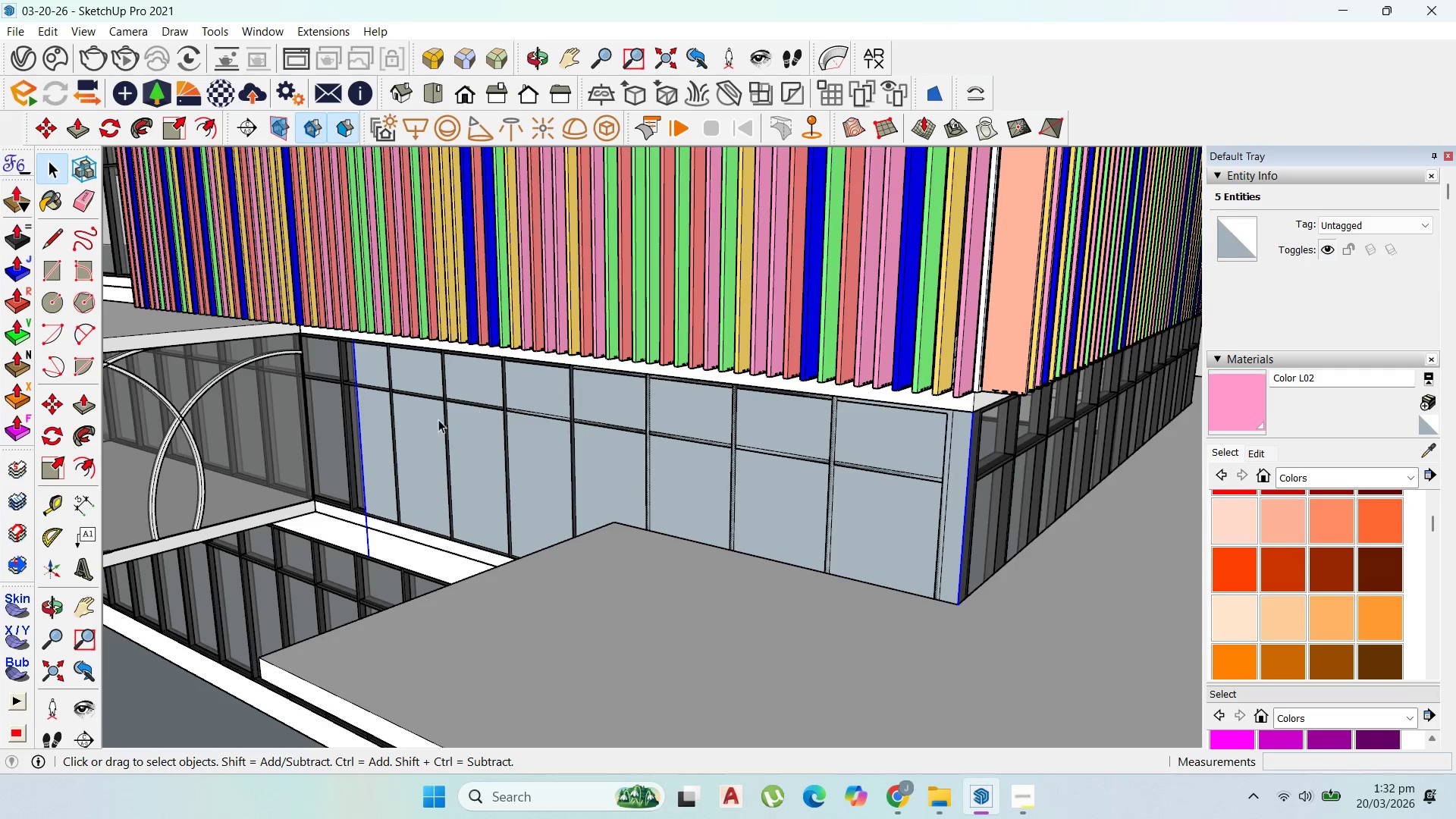 
double_click([427, 424])
 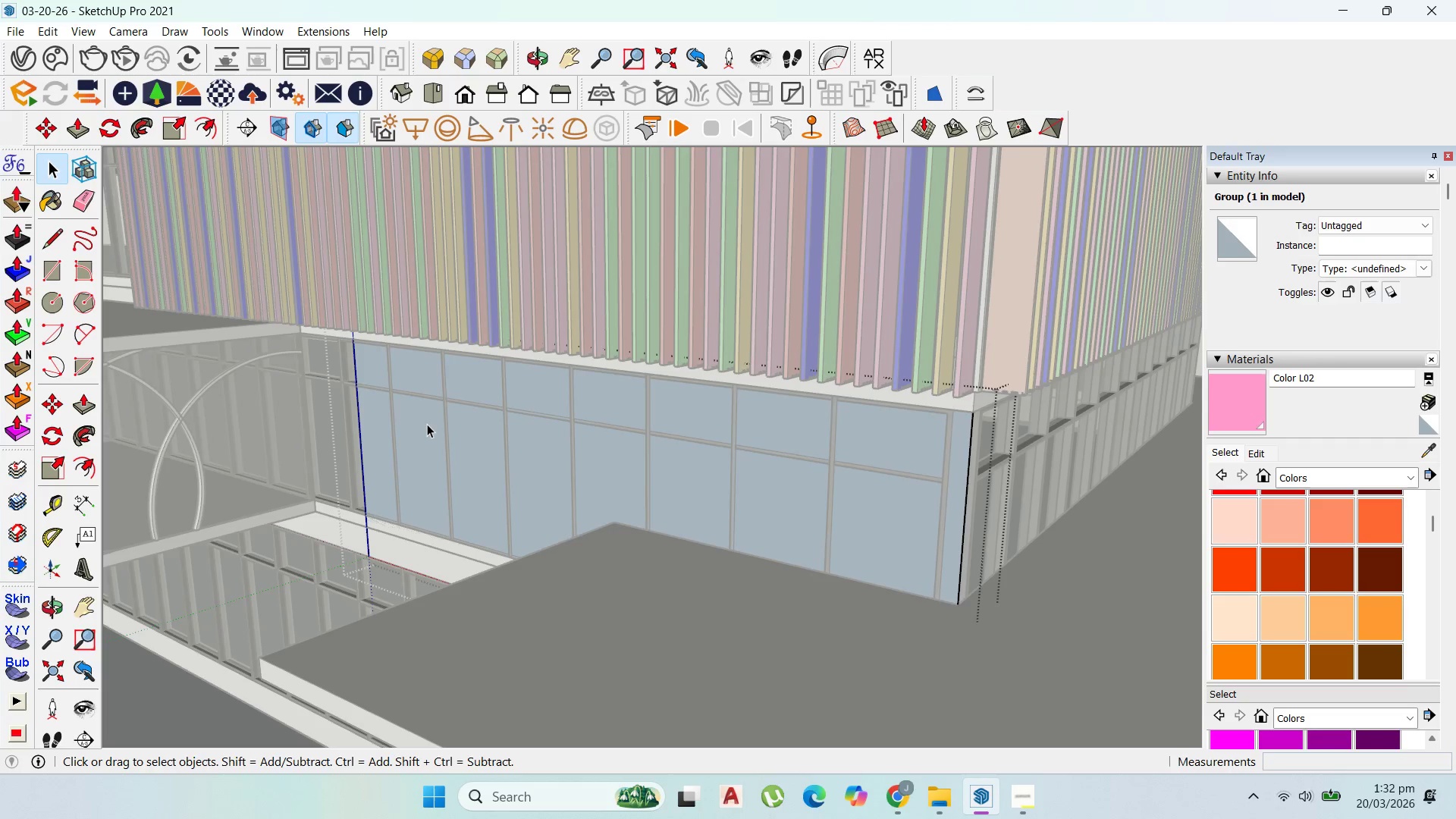 
triple_click([427, 424])
 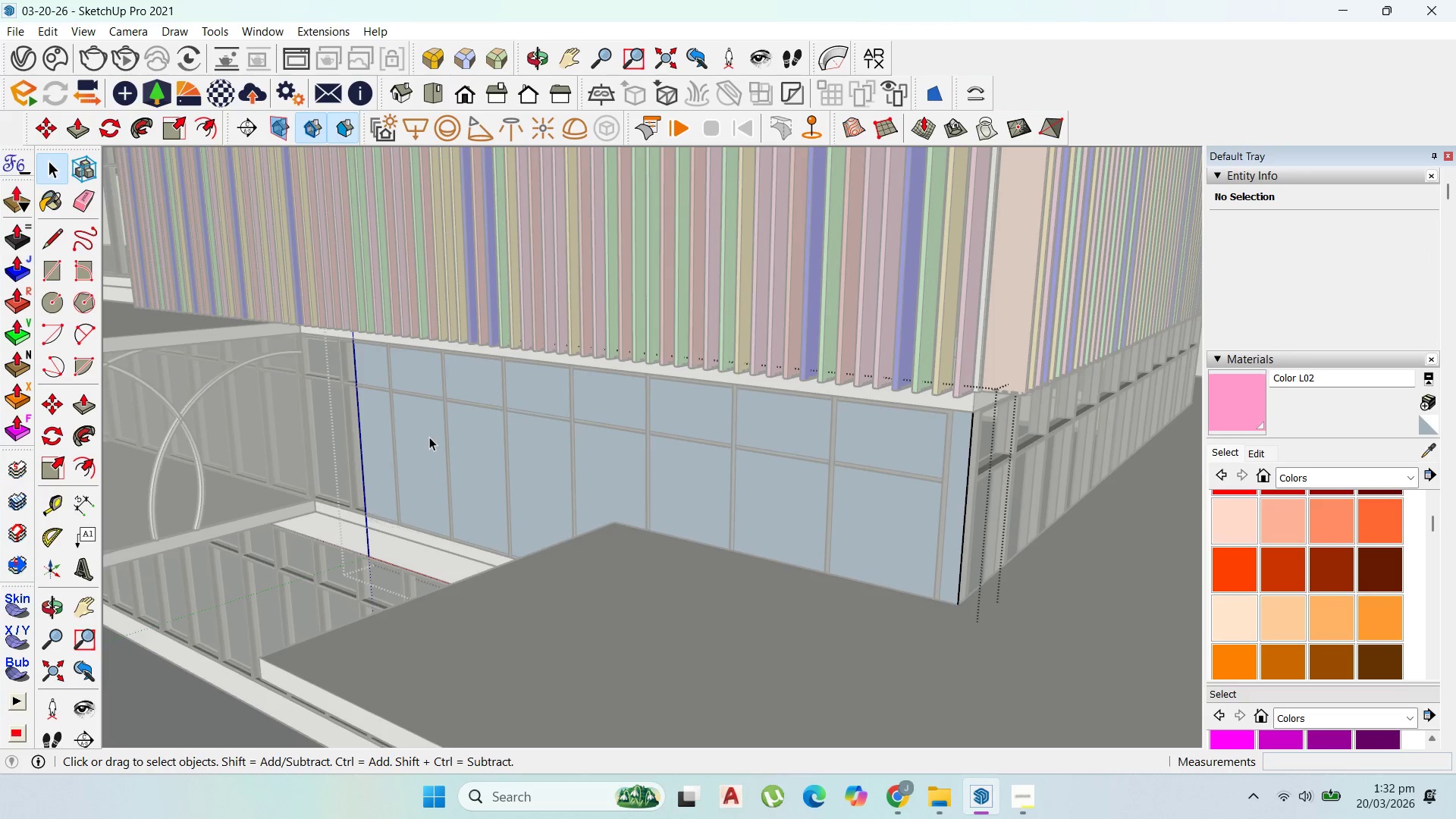 
key(P)
 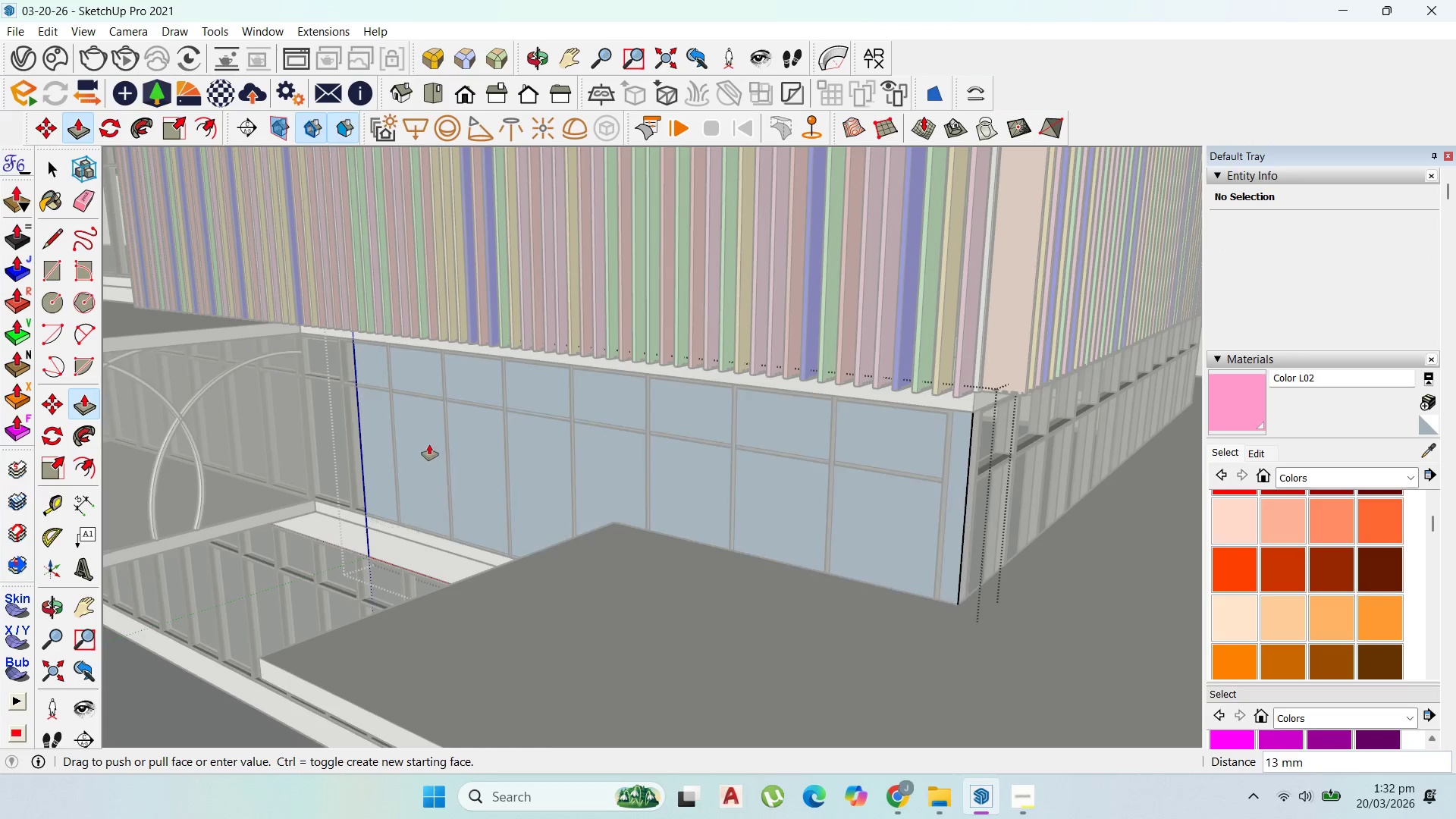 
left_click_drag(start_coordinate=[429, 437], to_coordinate=[422, 472])
 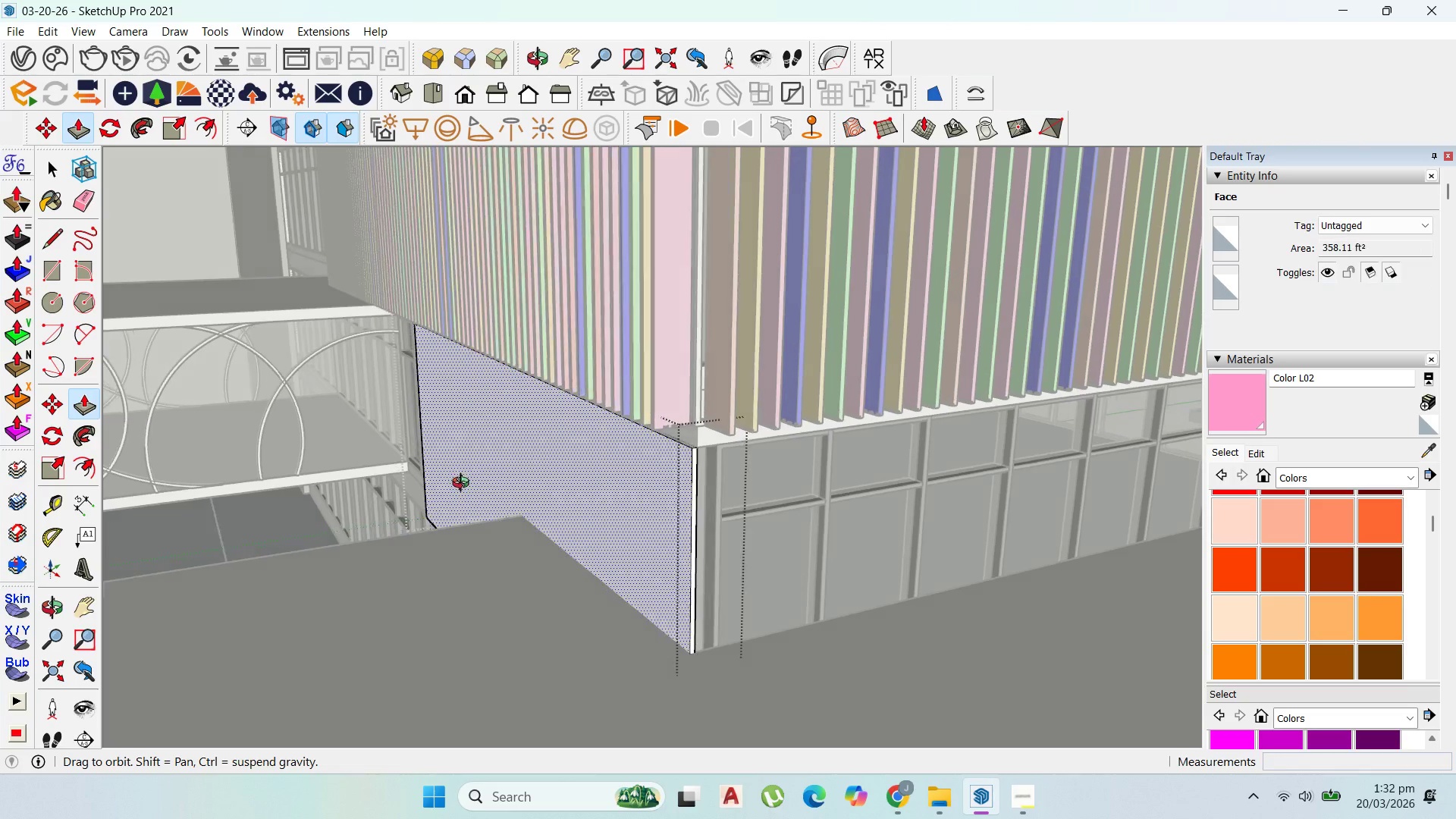 
type(50)
 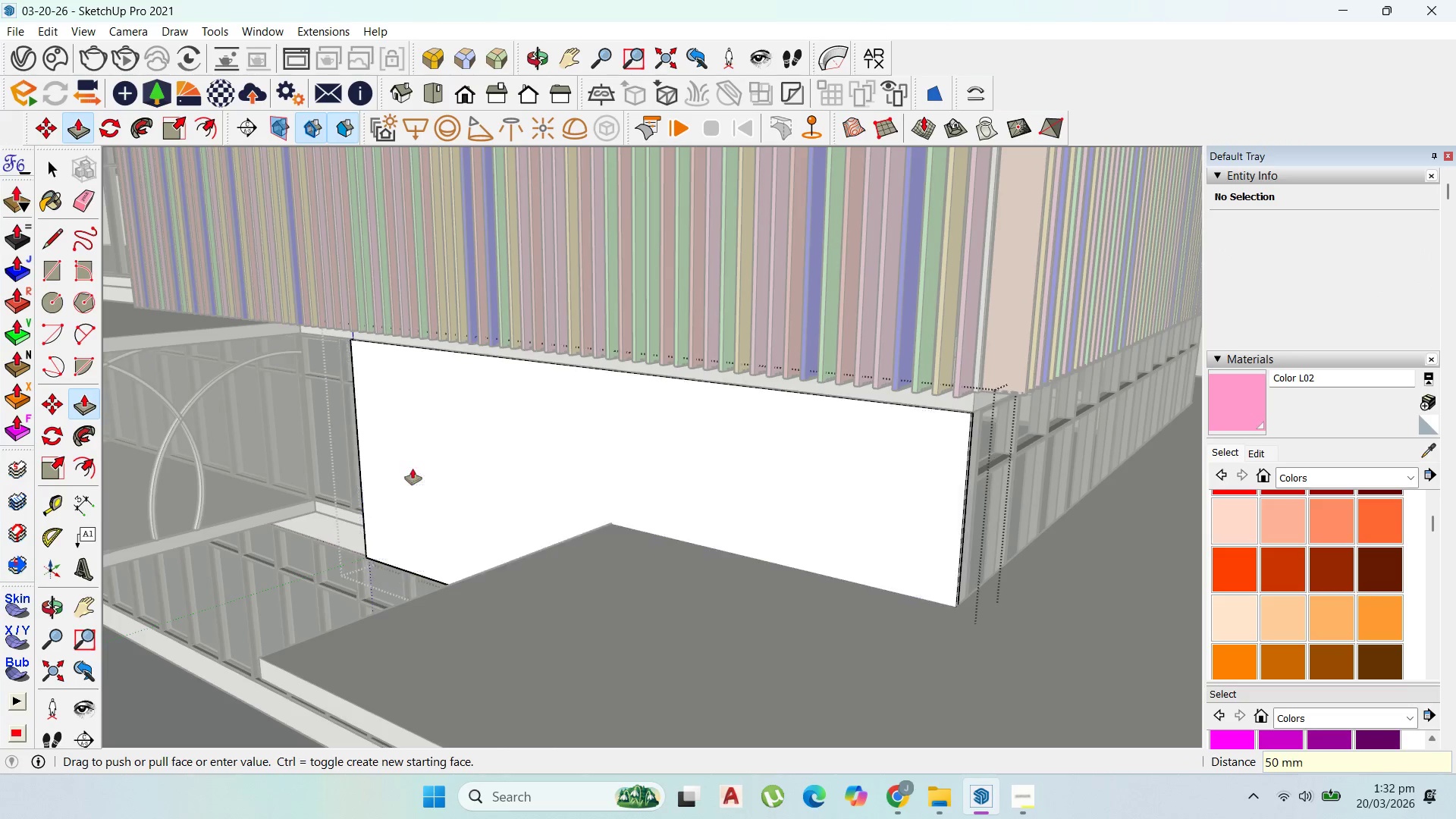 
key(Enter)
 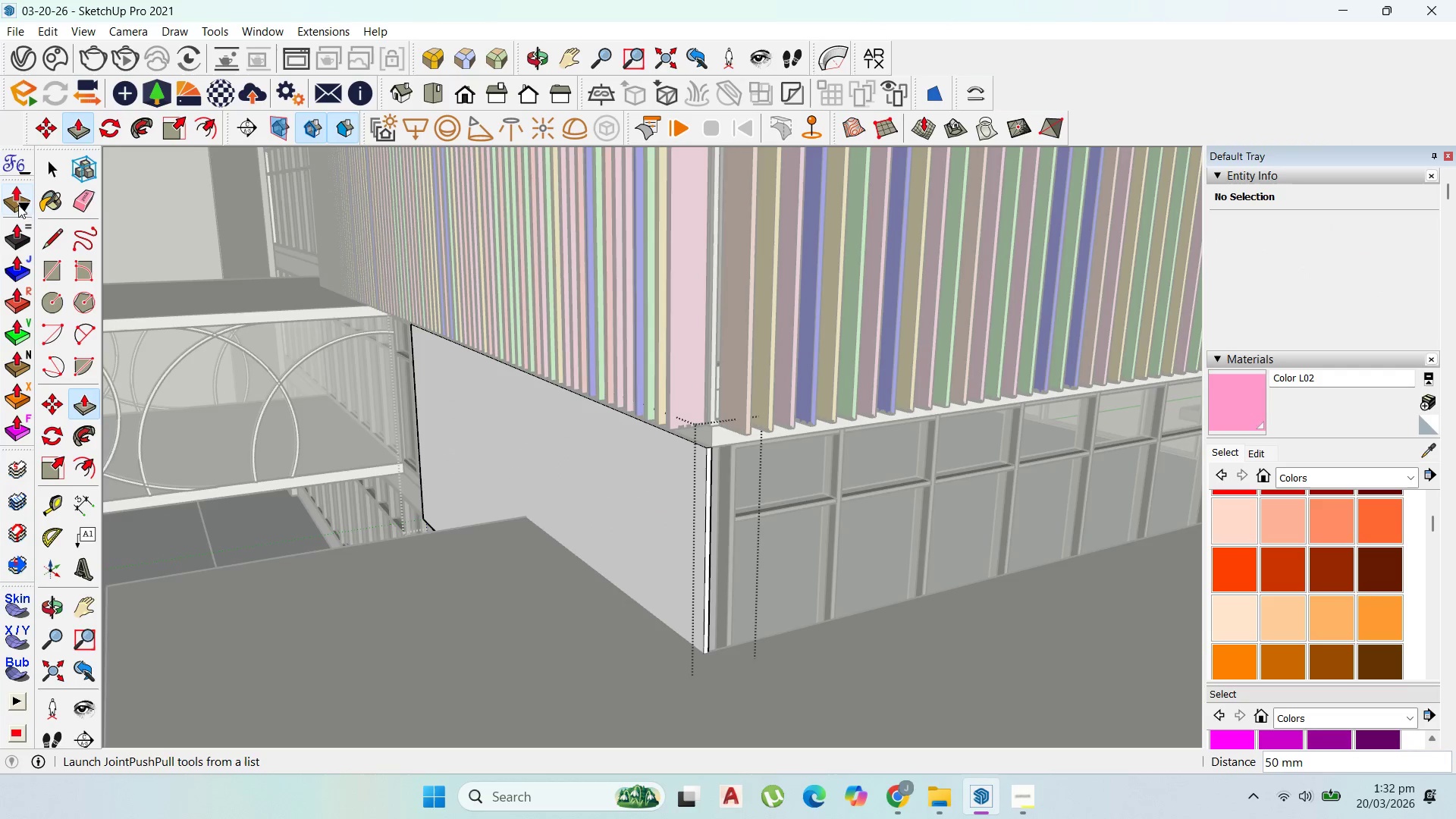 
left_click([49, 165])
 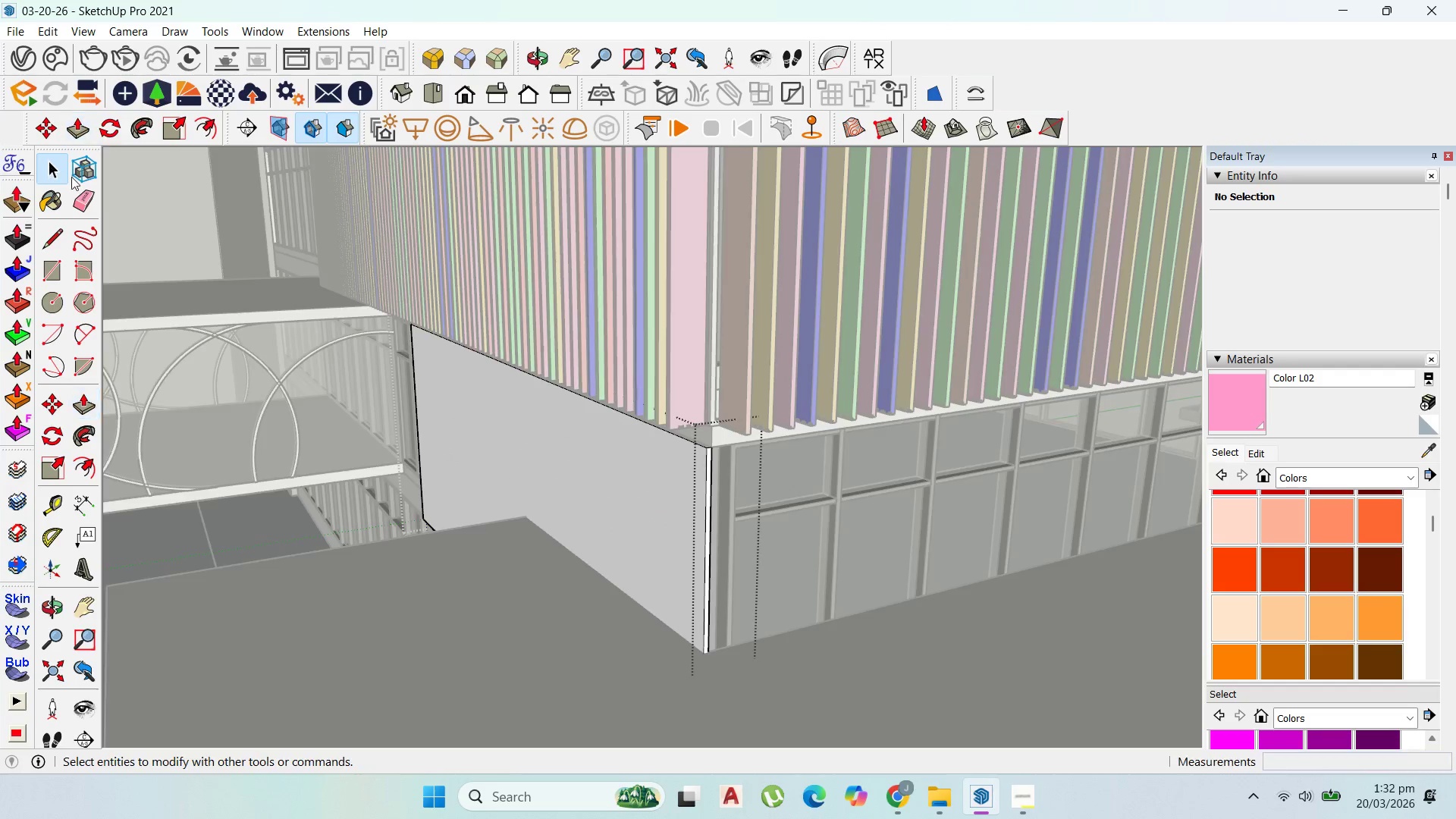 
key(Escape)
 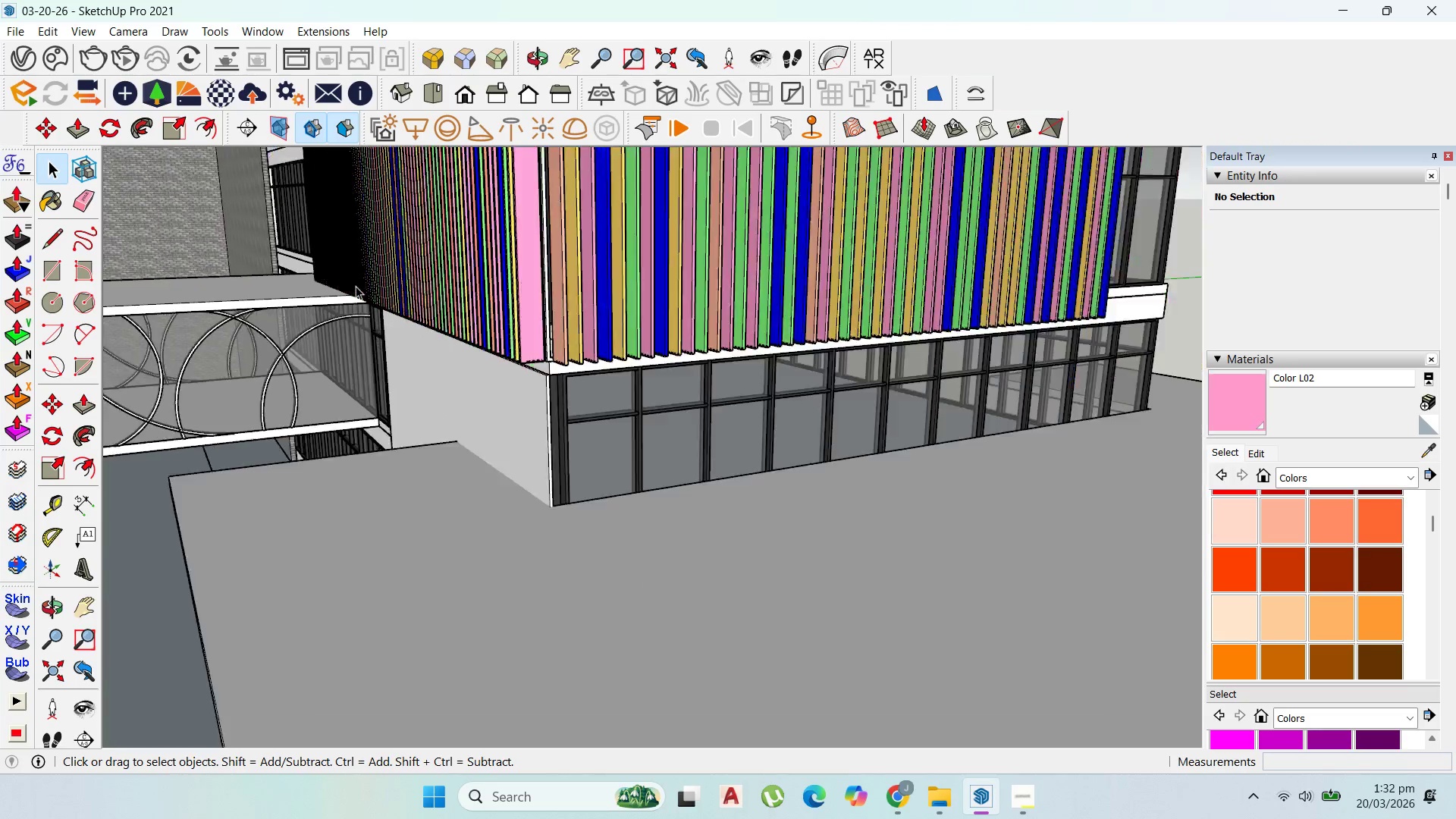 
scroll: coordinate [745, 306], scroll_direction: down, amount: 15.0
 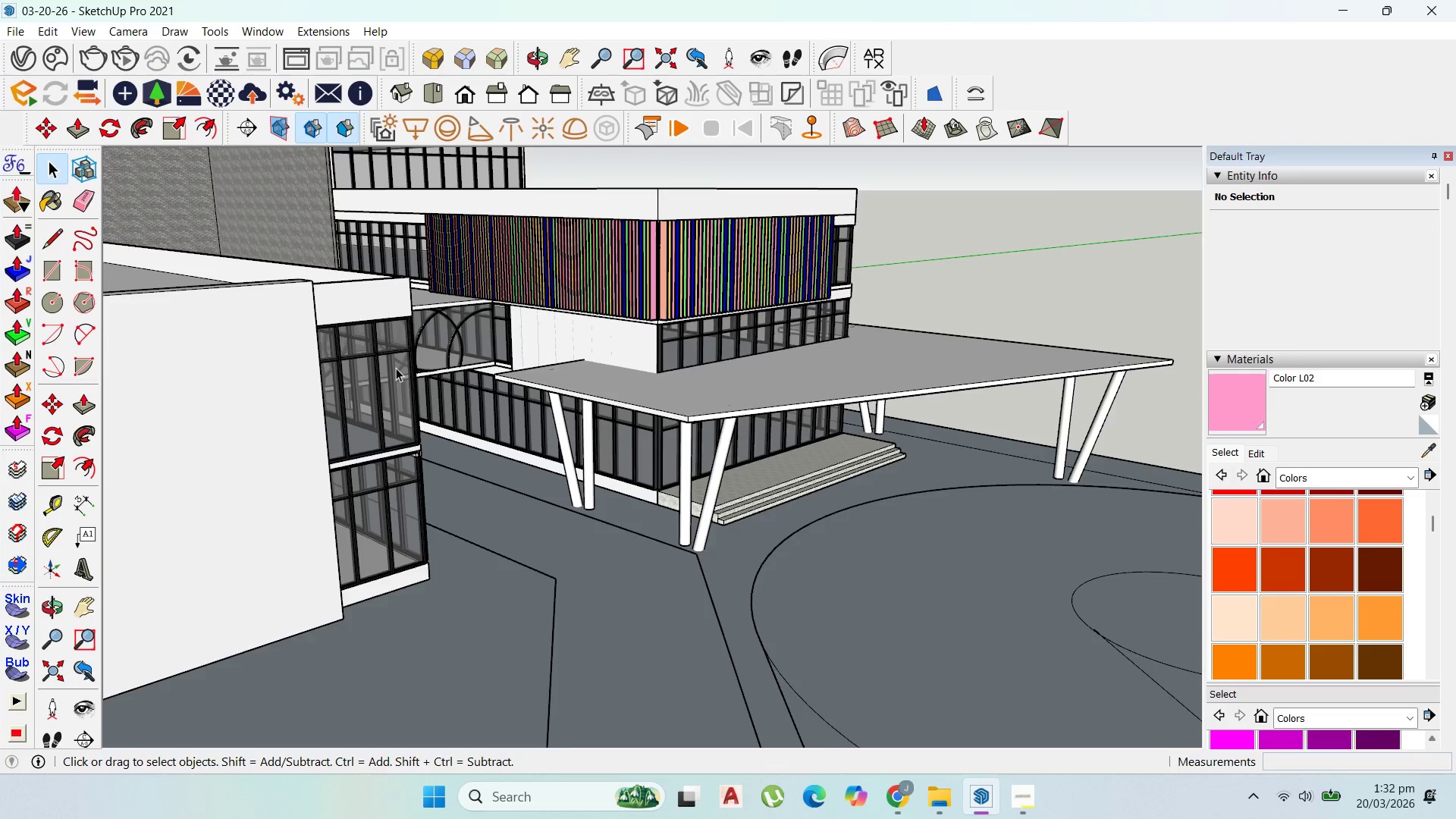 
scroll: coordinate [780, 318], scroll_direction: up, amount: 9.0
 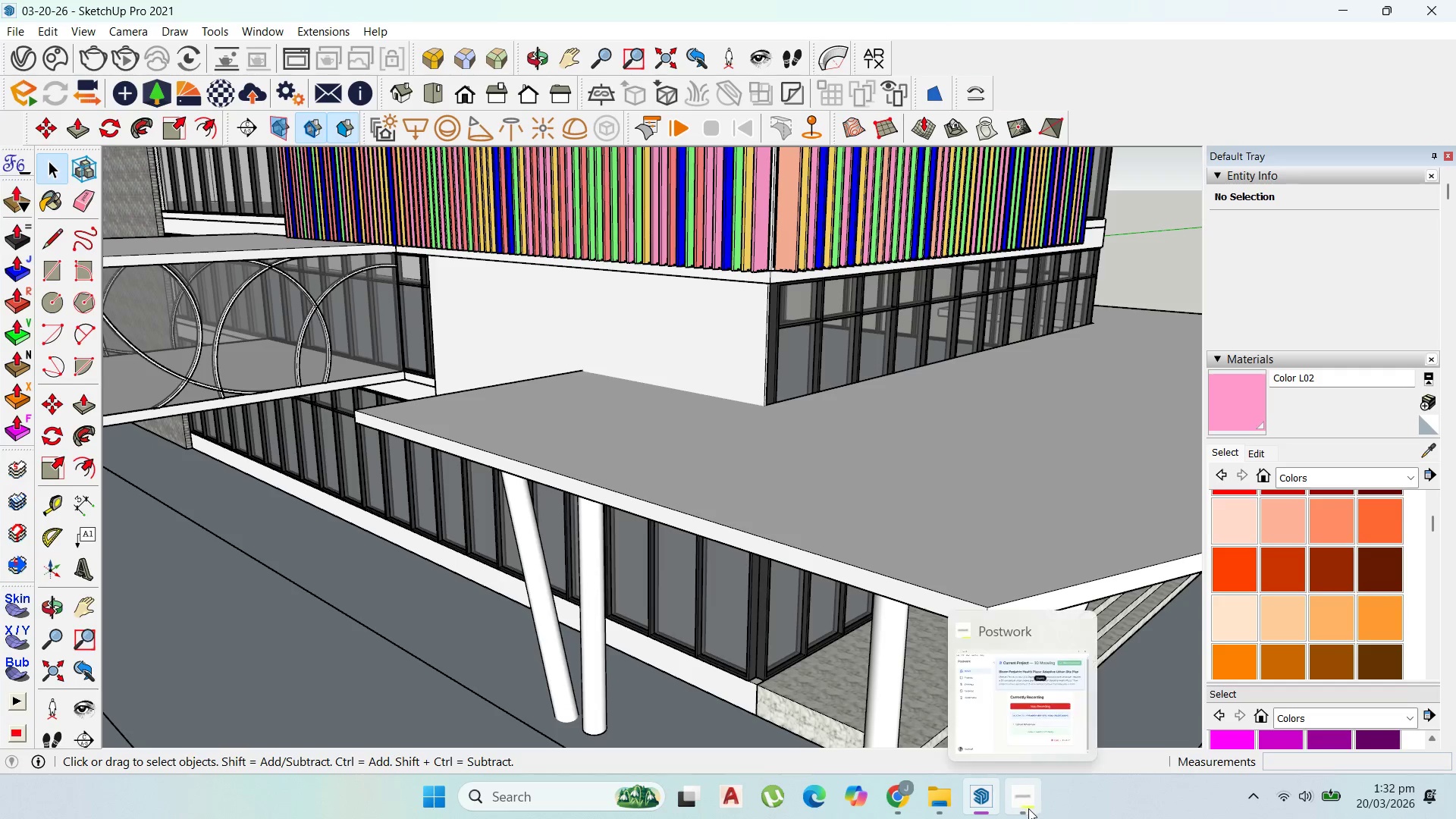 
left_click([1028, 808])